 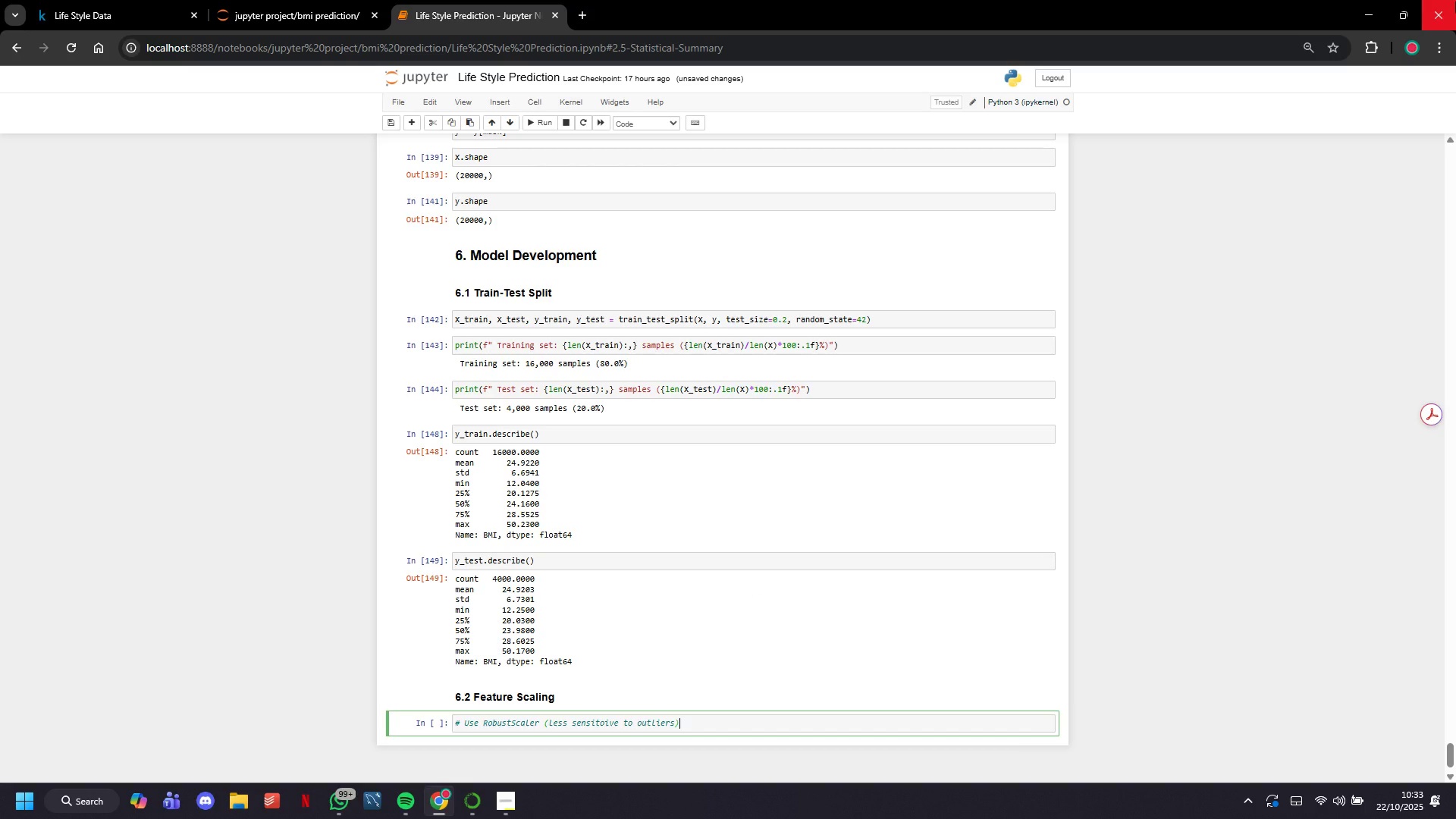 
key(Enter)
 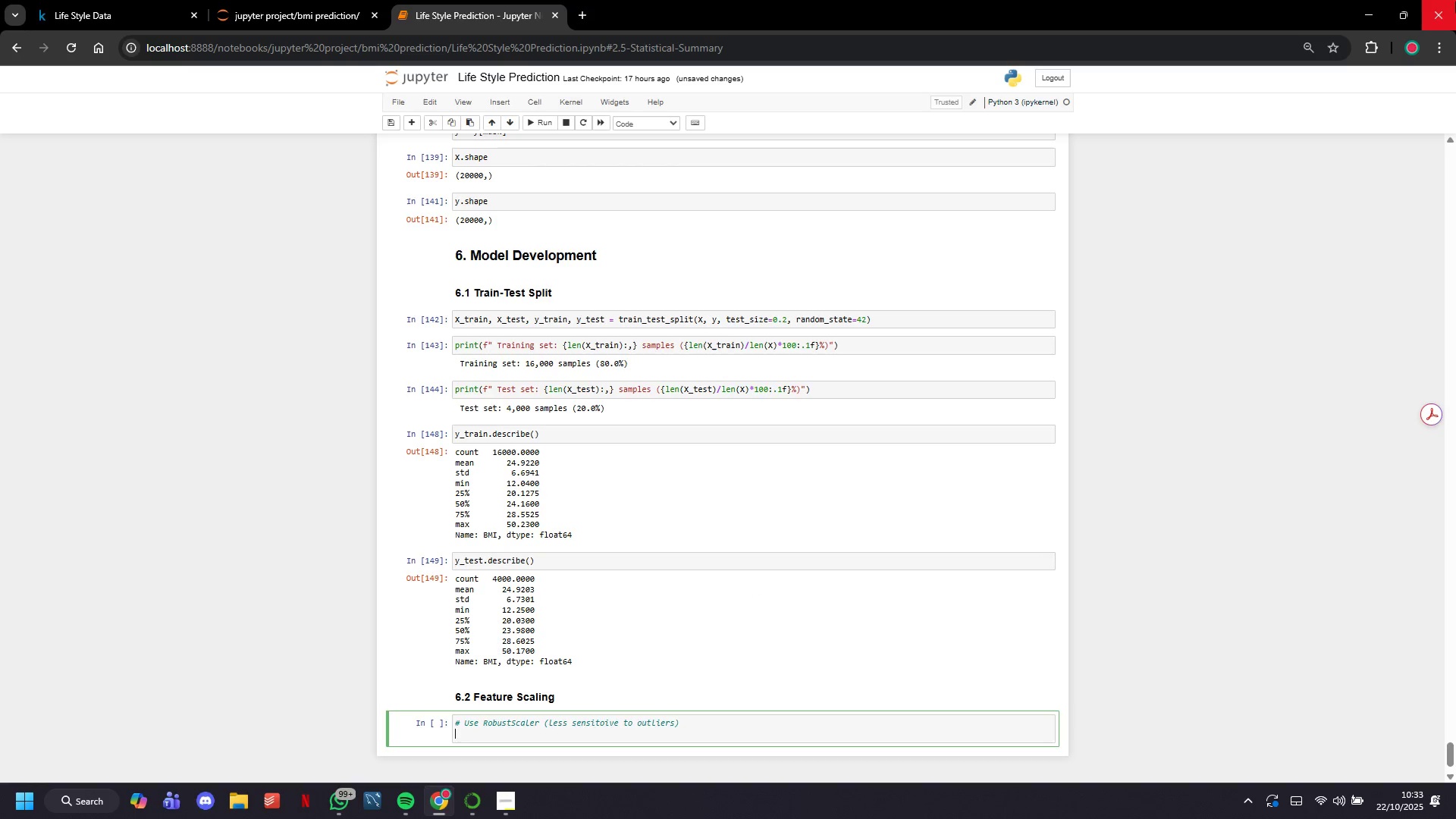 
type(scaler = RobustC)
key(Backspace)
type(Scaler()
 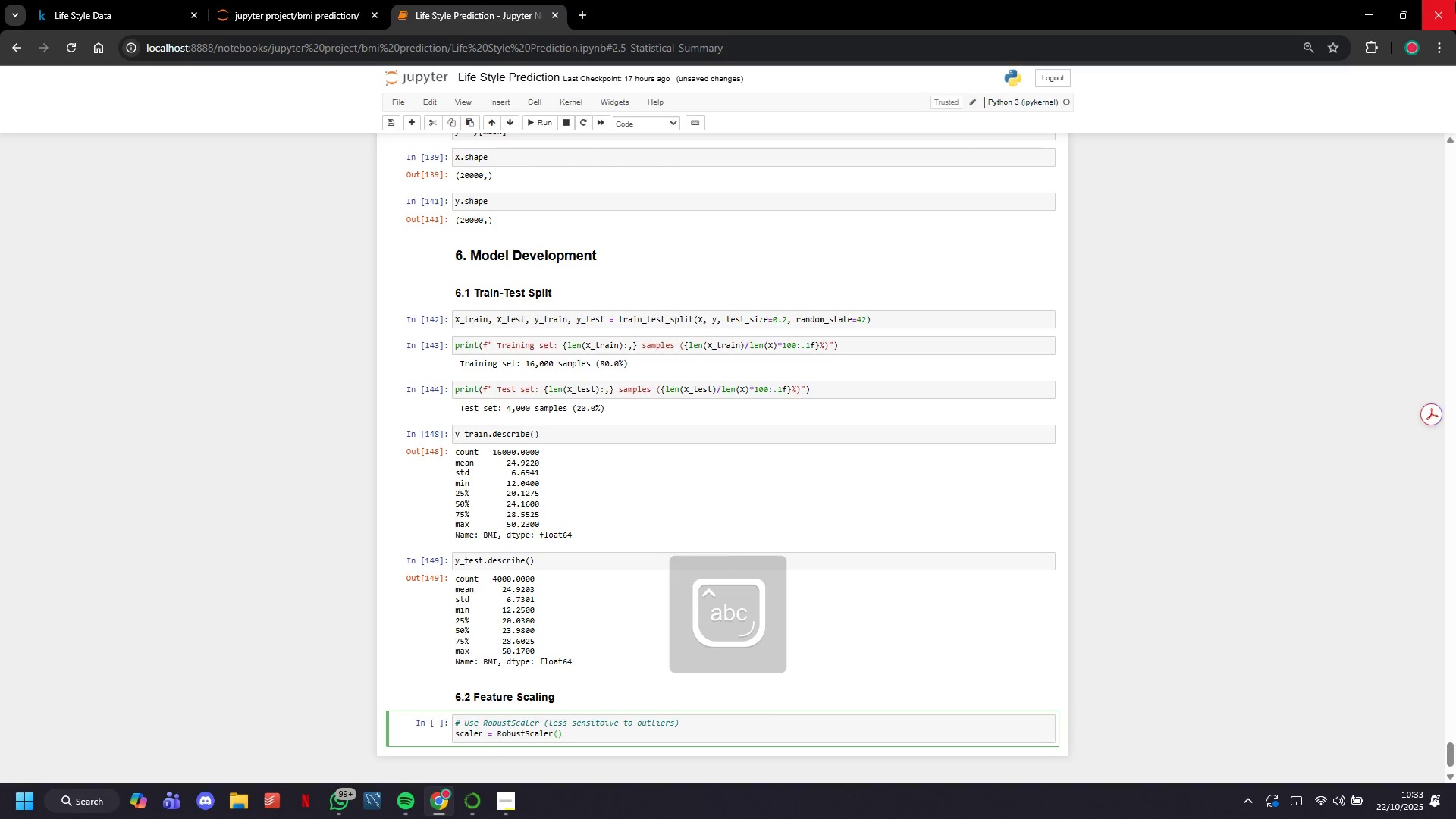 
 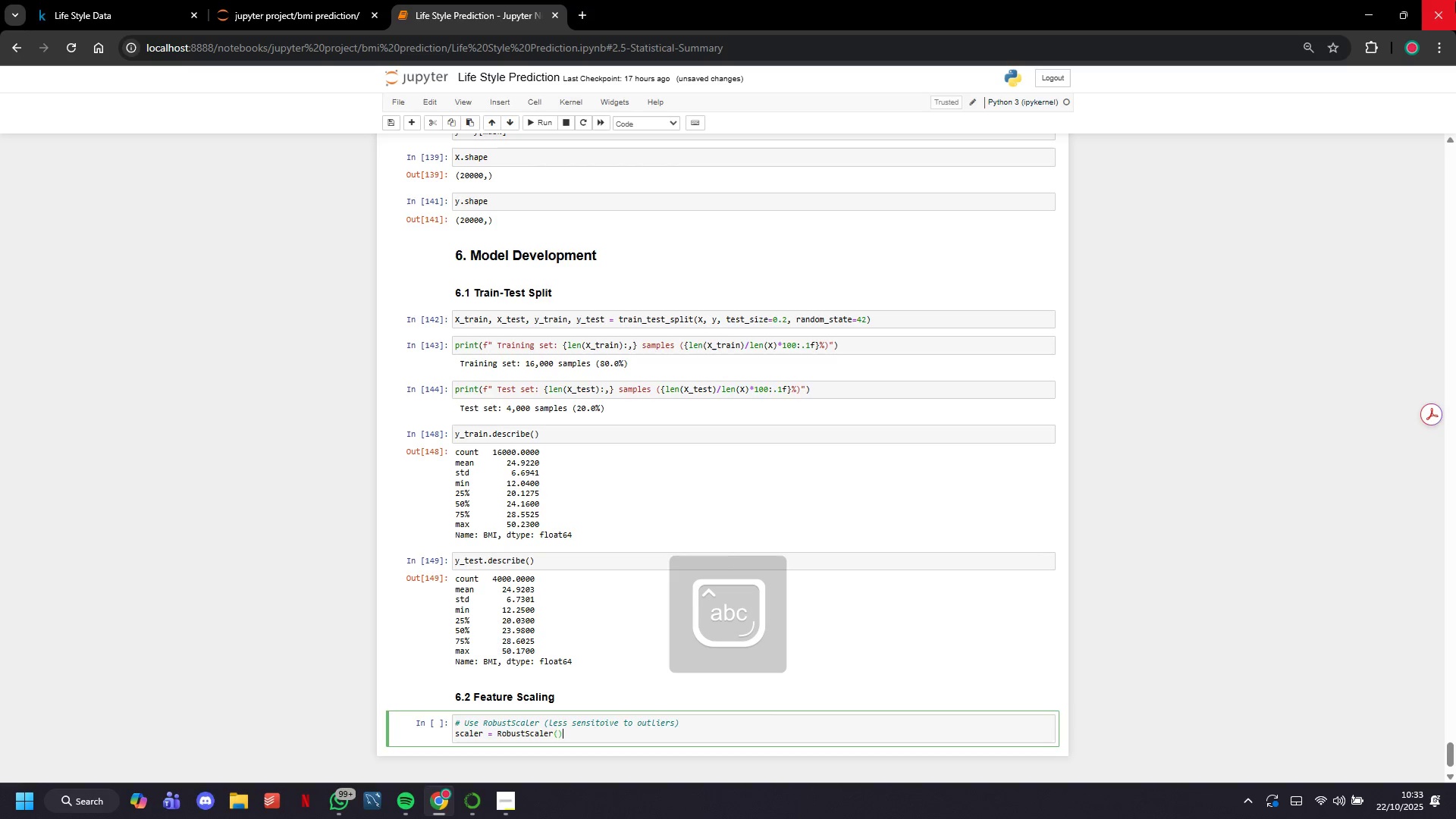 
key(ArrowRight)
 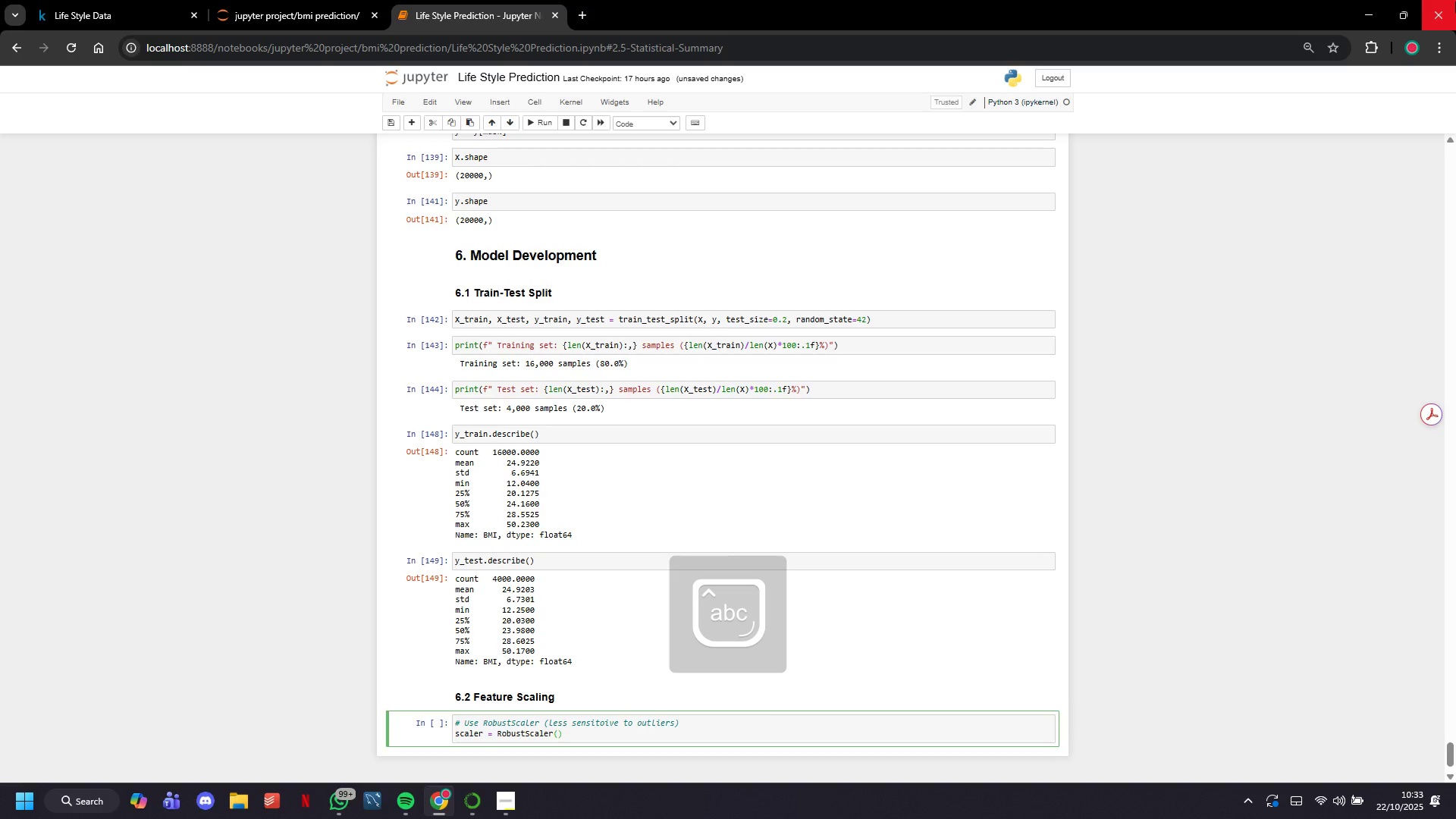 
key(Enter)
 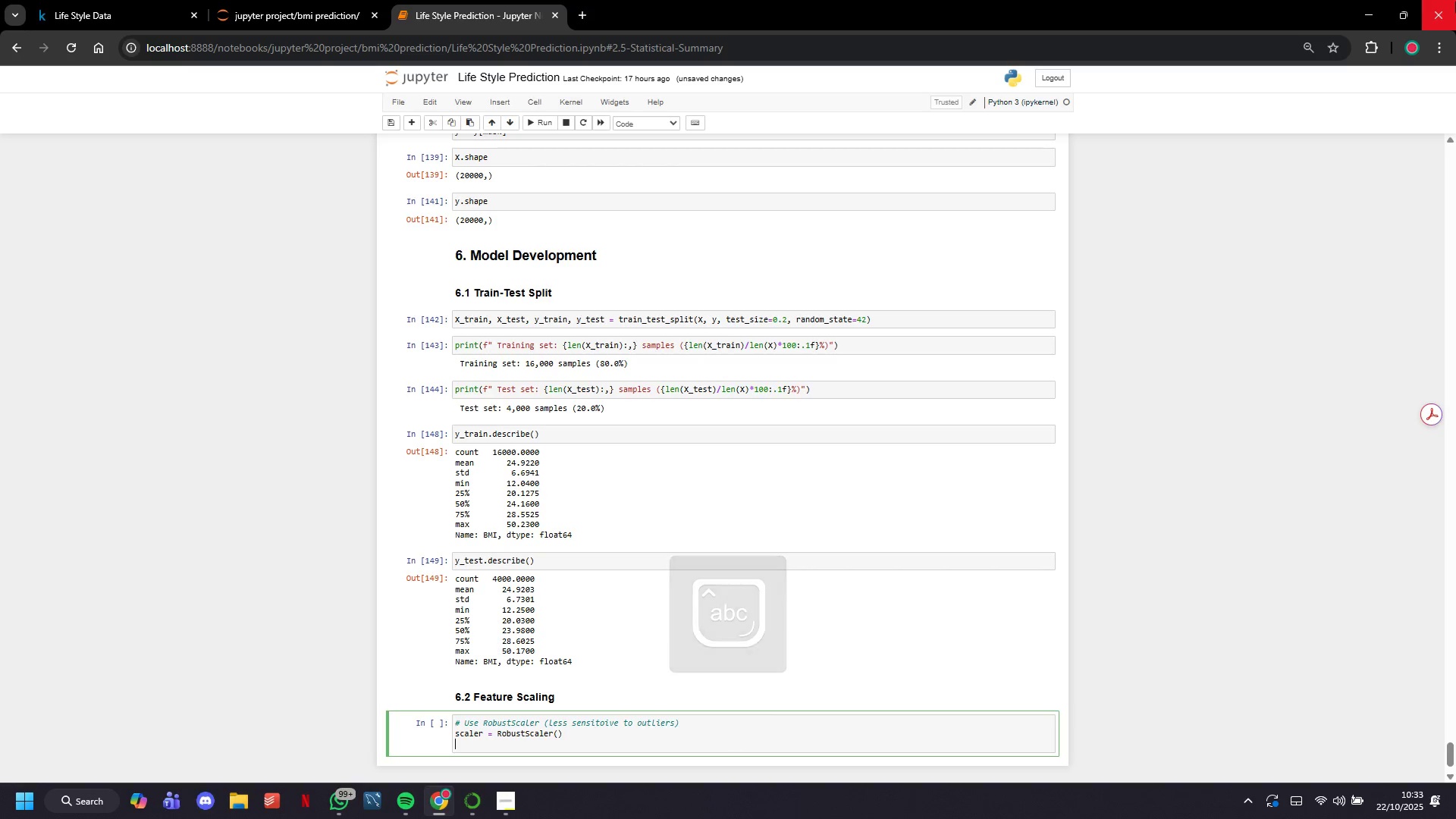 
type(X_train_scaled = scaler.fit)
 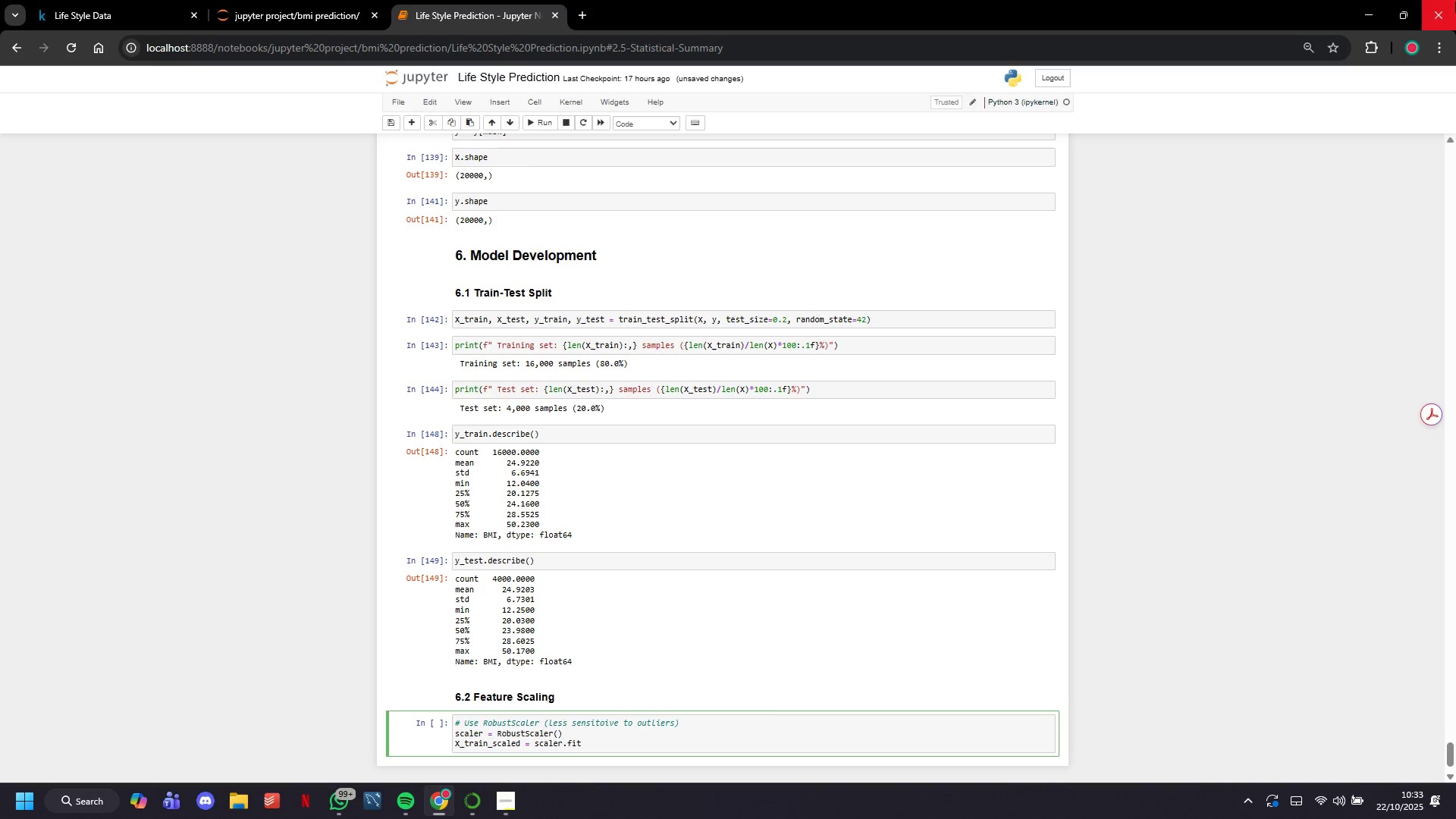 
type(_transform(X_train)
 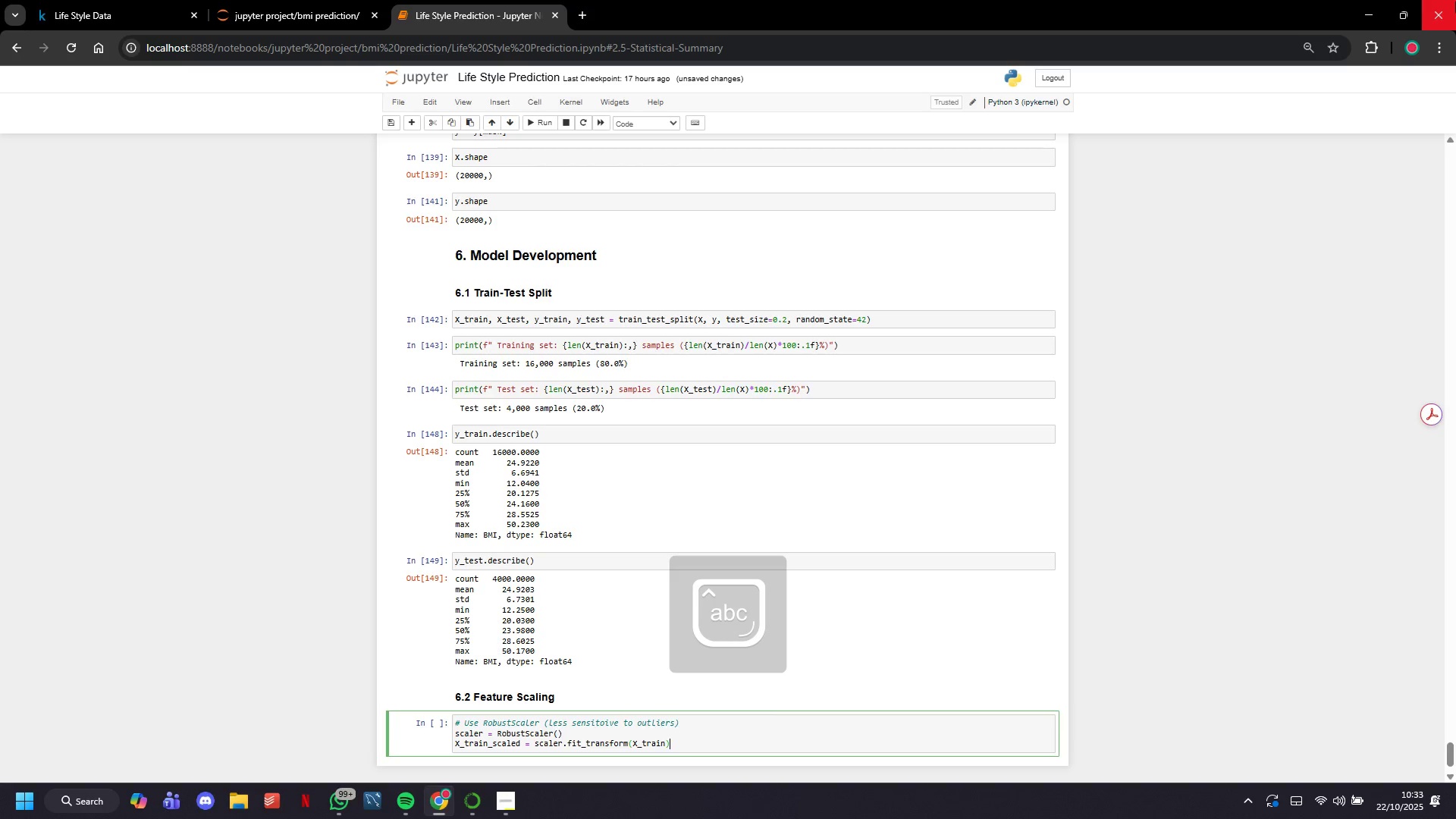 
 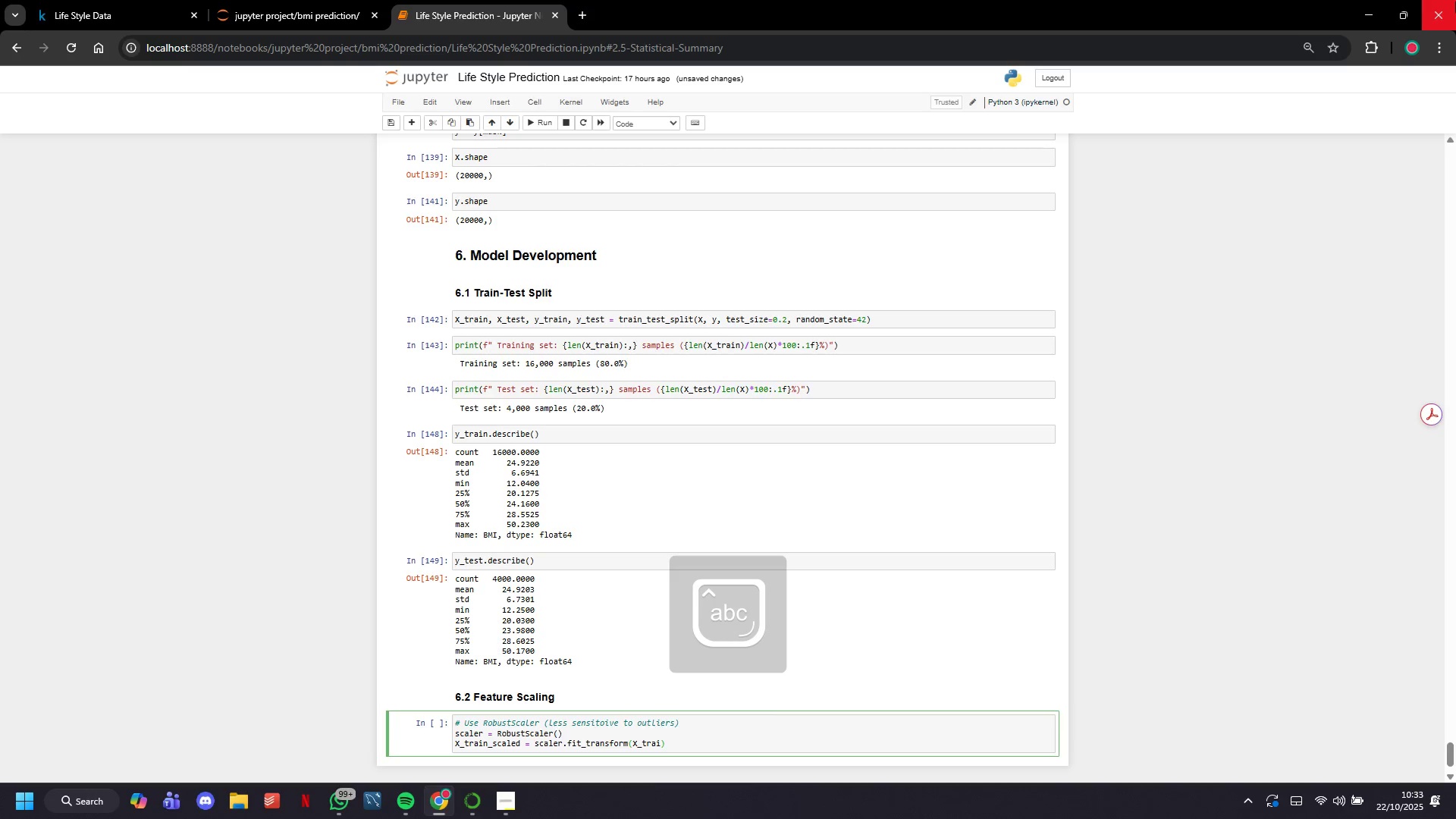 
key(ArrowRight)
 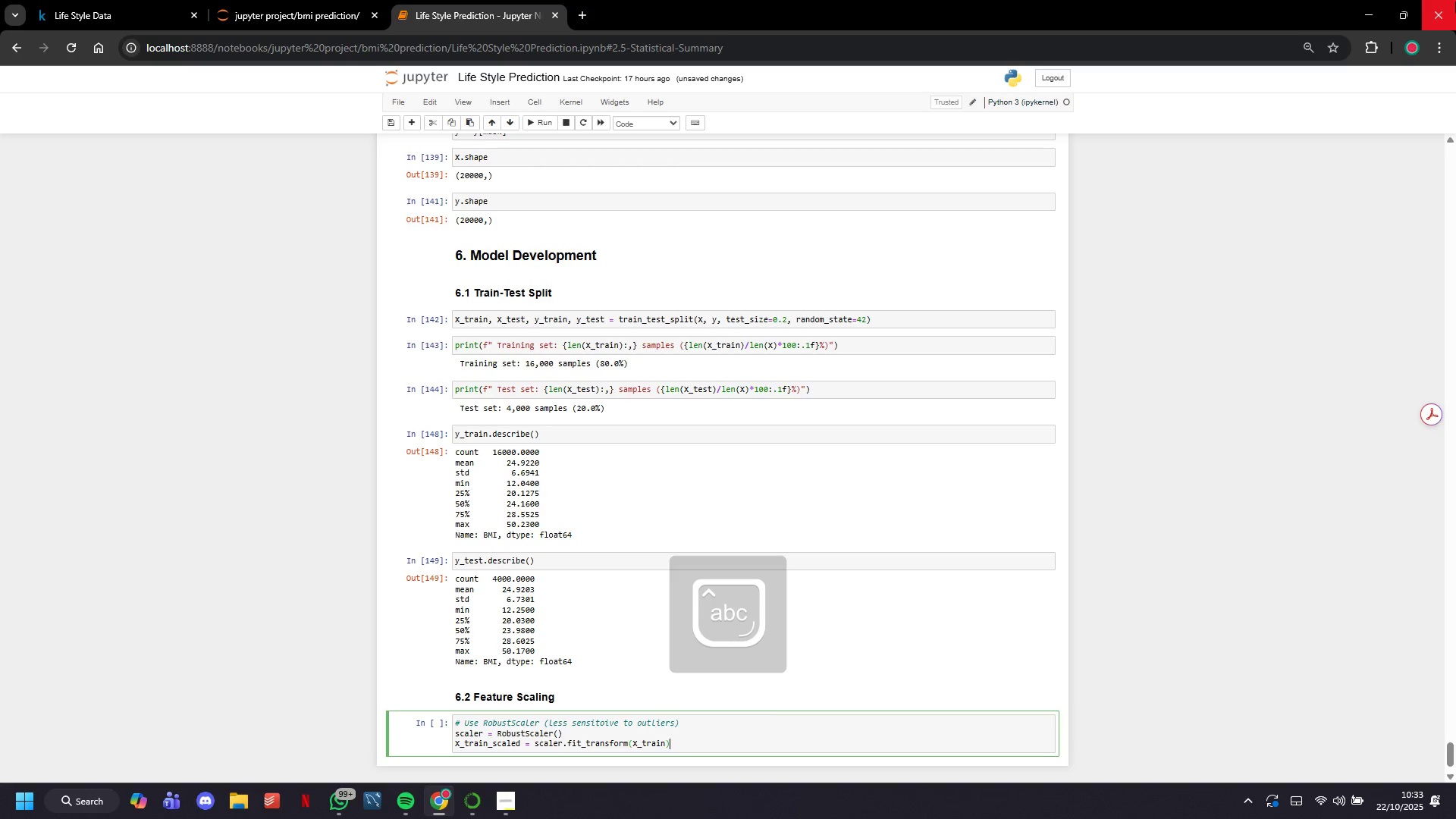 
key(ArrowRight)
 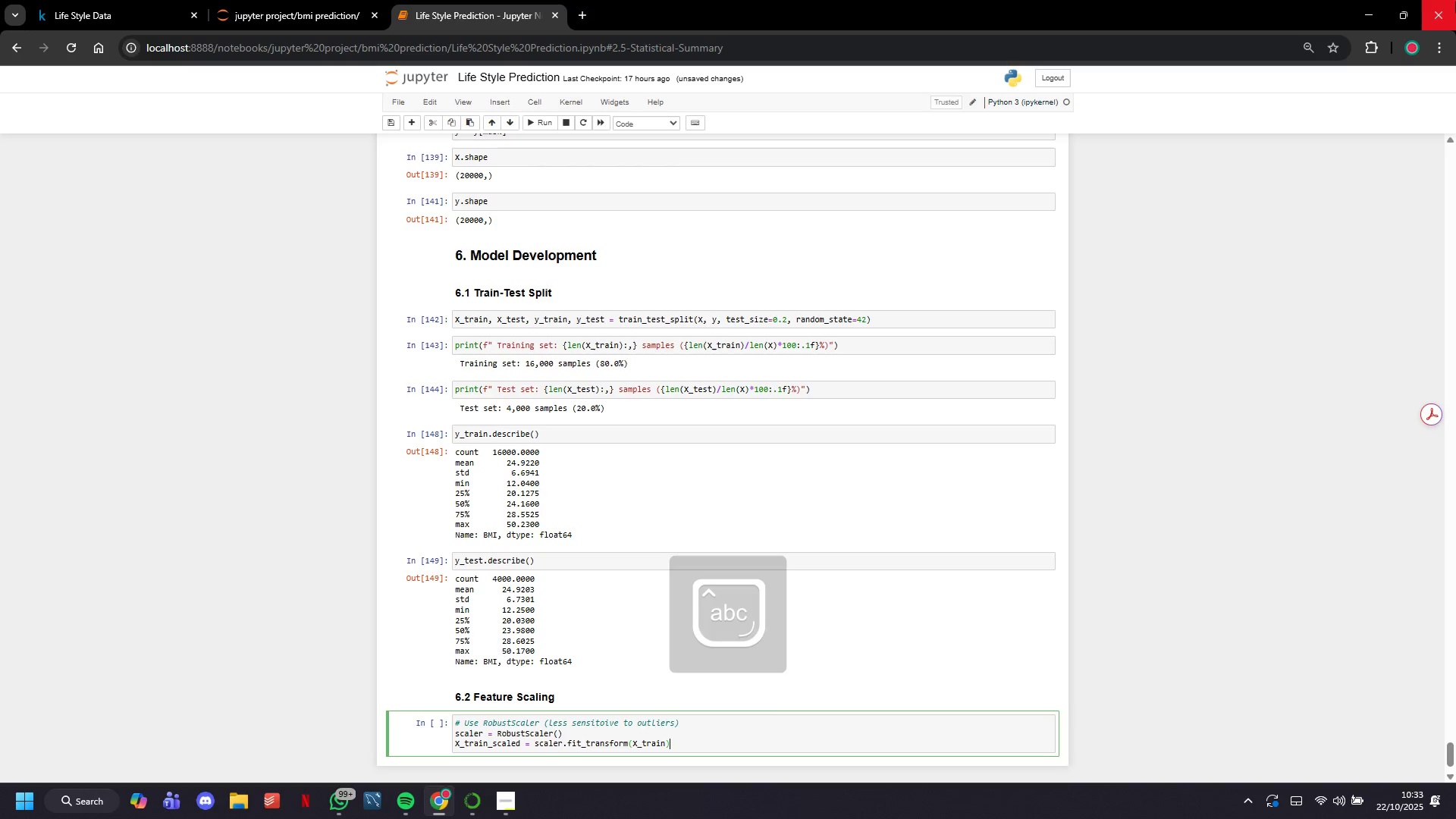 
key(Enter)
 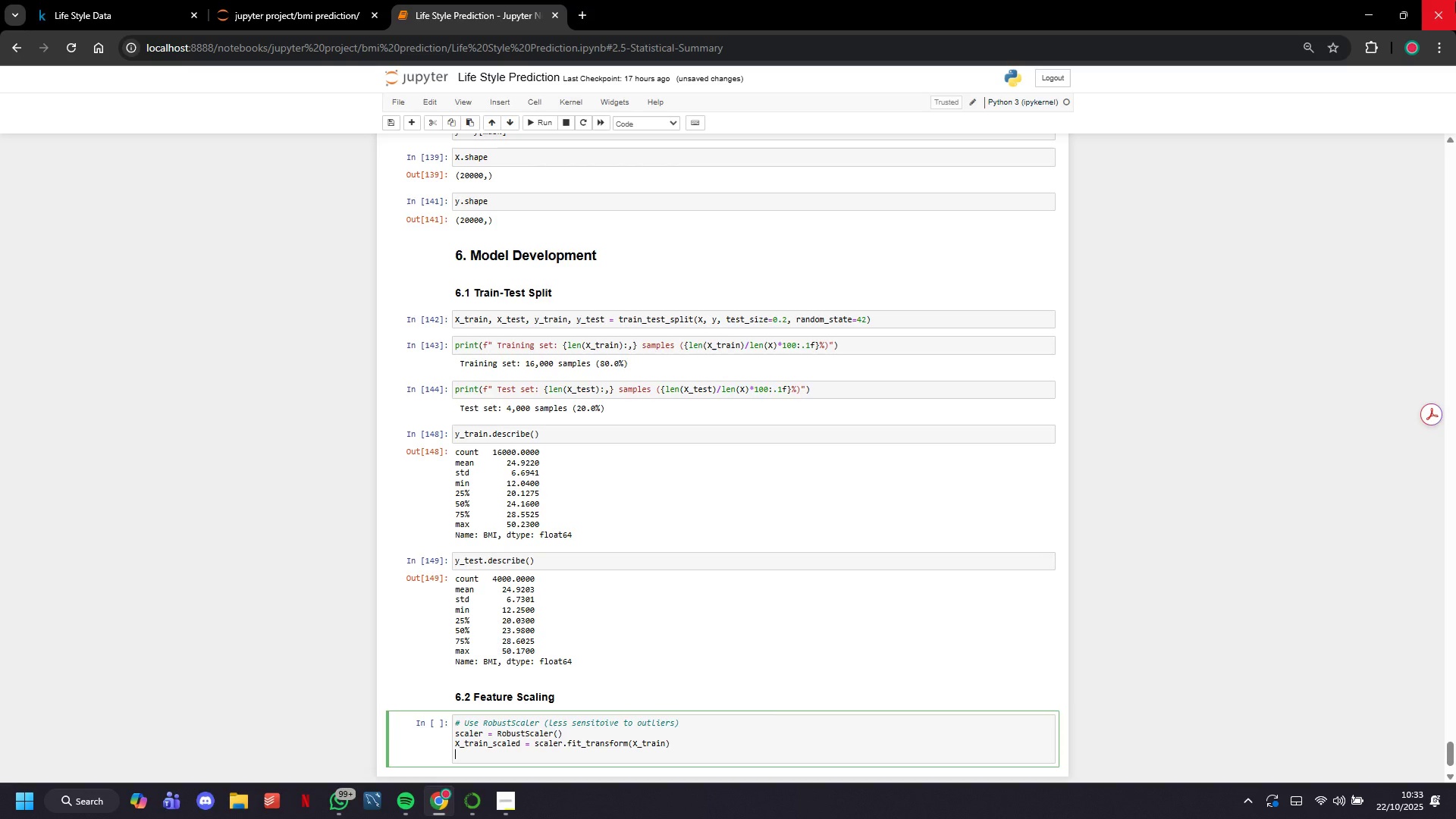 
type(X_test-)
key(Backspace)
type(_scaled = )
 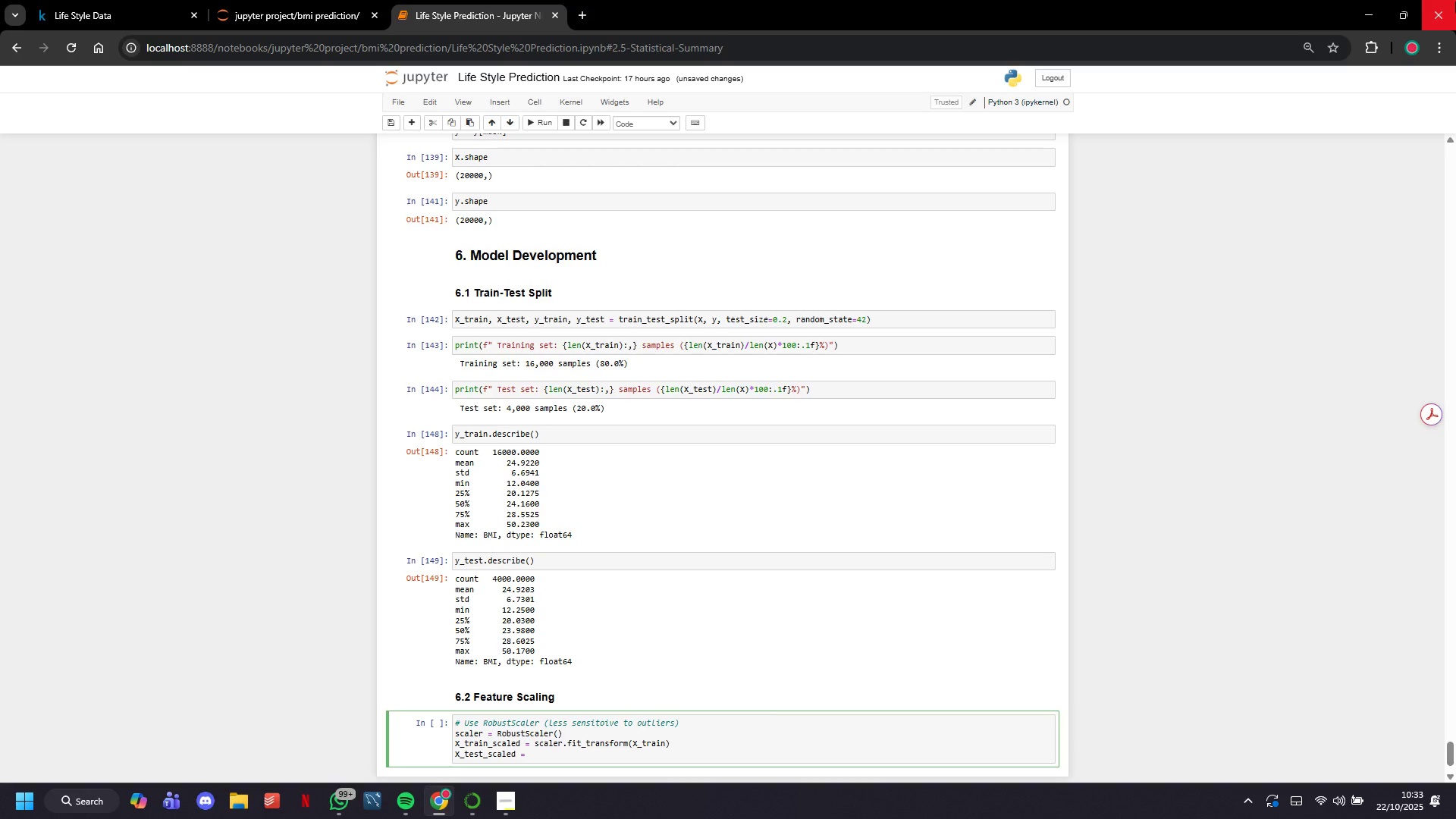 
wait(10.15)
 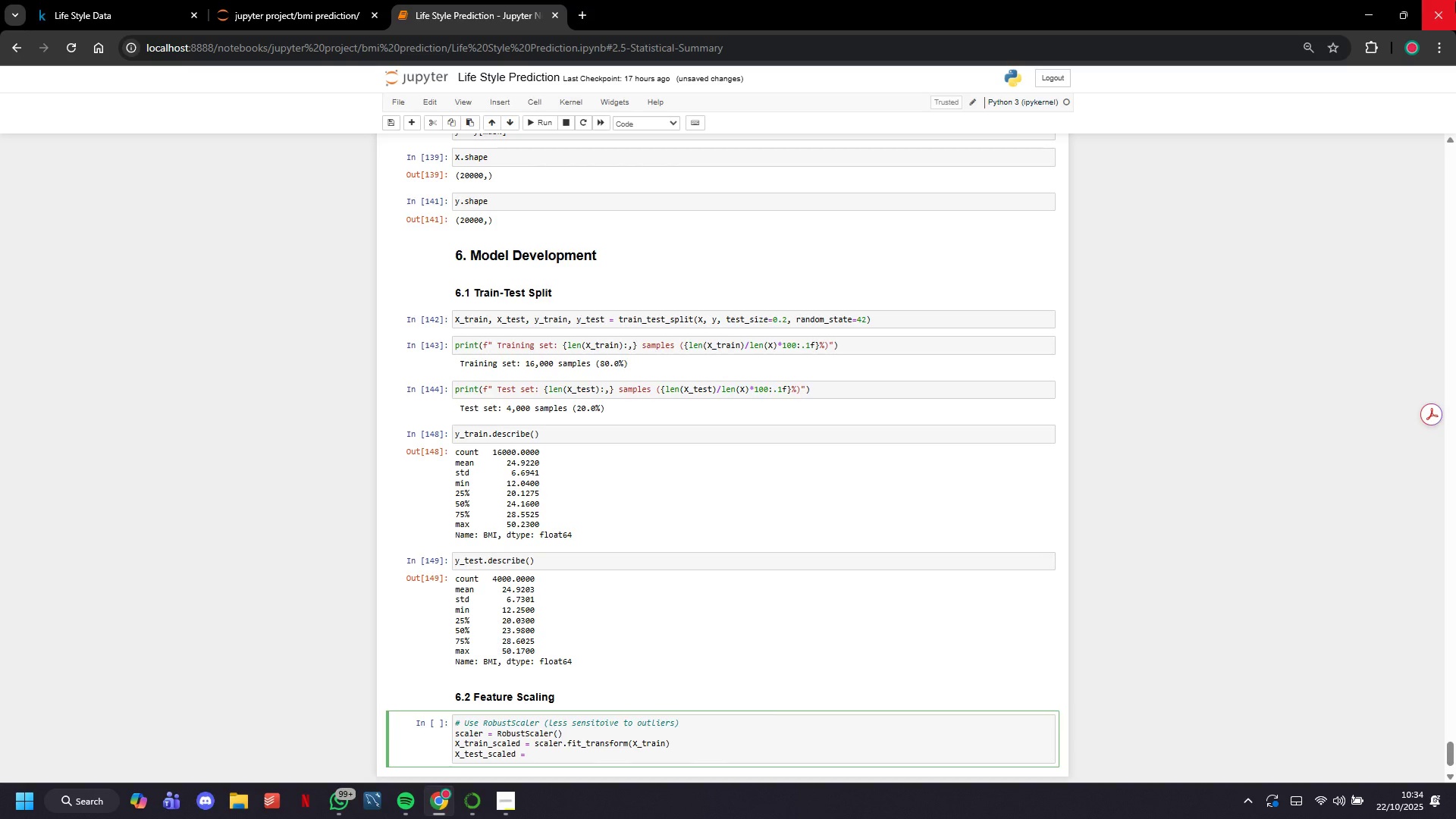 
type(scaler.transform(X_test)
 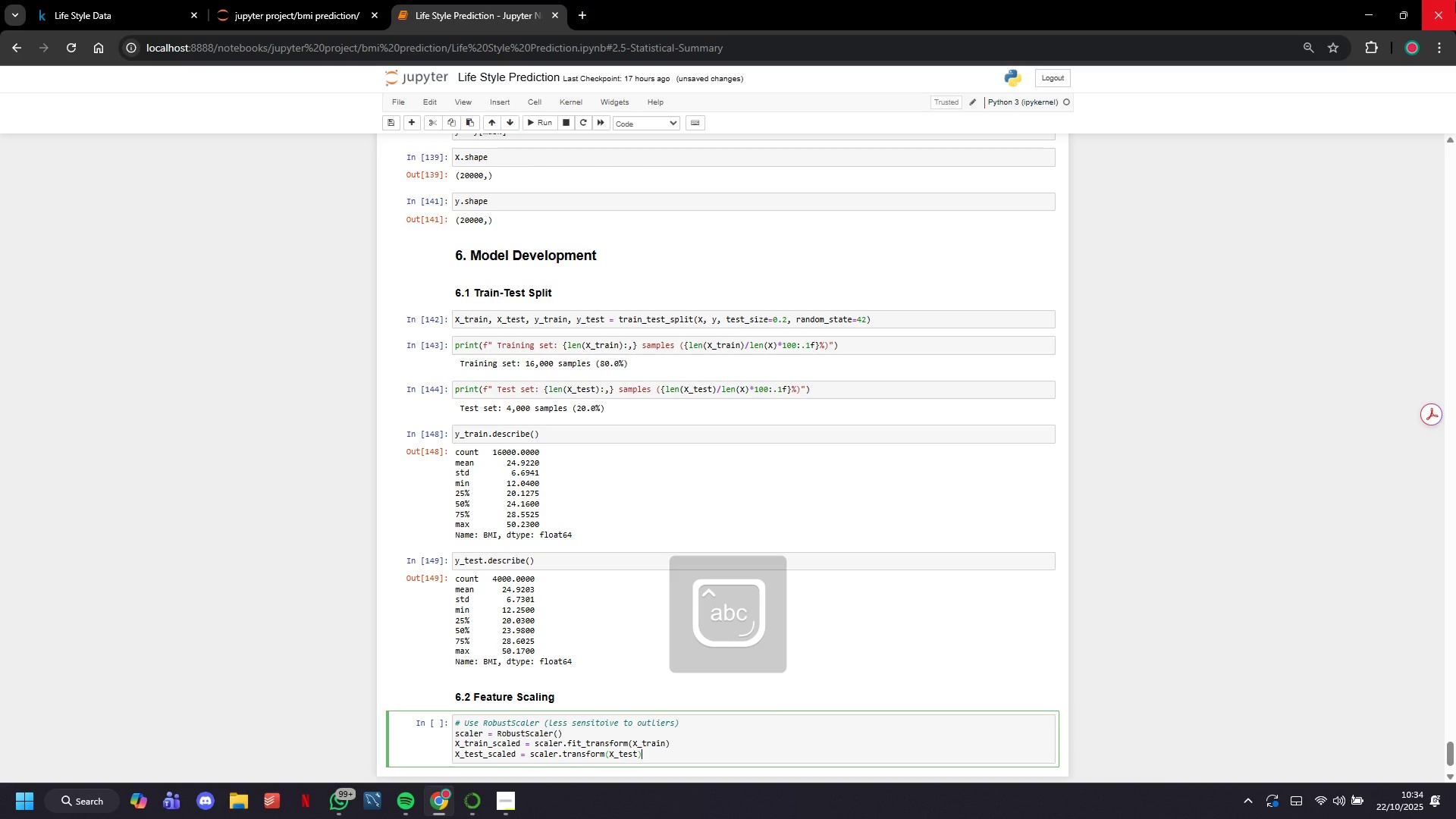 
 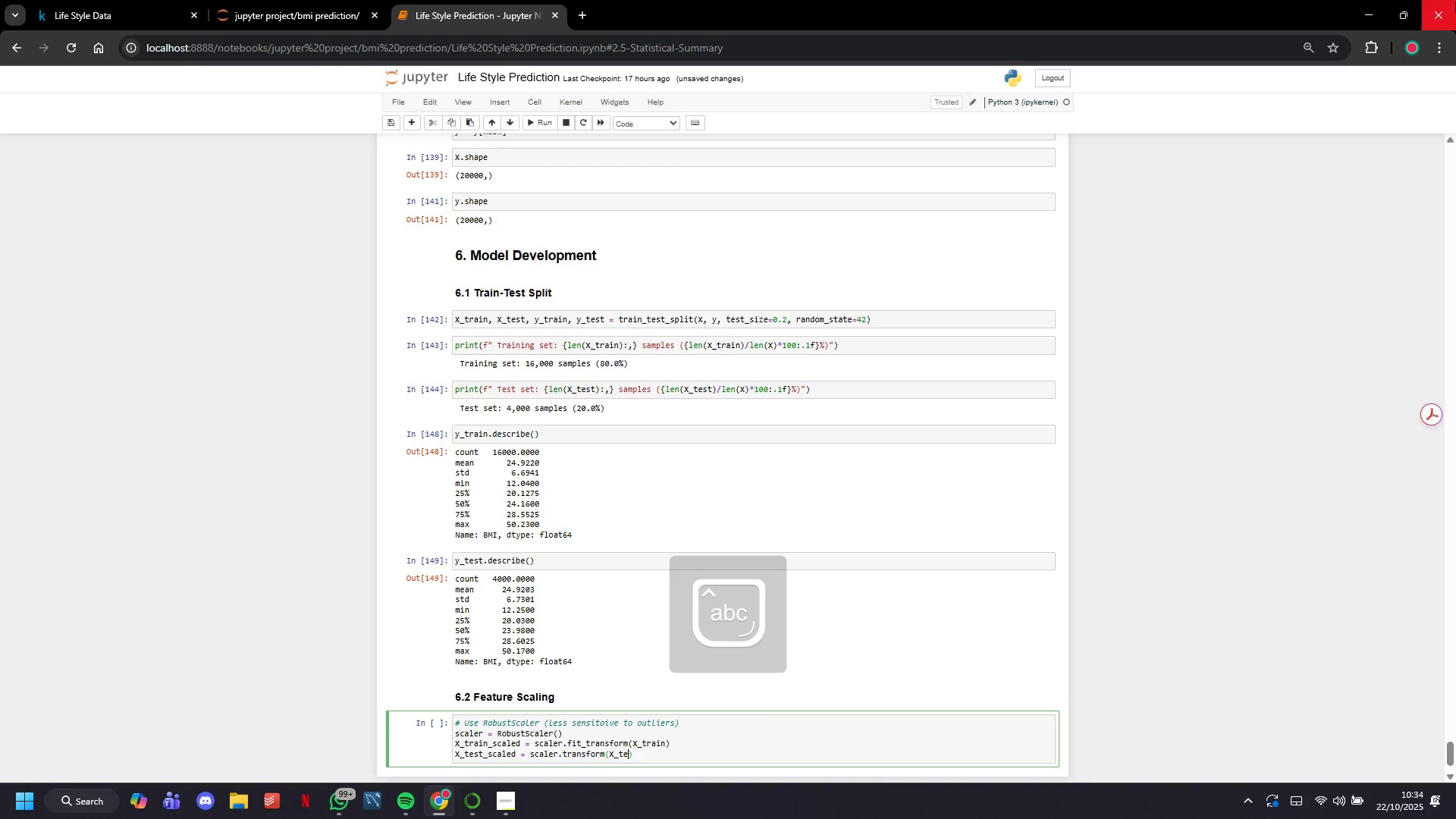 
key(ArrowRight)
 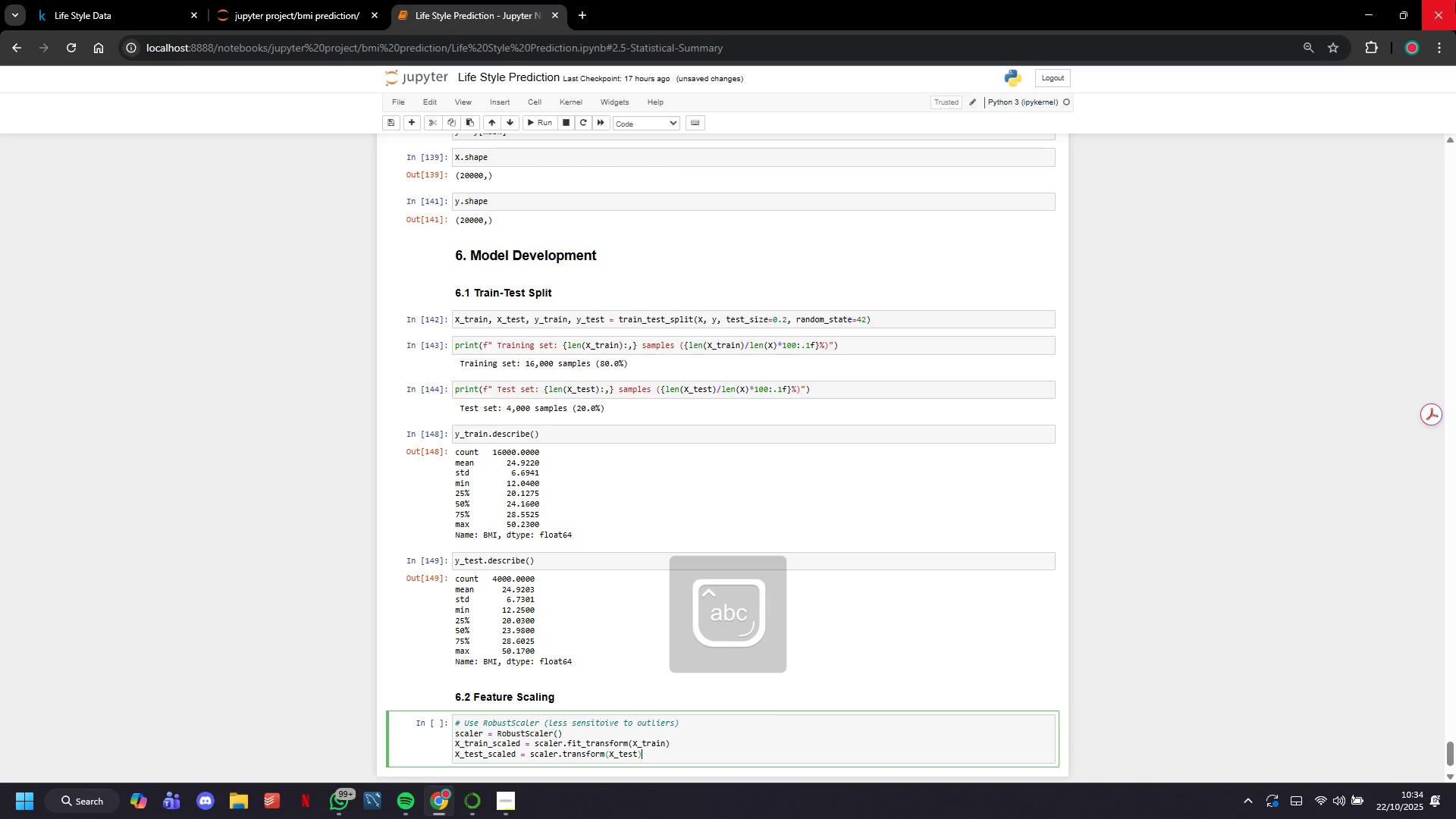 
key(ArrowRight)
 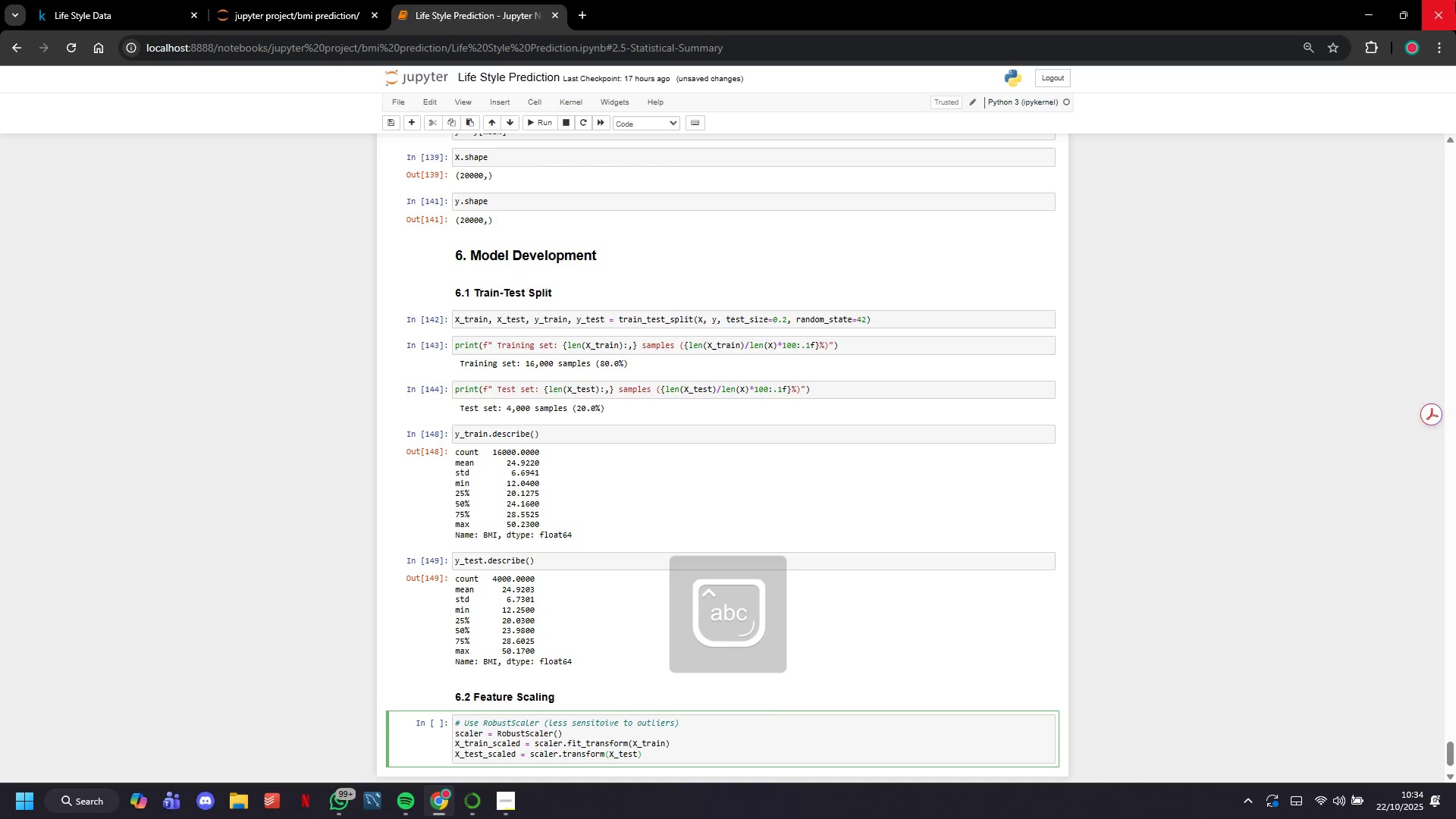 
key(Enter)
 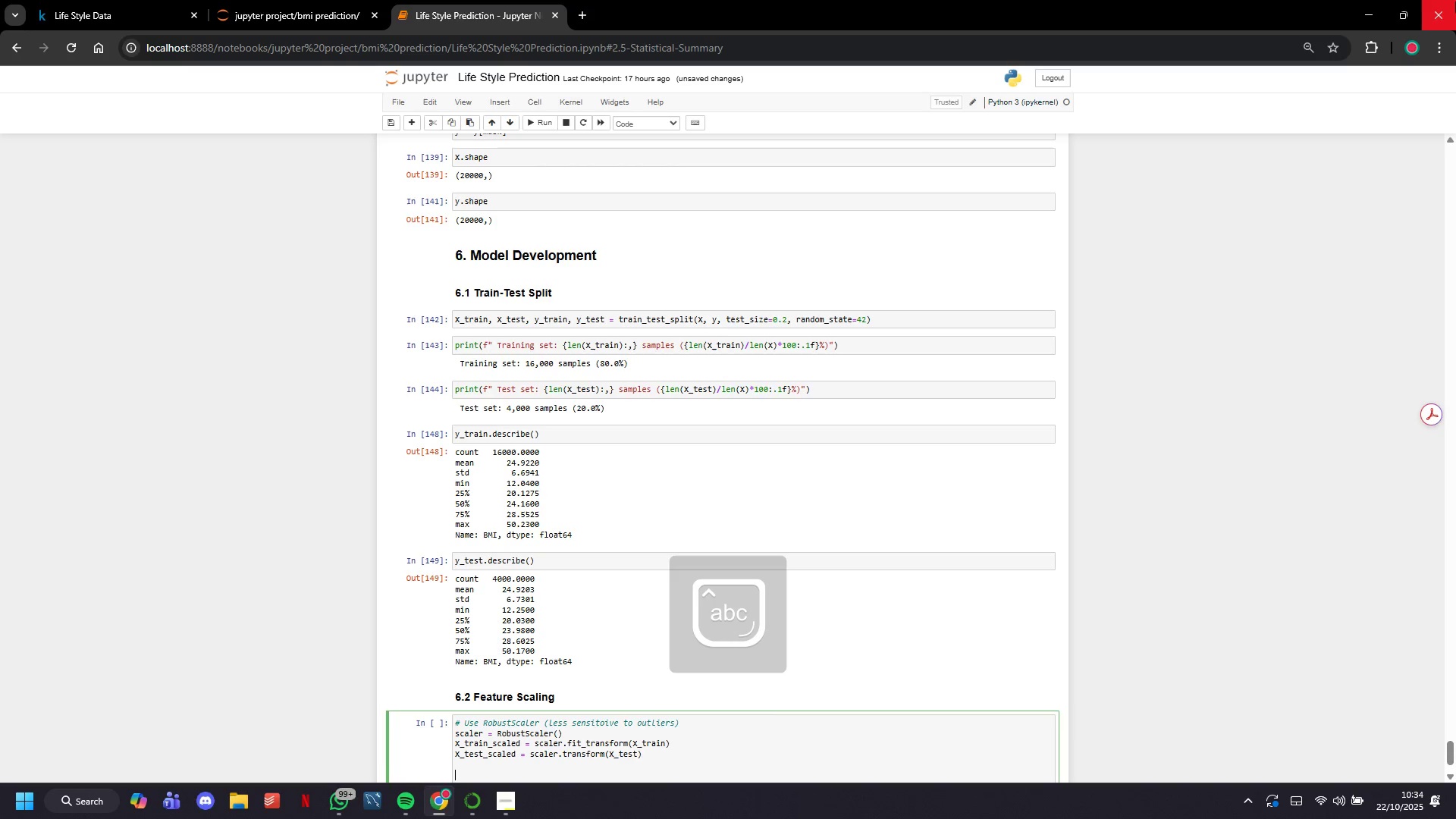 
key(Enter)
 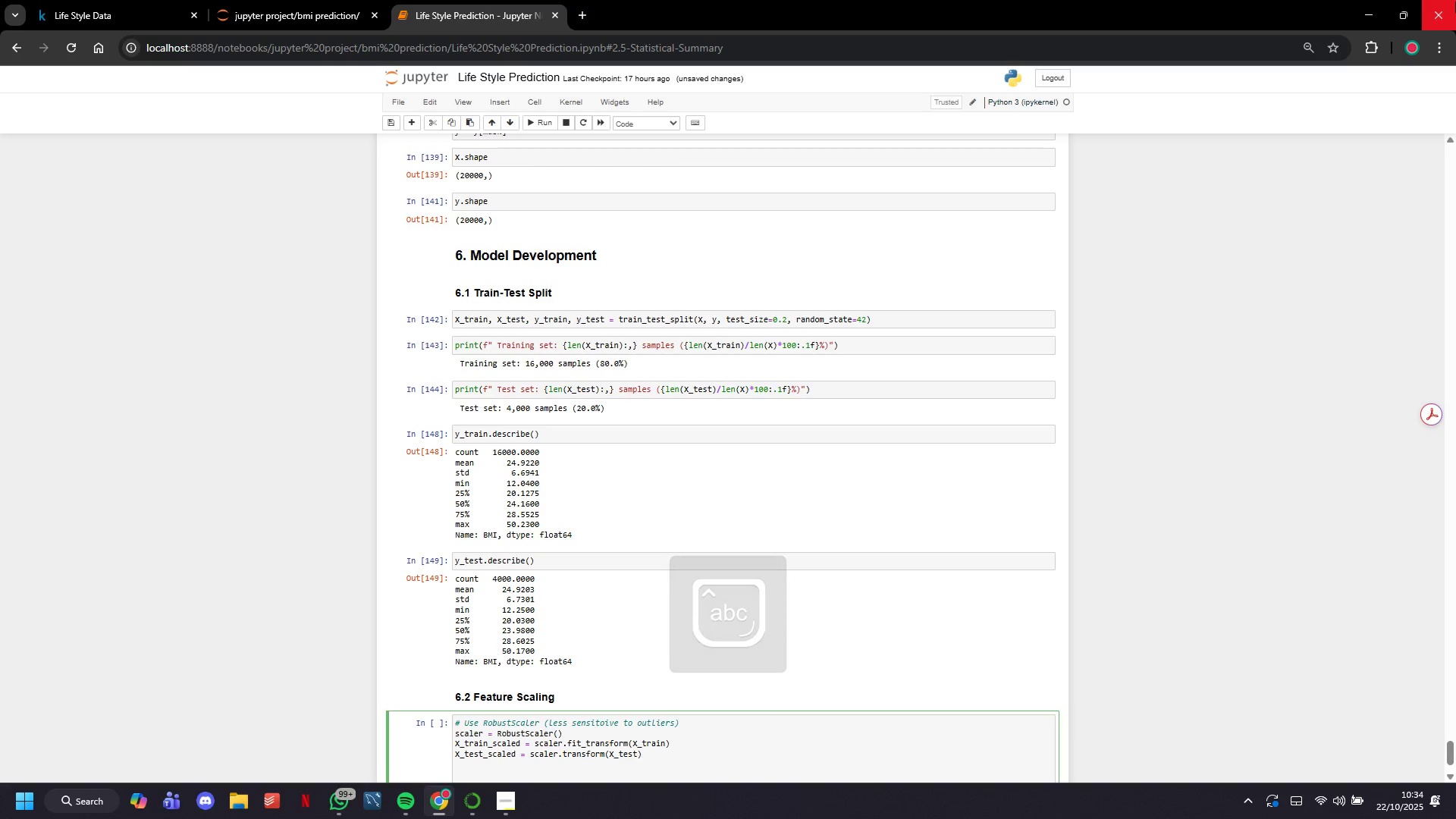 
type(print(f"")
 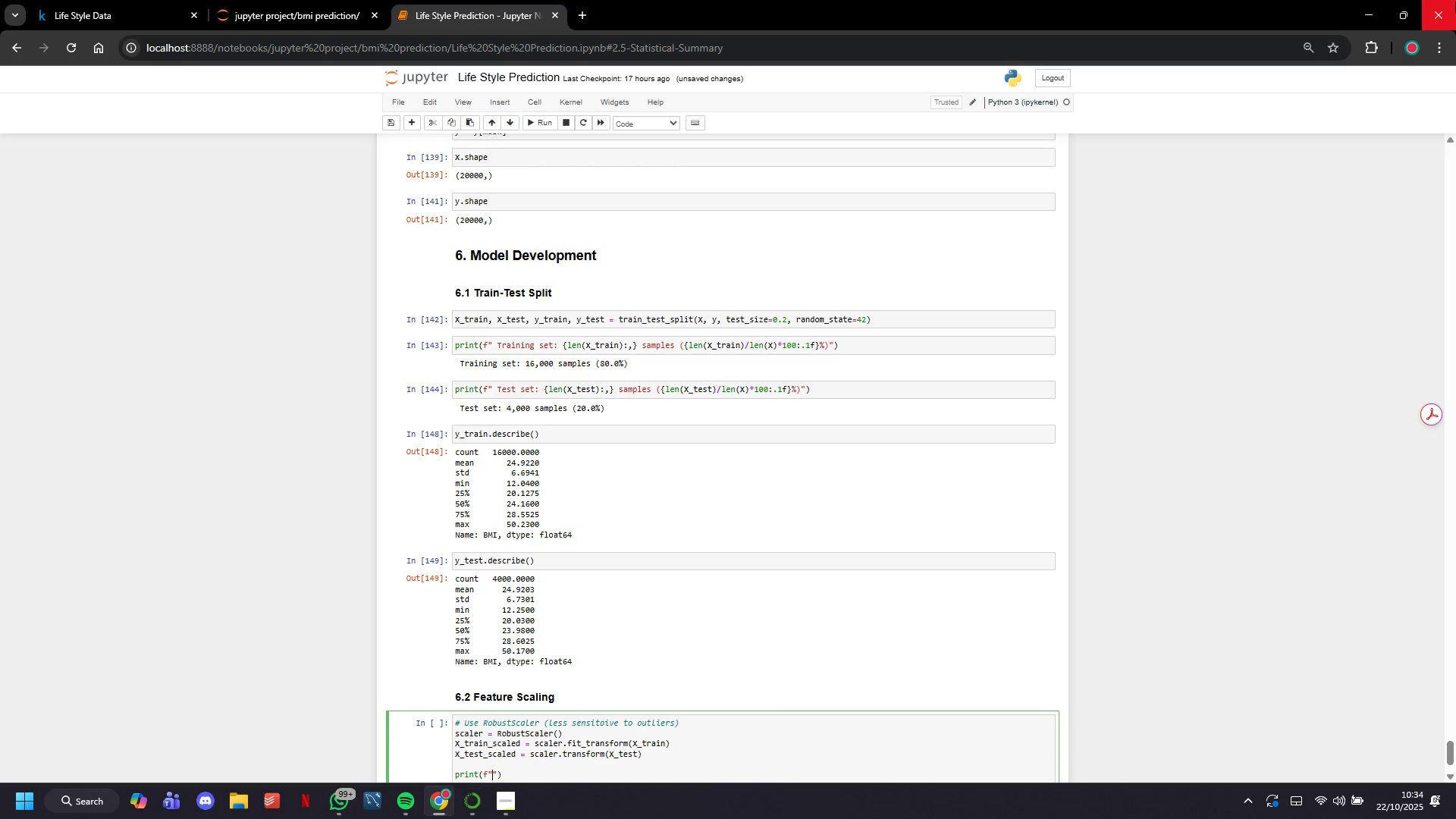 
 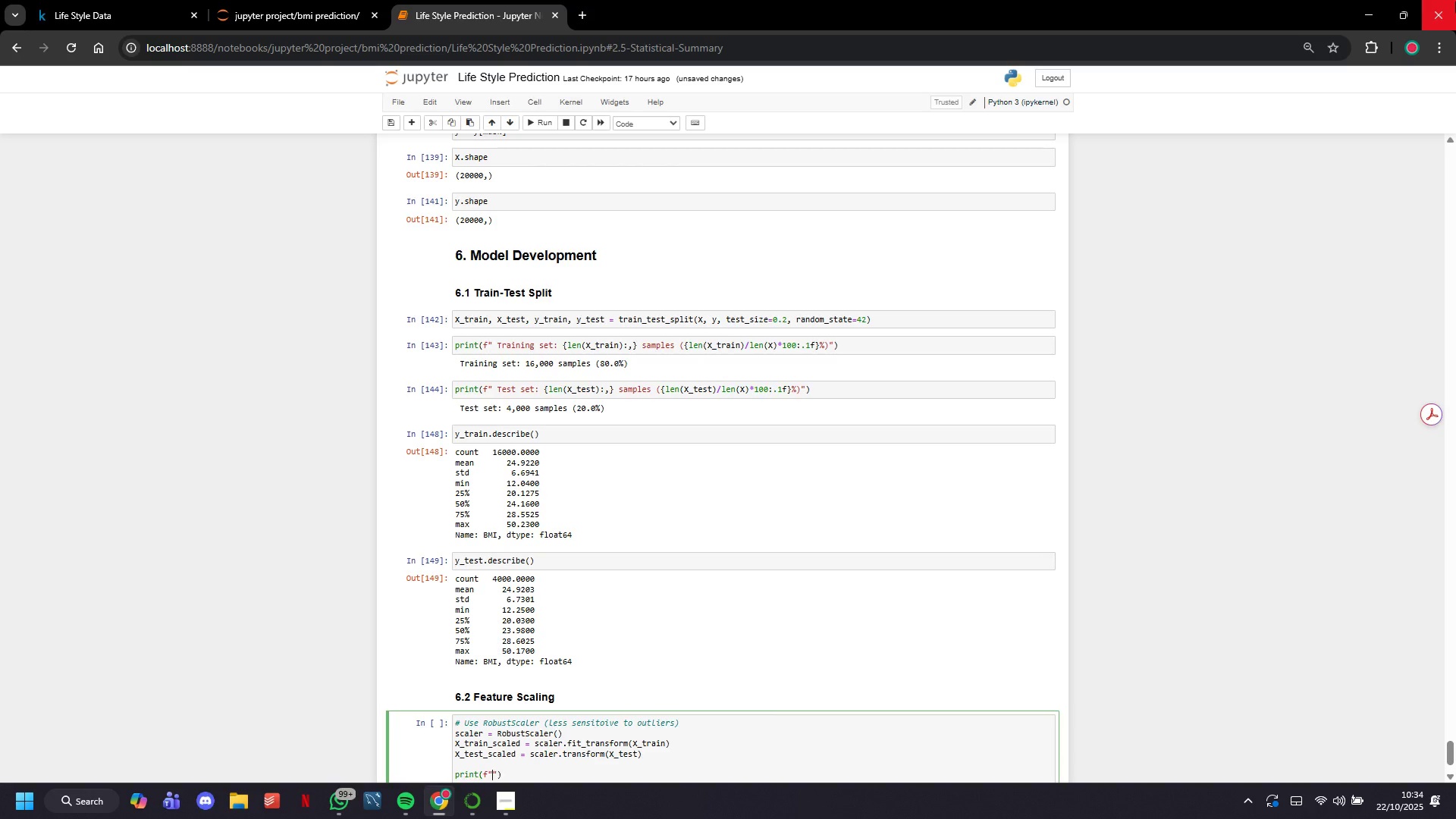 
key(ArrowLeft)
 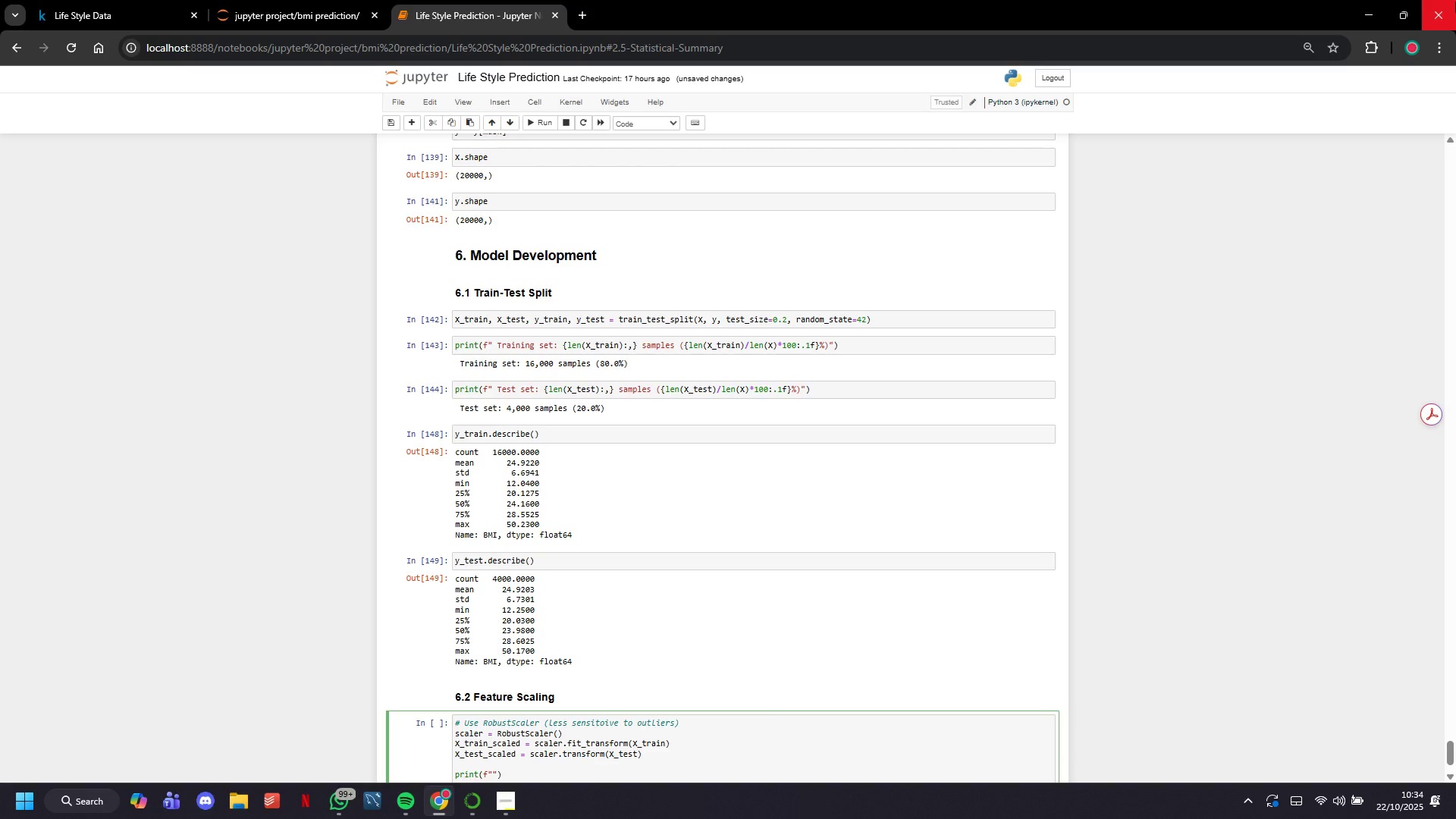 
type( Features scaled using RobustScaler)
 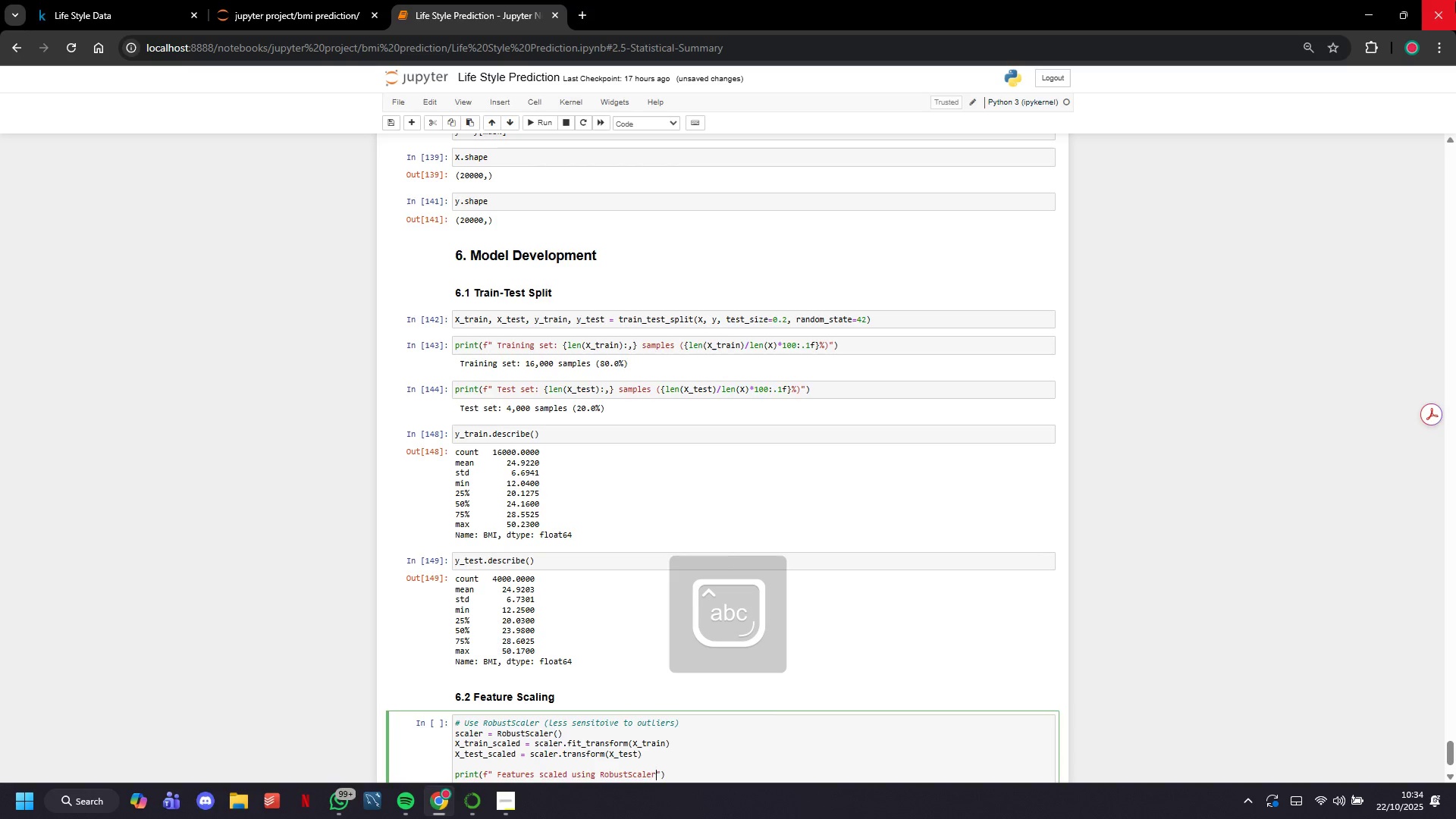 
key(ArrowRight)
 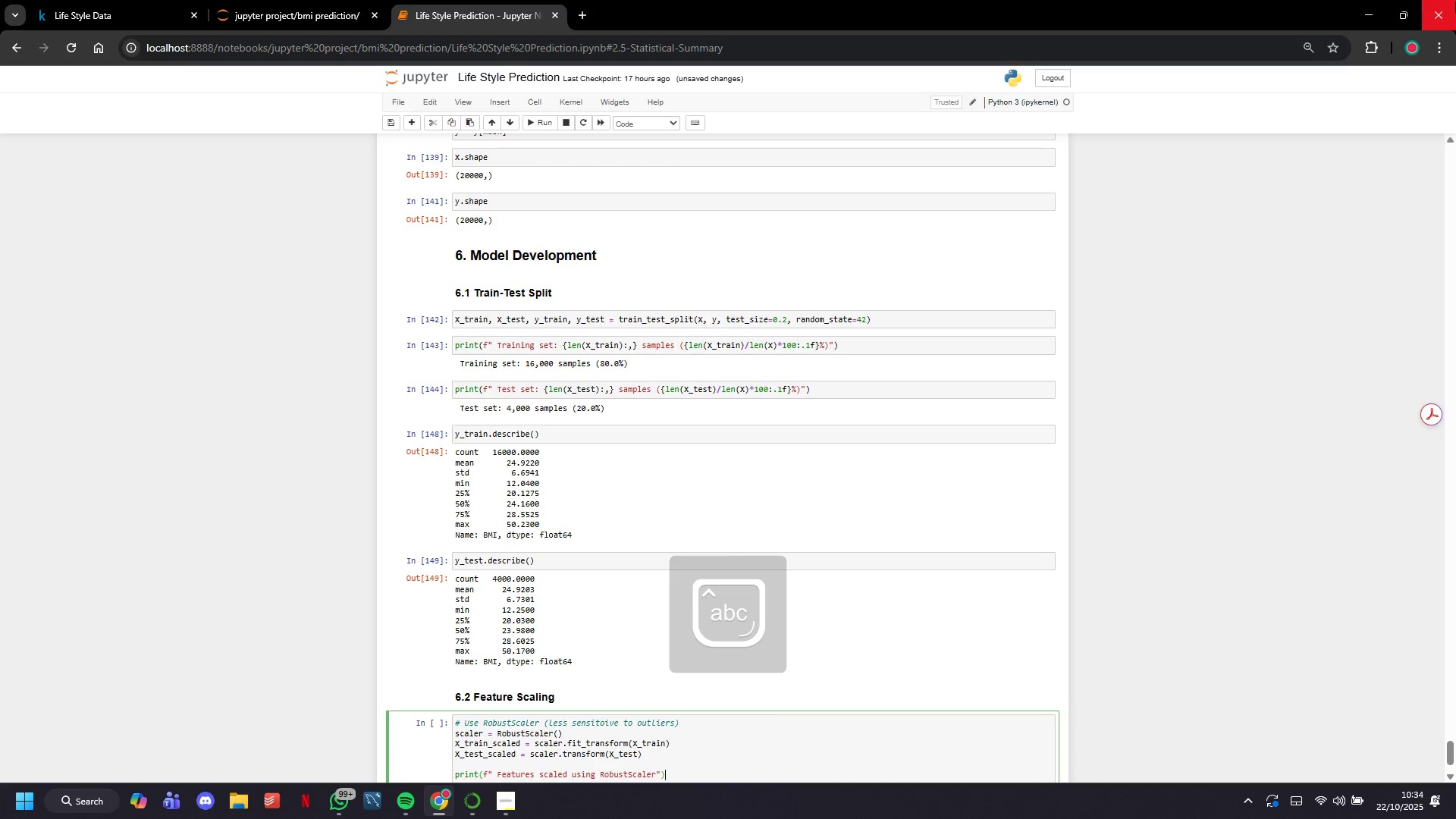 
key(ArrowRight)
 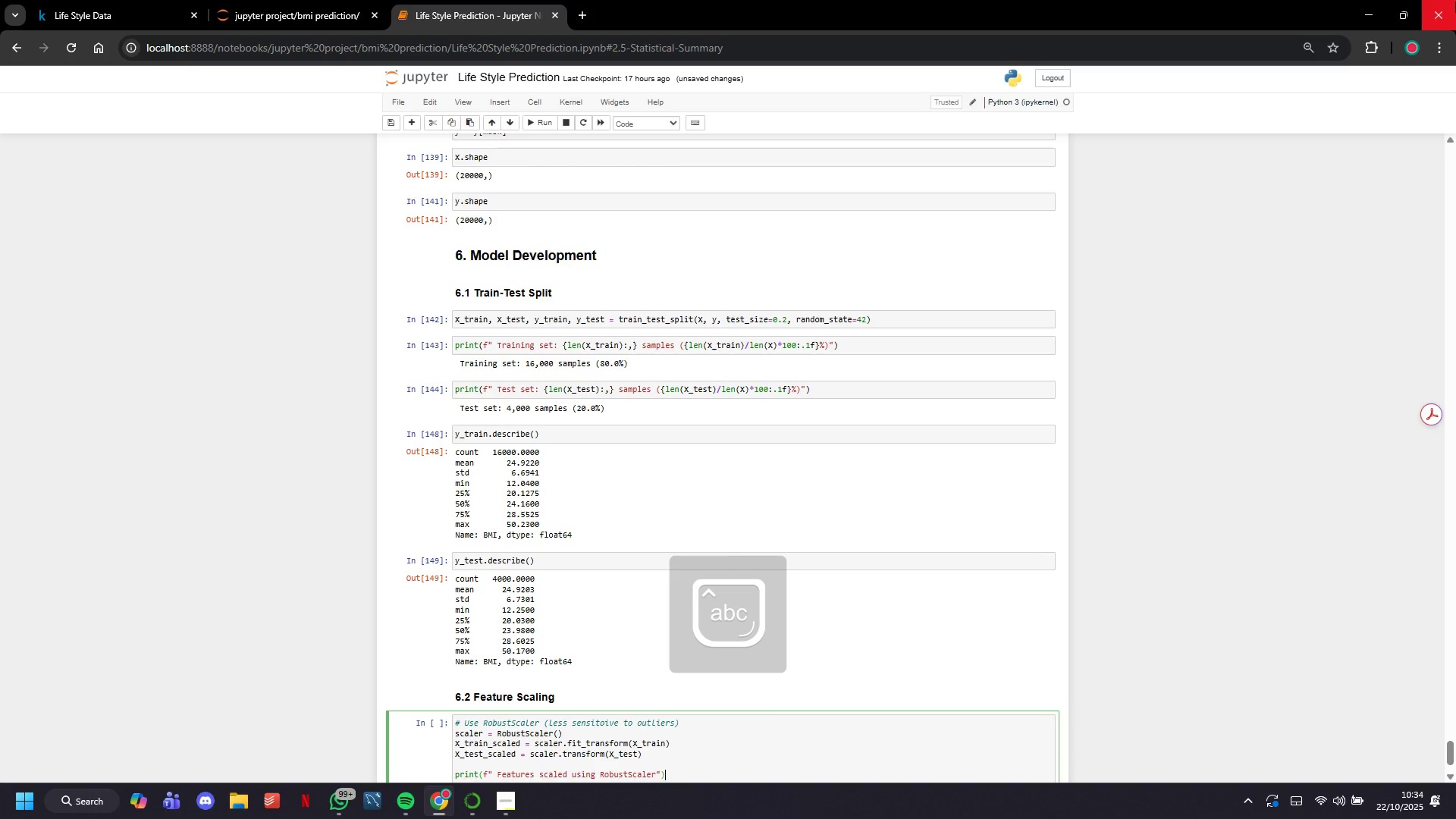 
key(ArrowRight)
 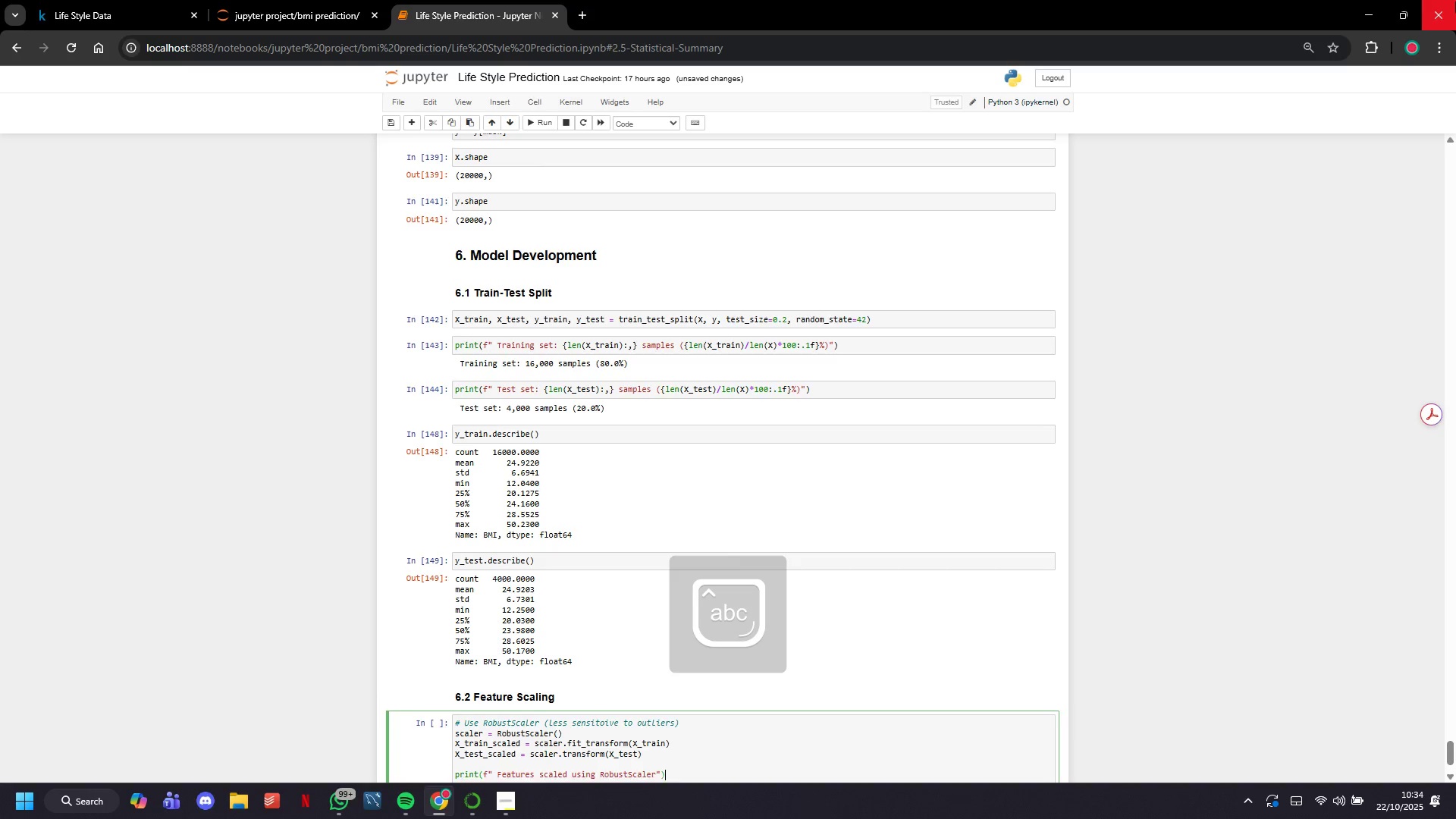 
key(Enter)
 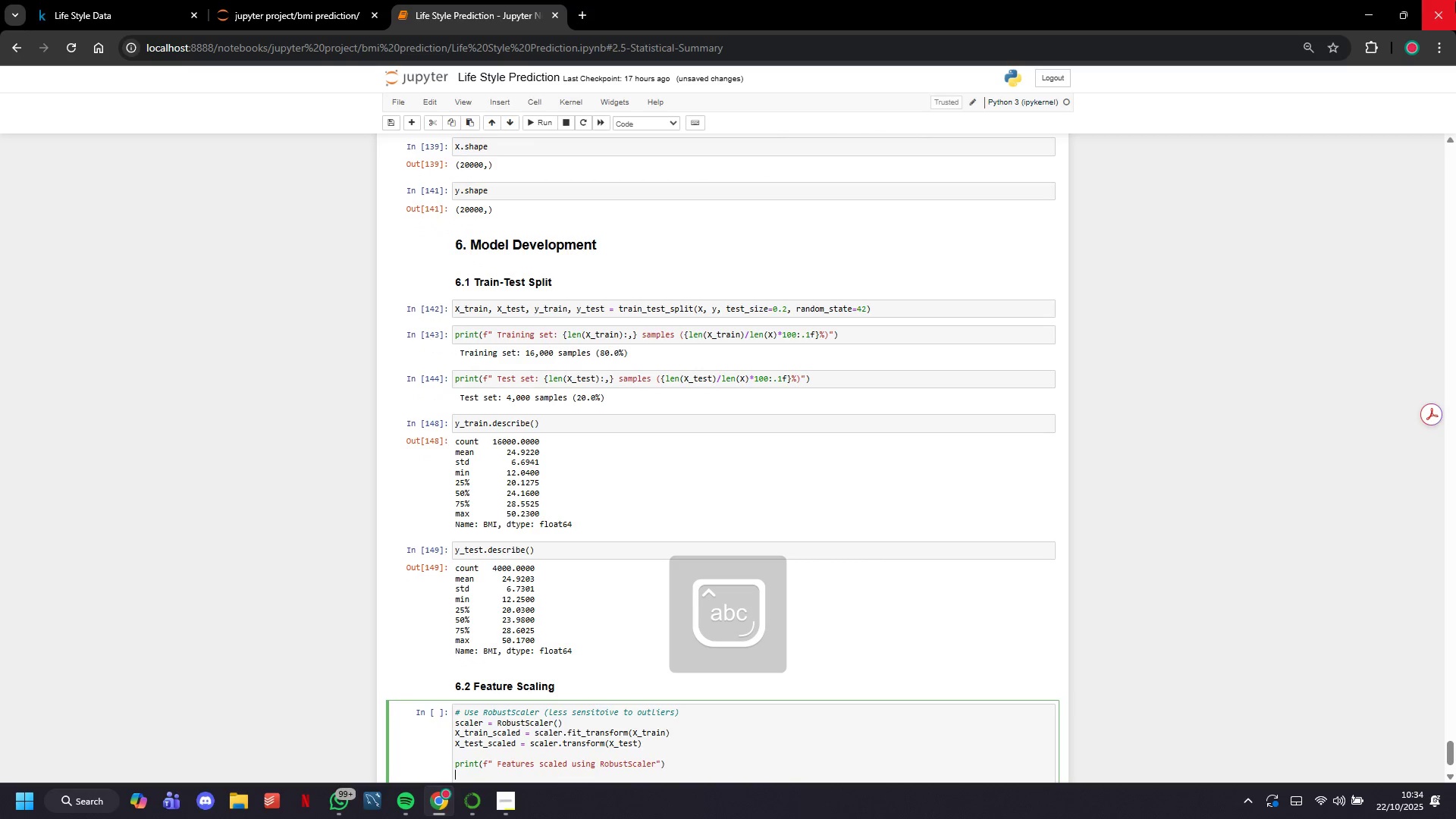 
type(pi)
key(Backspace)
type(rint(f )
key(Backspace)
type("")
 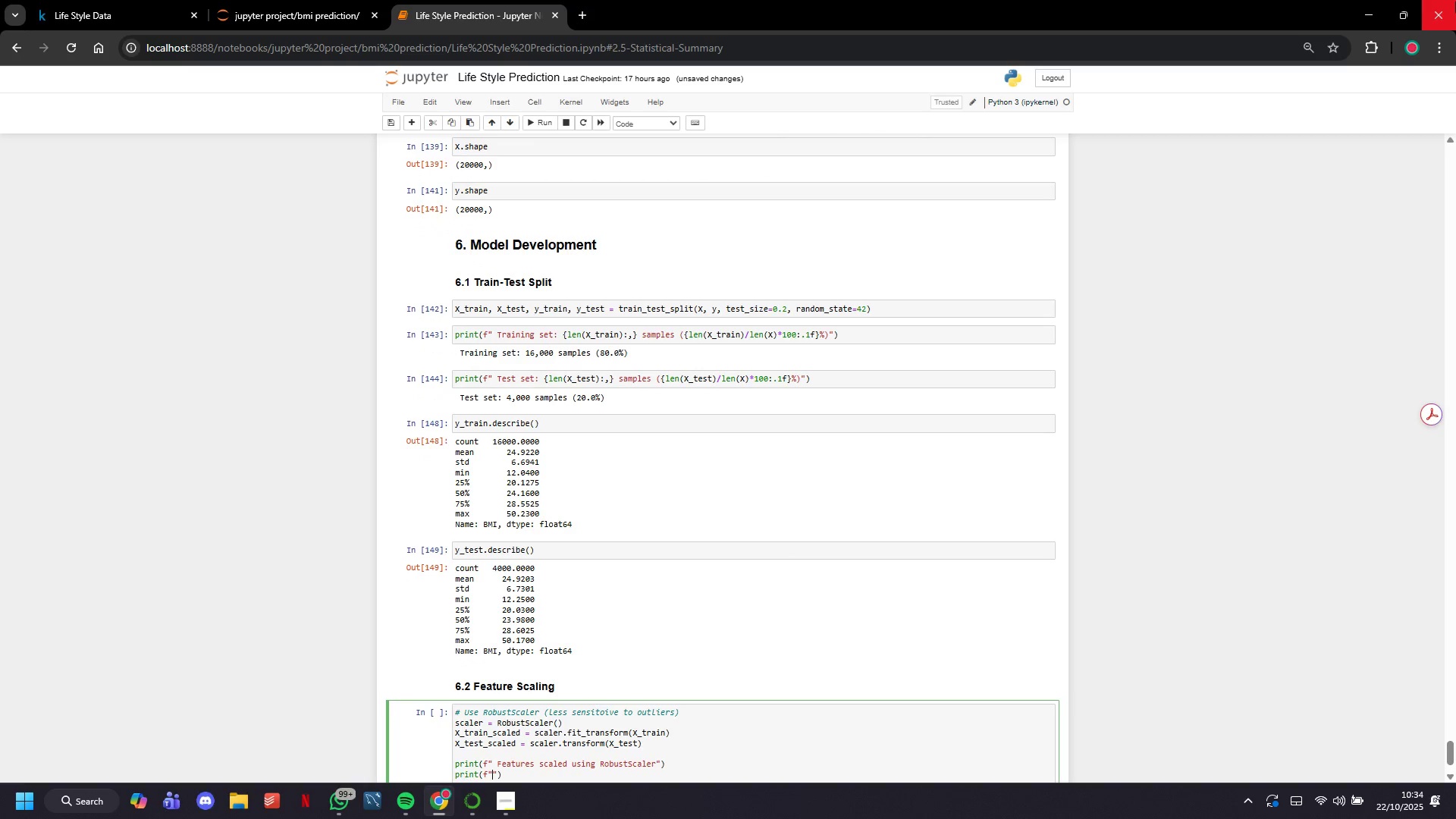 
 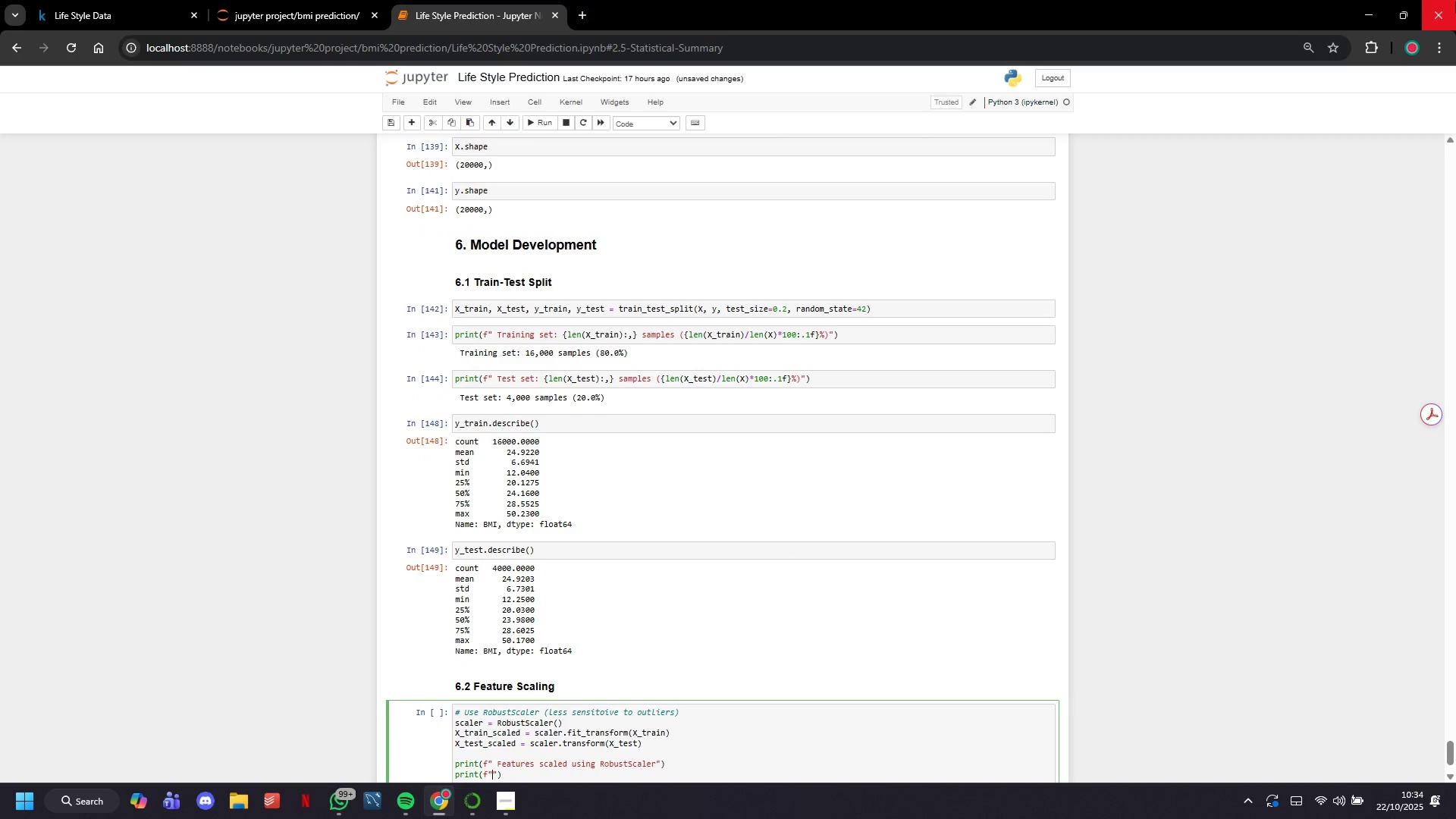 
key(ArrowLeft)
 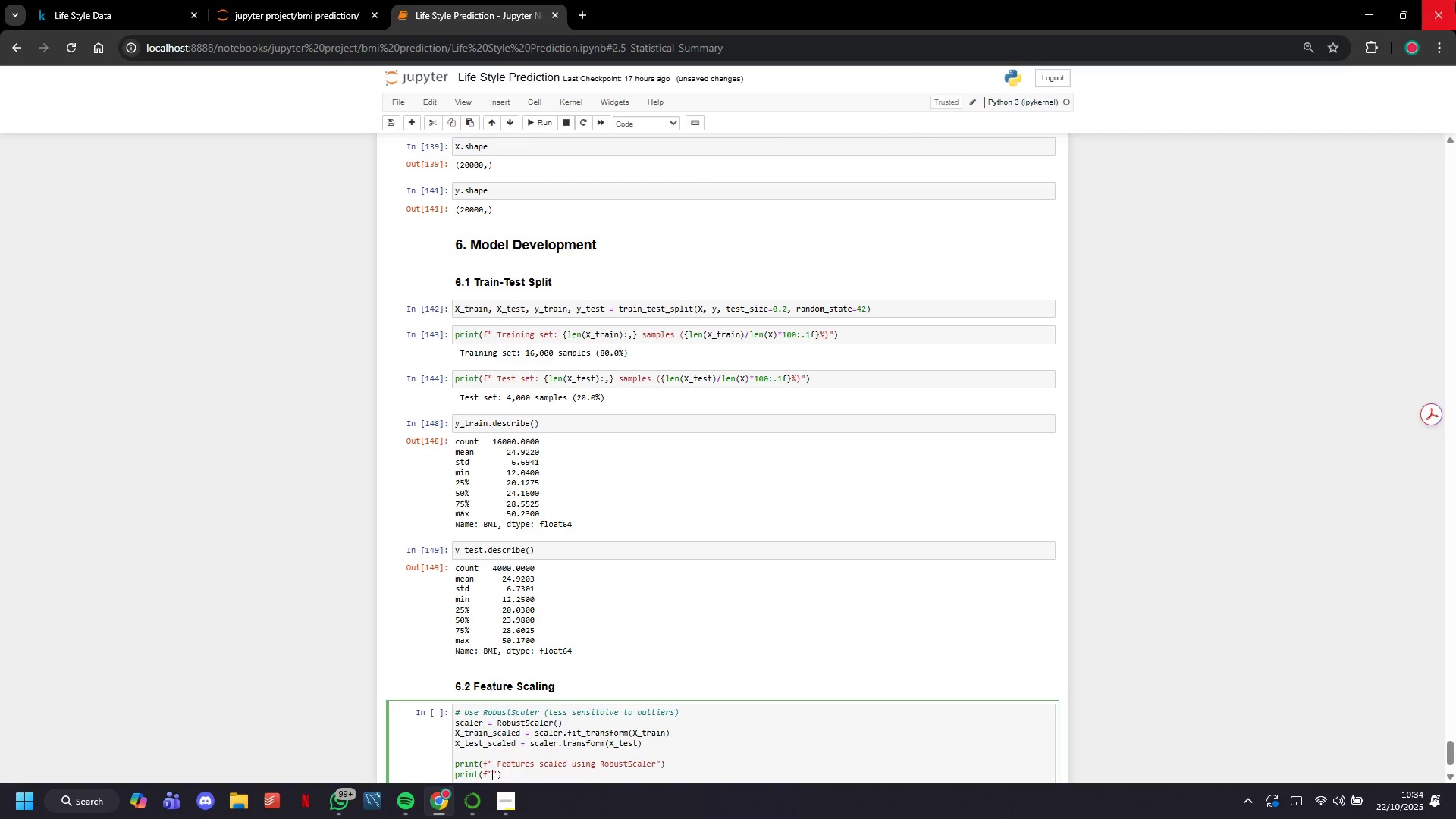 
type( (Robust to outliers, uses median and)
key(Backspace)
type(n)
key(Backspace)
type(d IQR)
 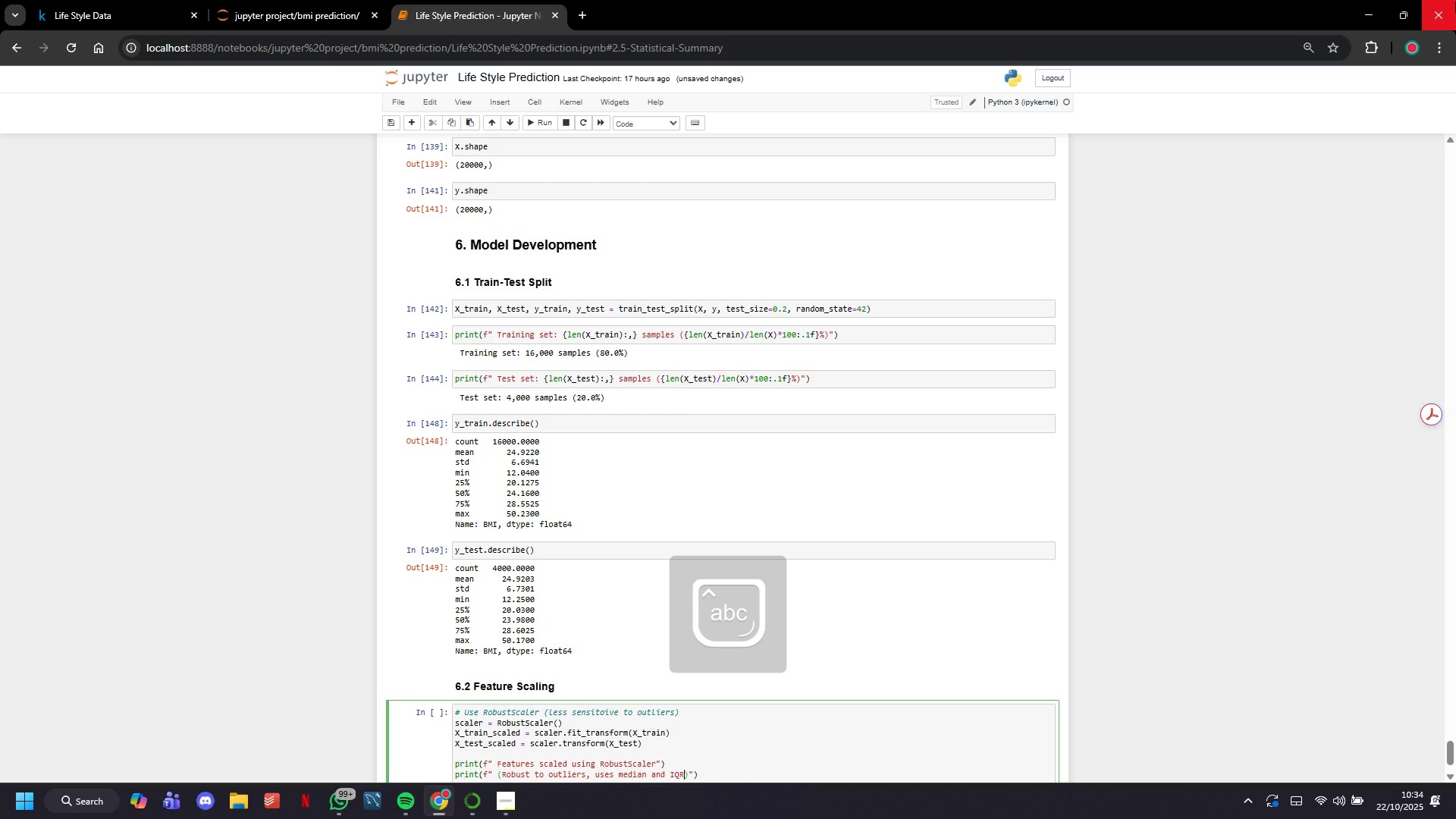 
left_click([546, 122])
 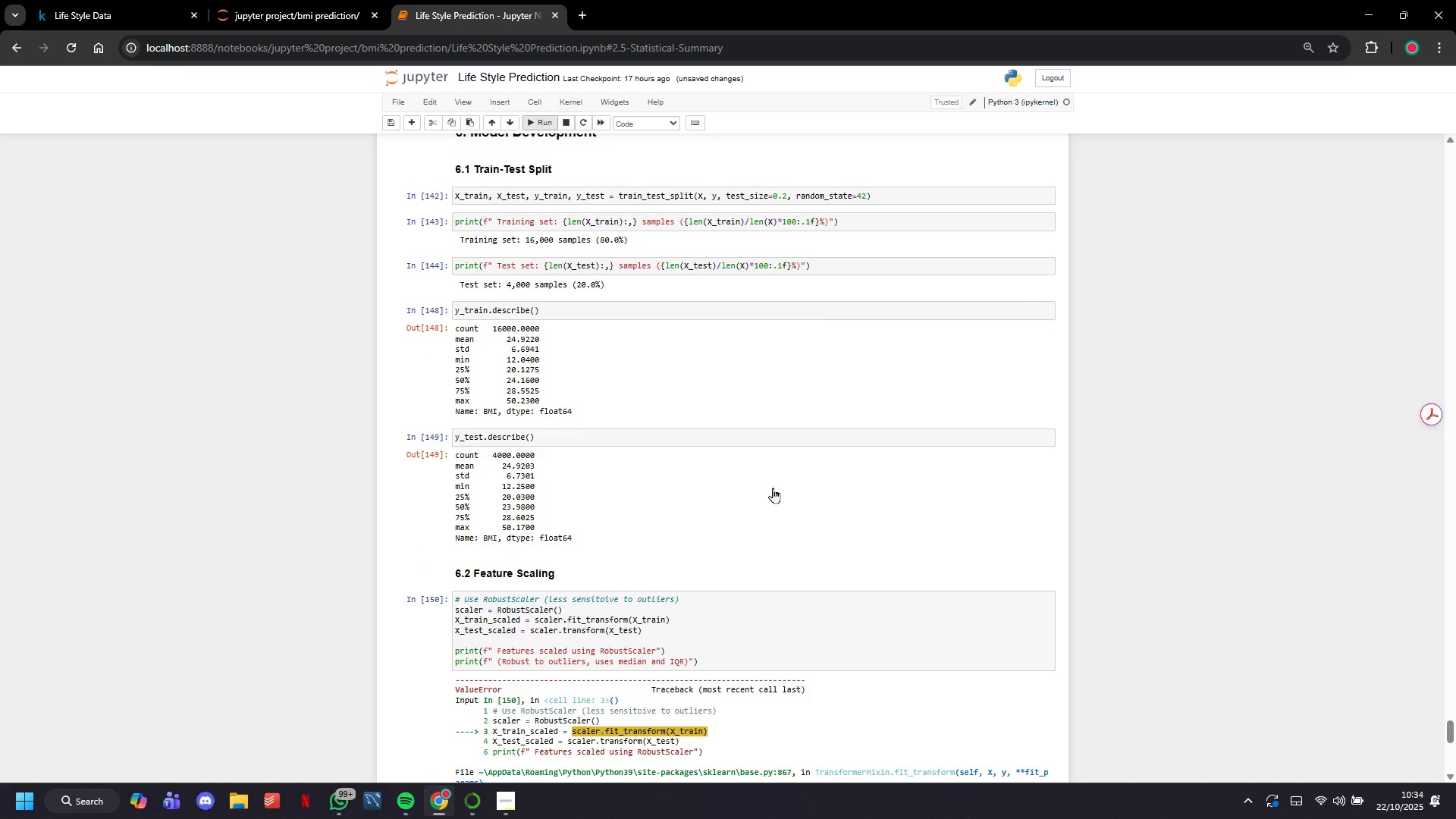 
scroll: coordinate [755, 686], scroll_direction: down, amount: 20.0
 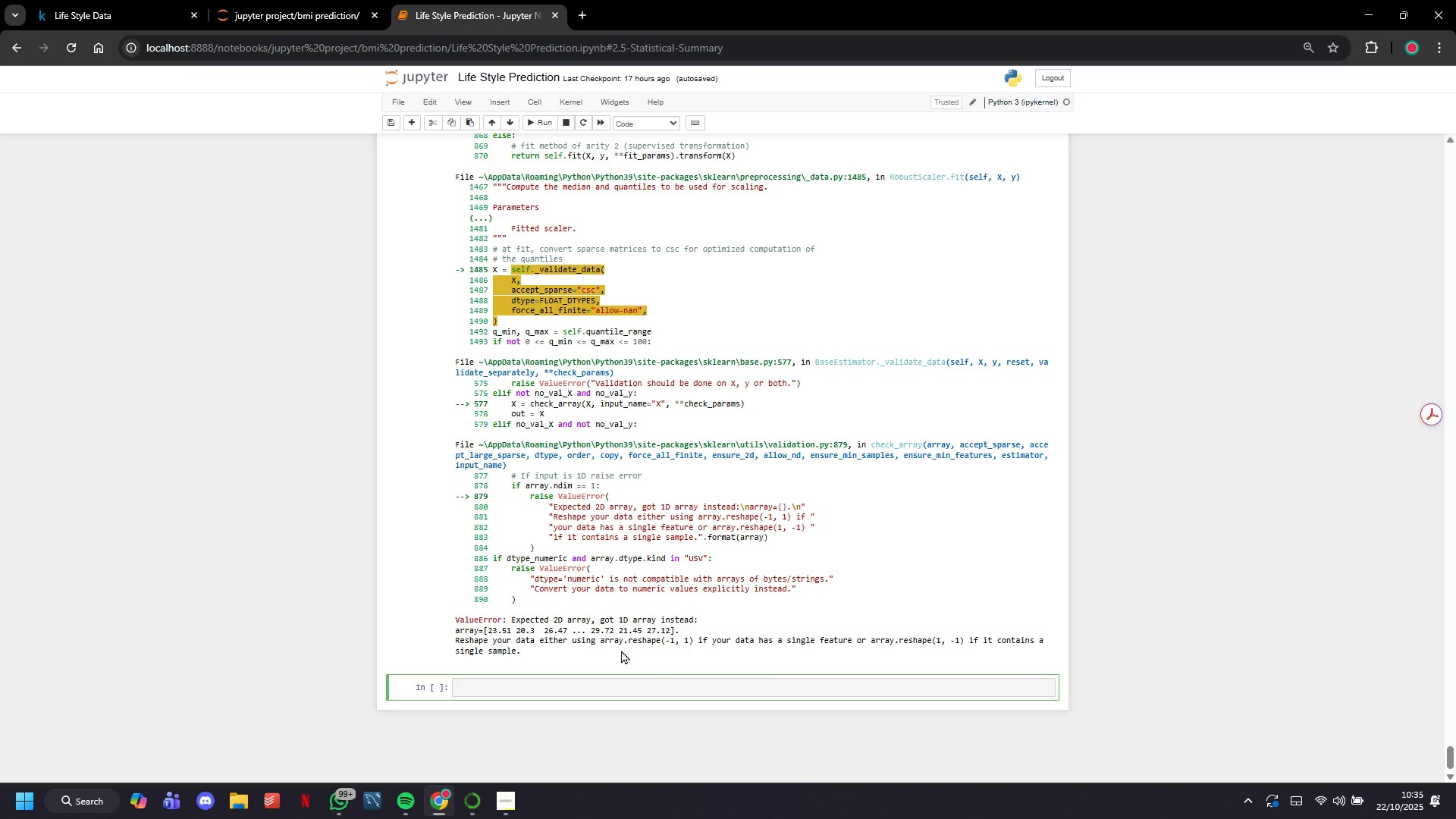 
wait(7.05)
 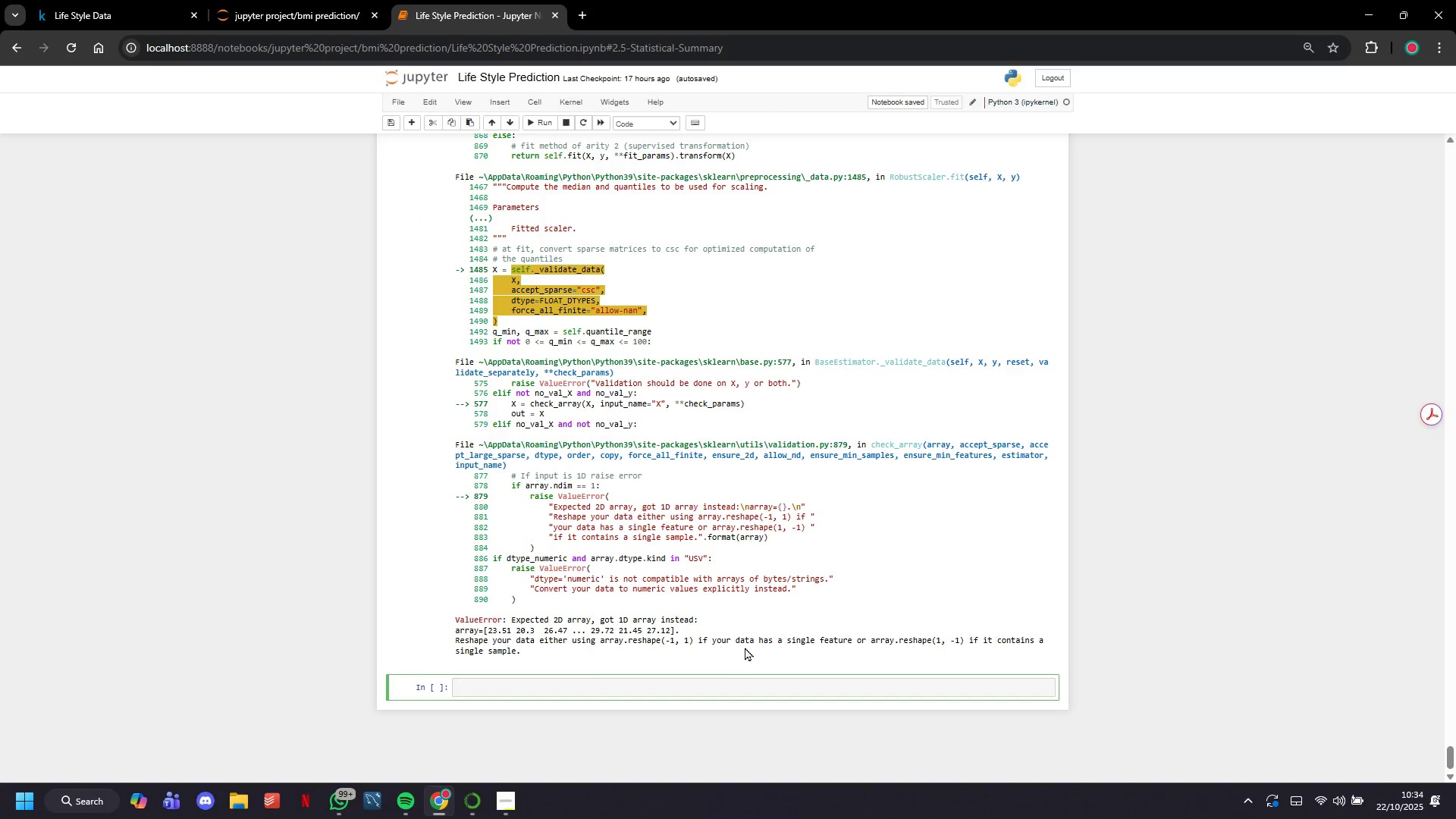 
scroll: coordinate [606, 647], scroll_direction: up, amount: 5.0
 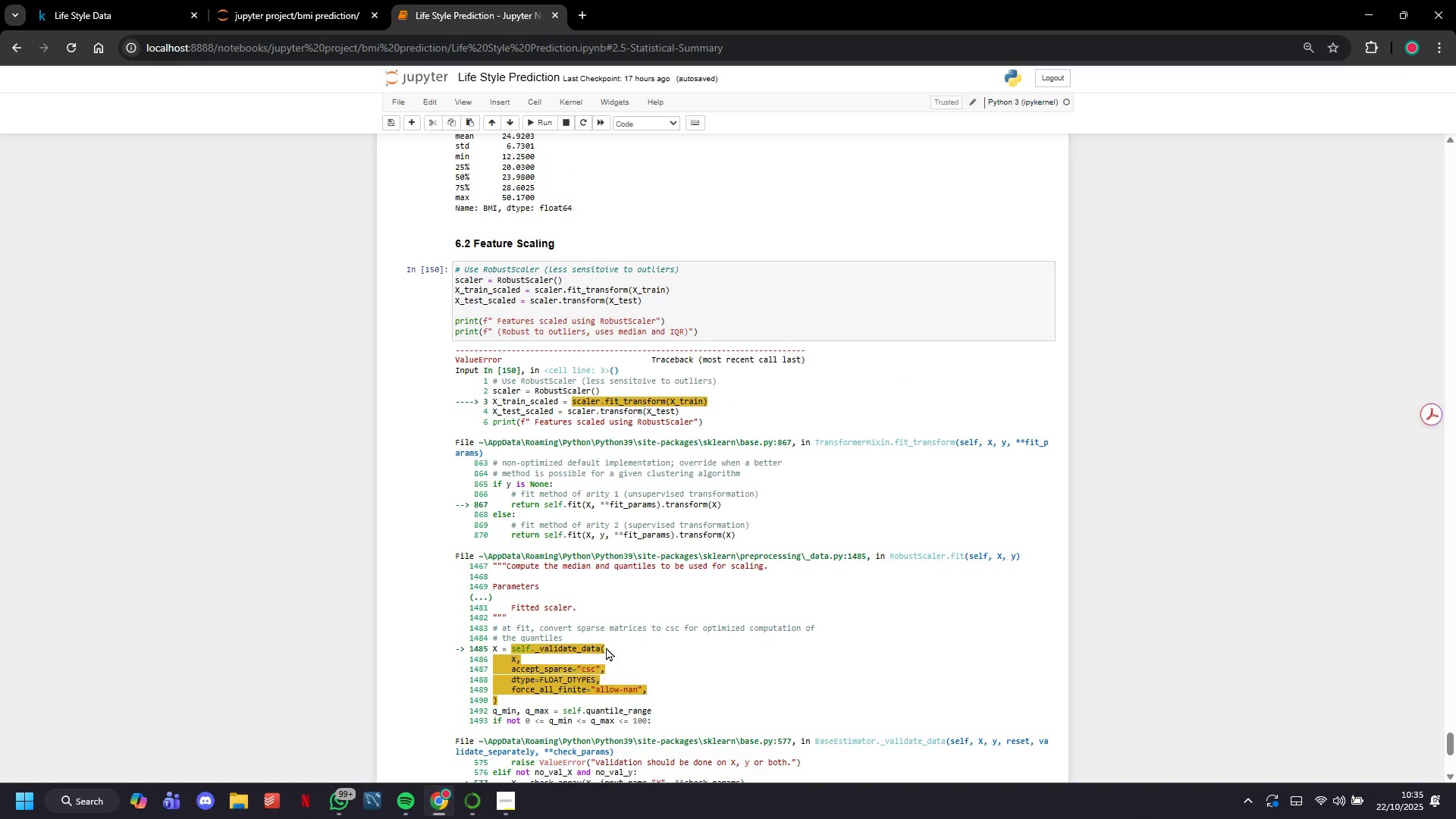 
scroll: coordinate [606, 647], scroll_direction: down, amount: 4.0
 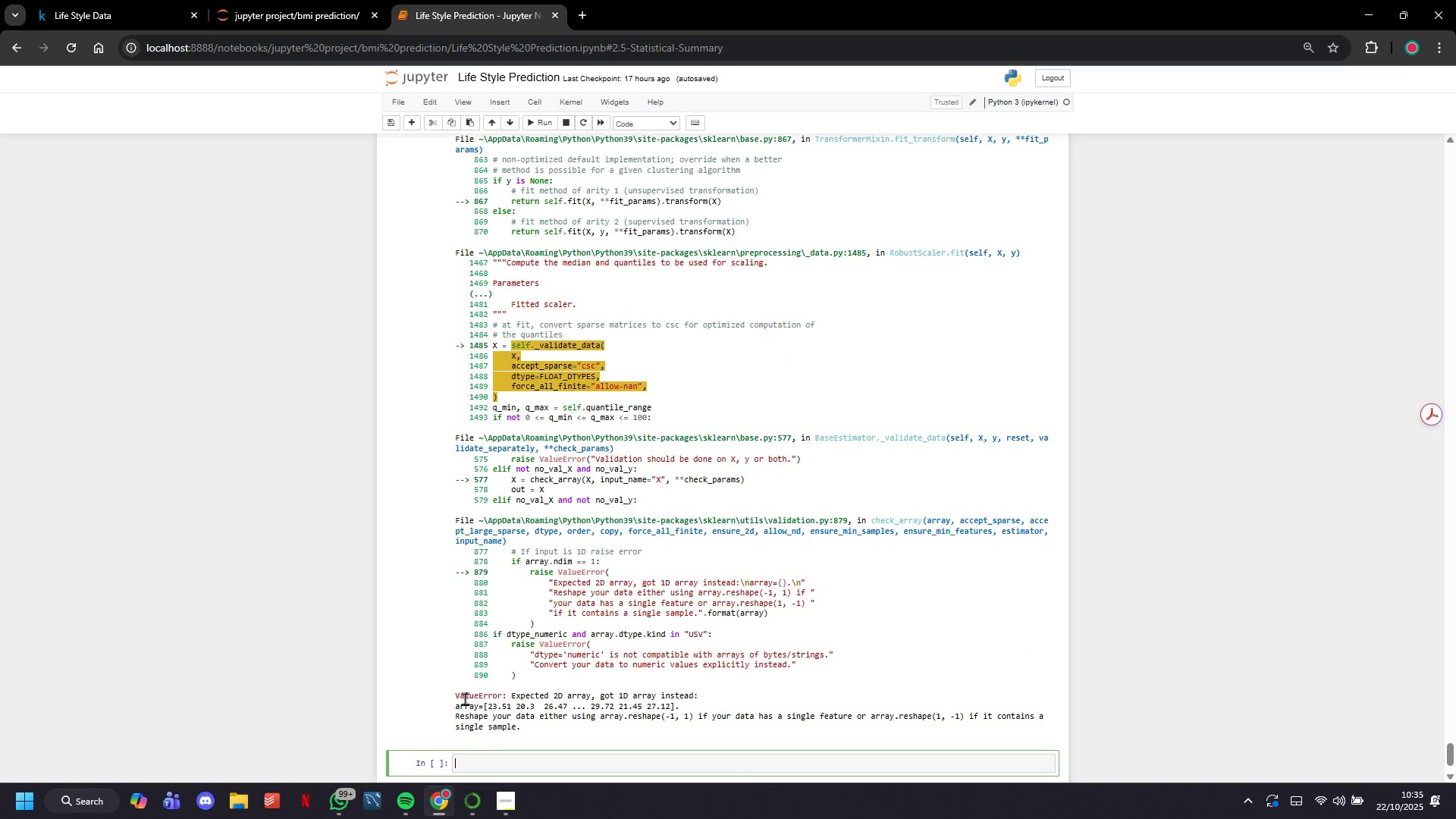 
left_click_drag(start_coordinate=[459, 697], to_coordinate=[528, 736])
 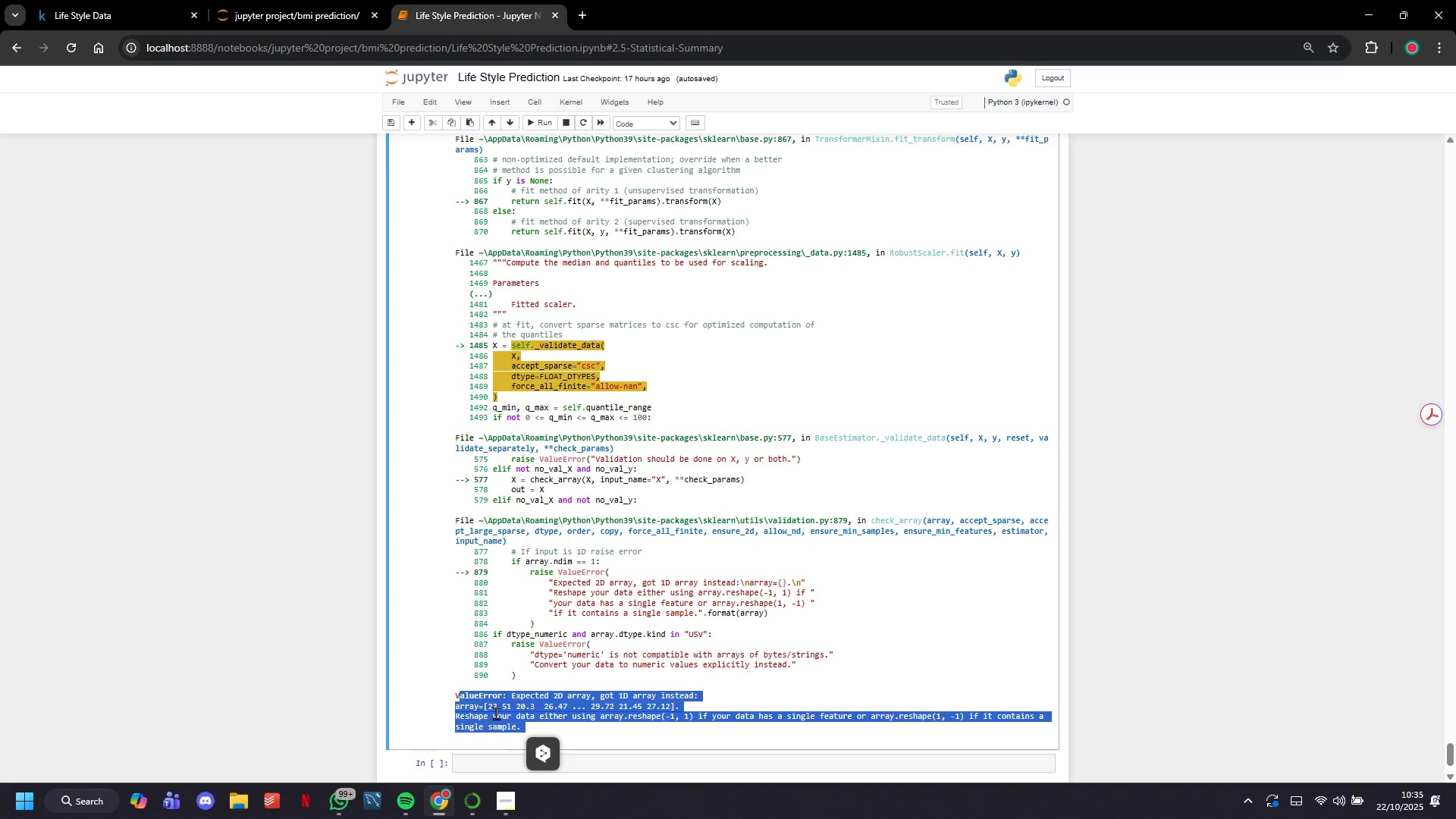 
key(Control+C)
 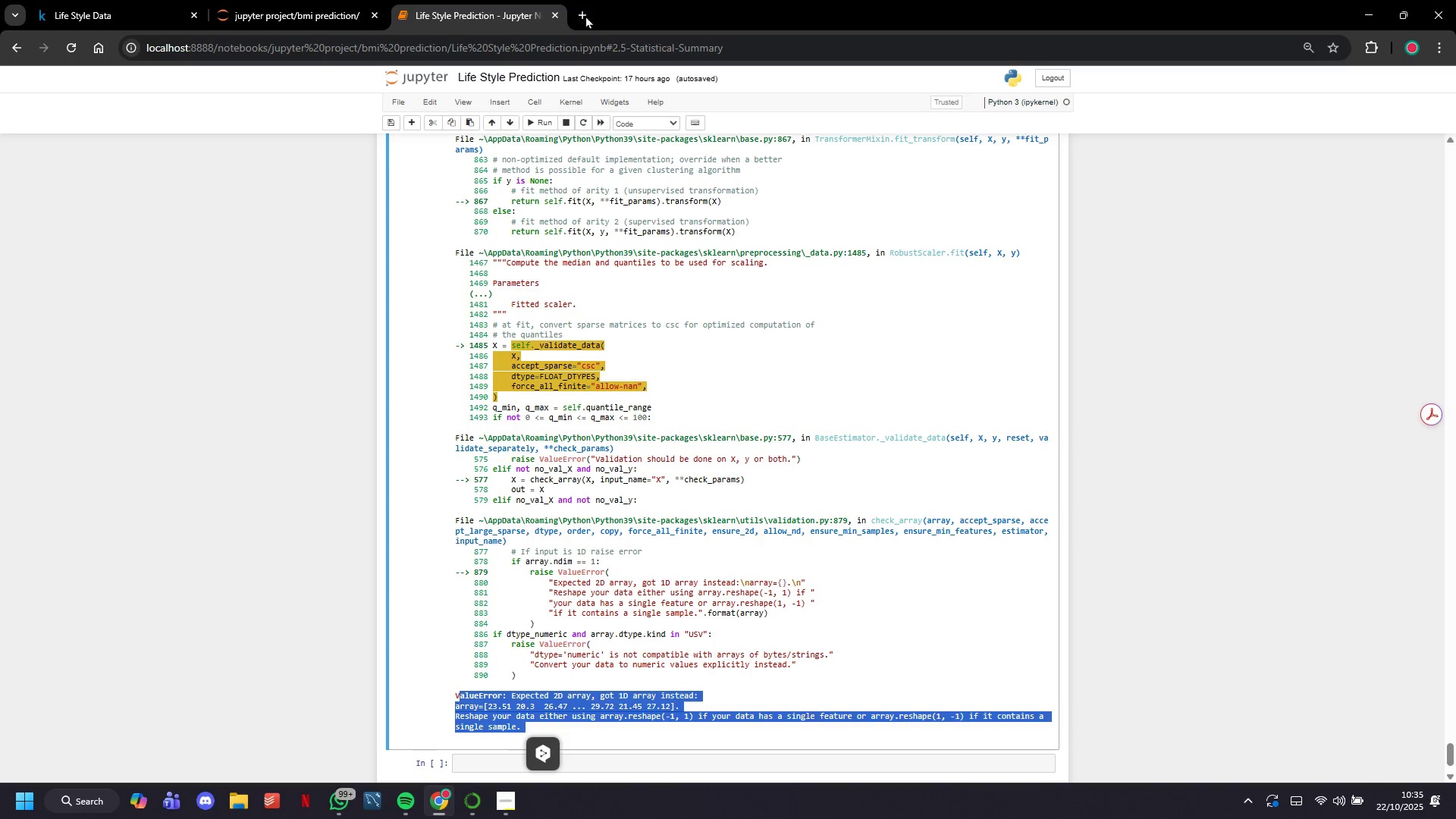 
left_click([587, 14])
 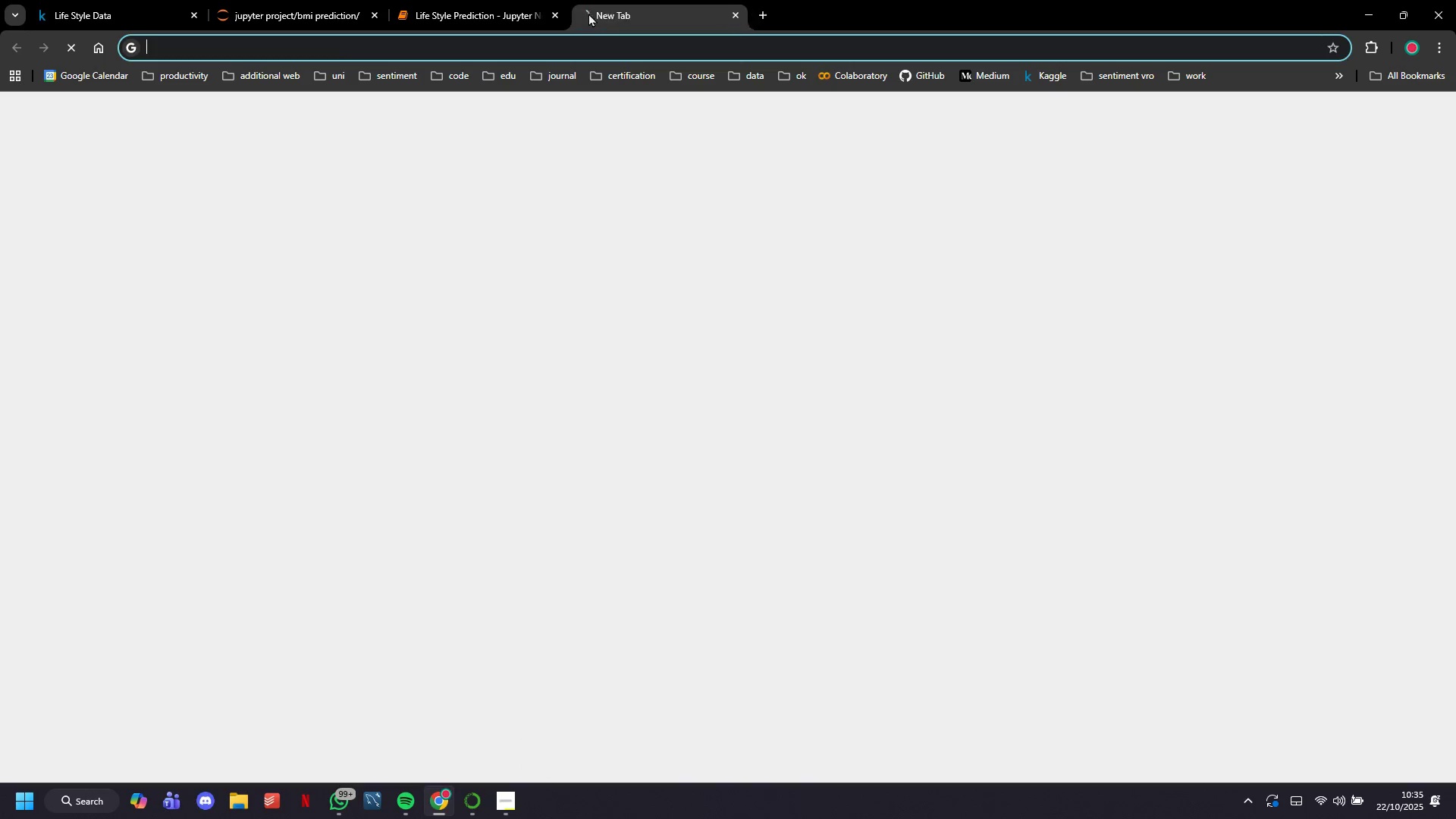 
key(Control+V)
 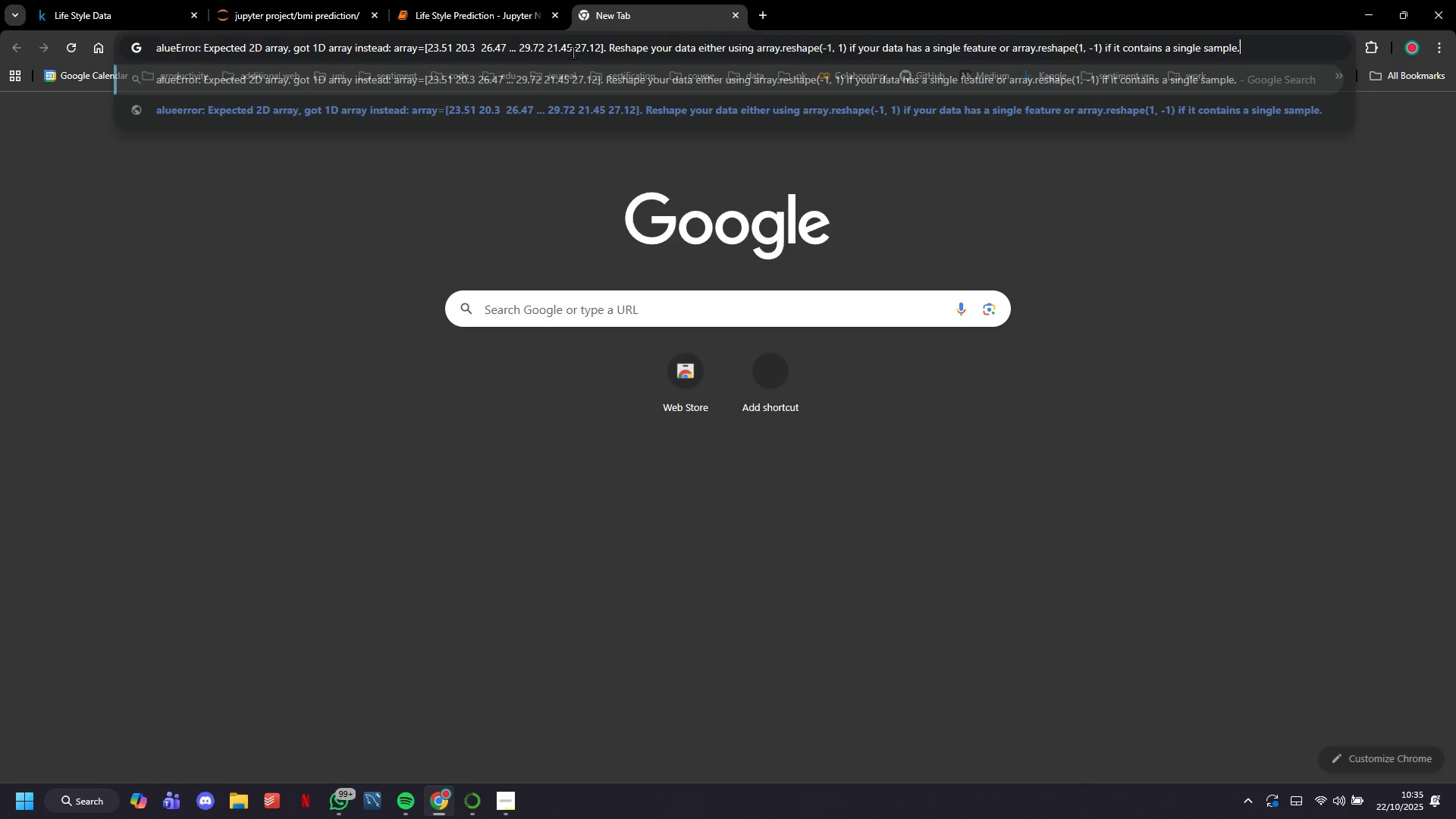 
key(Enter)
 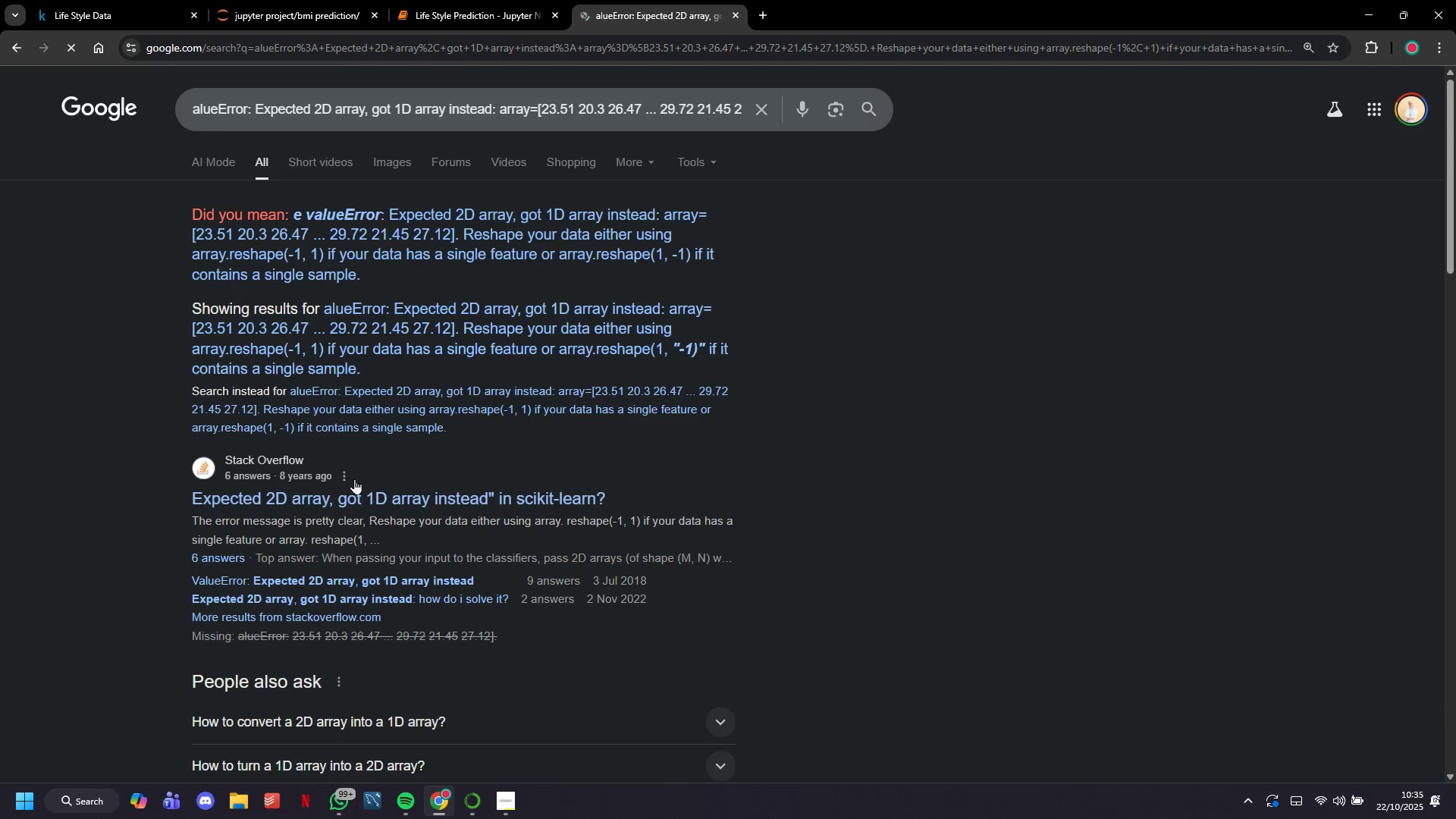 
left_click([359, 492])
 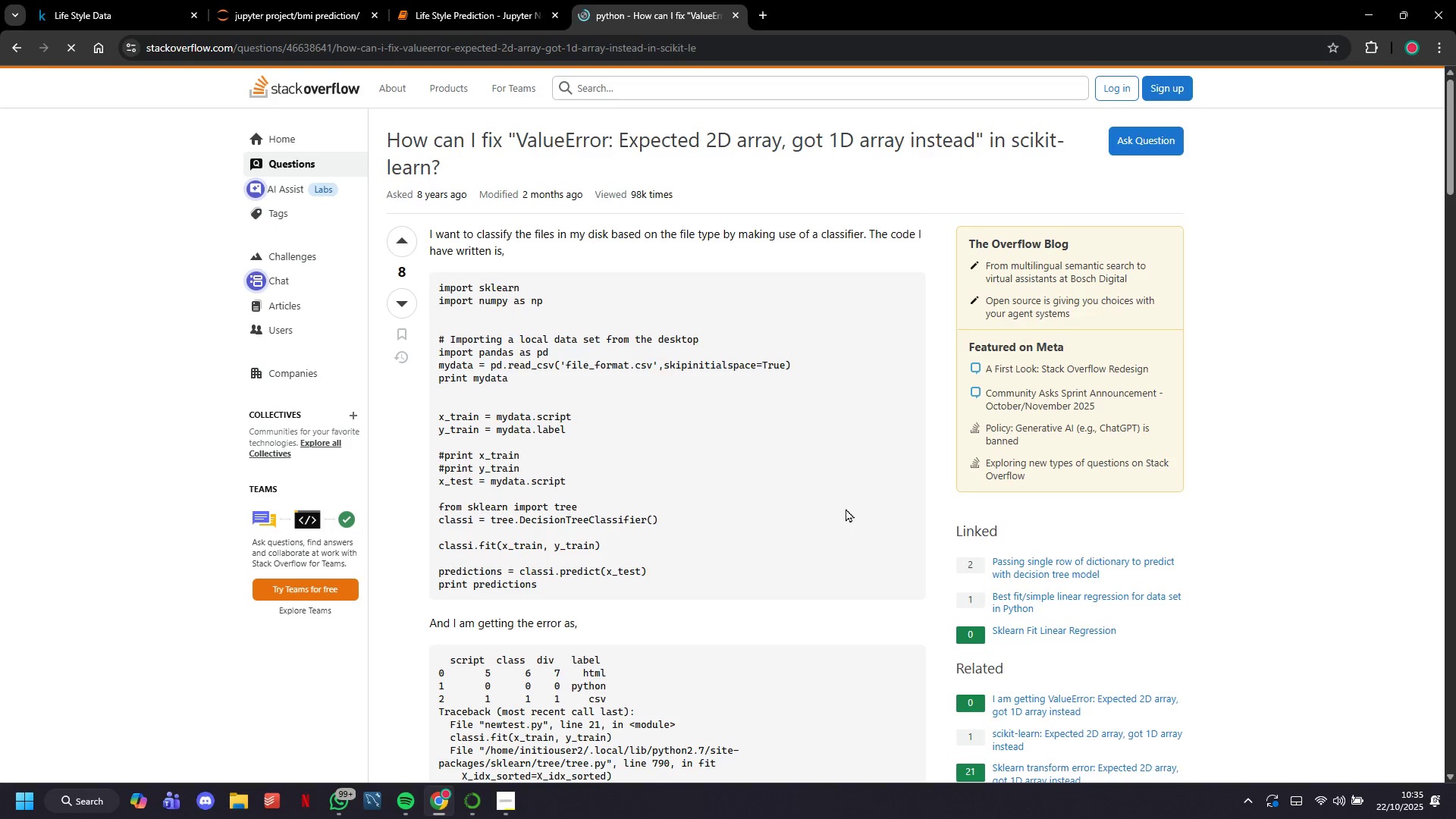 
scroll: coordinate [846, 508], scroll_direction: down, amount: 13.0
 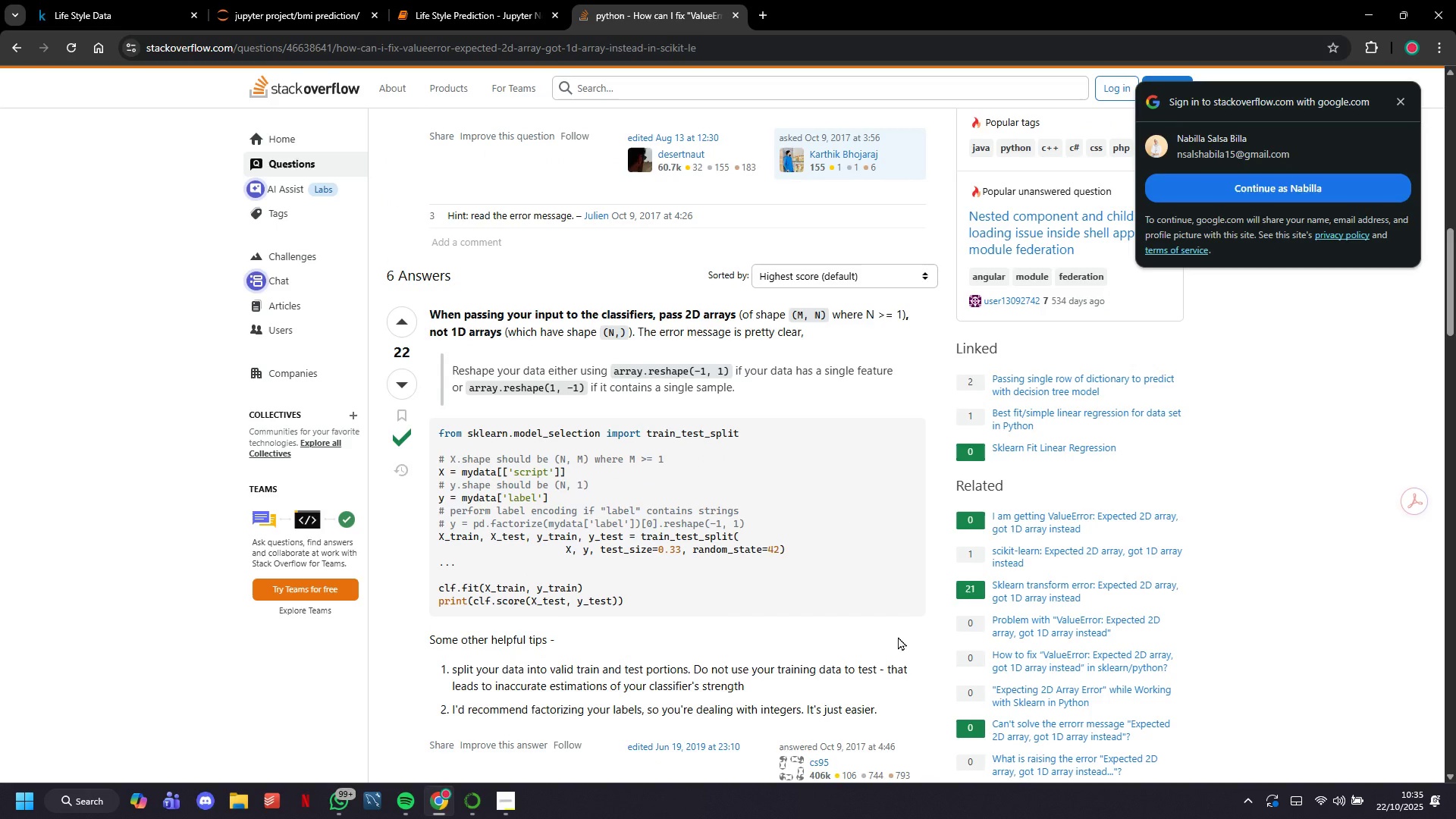 
wait(22.41)
 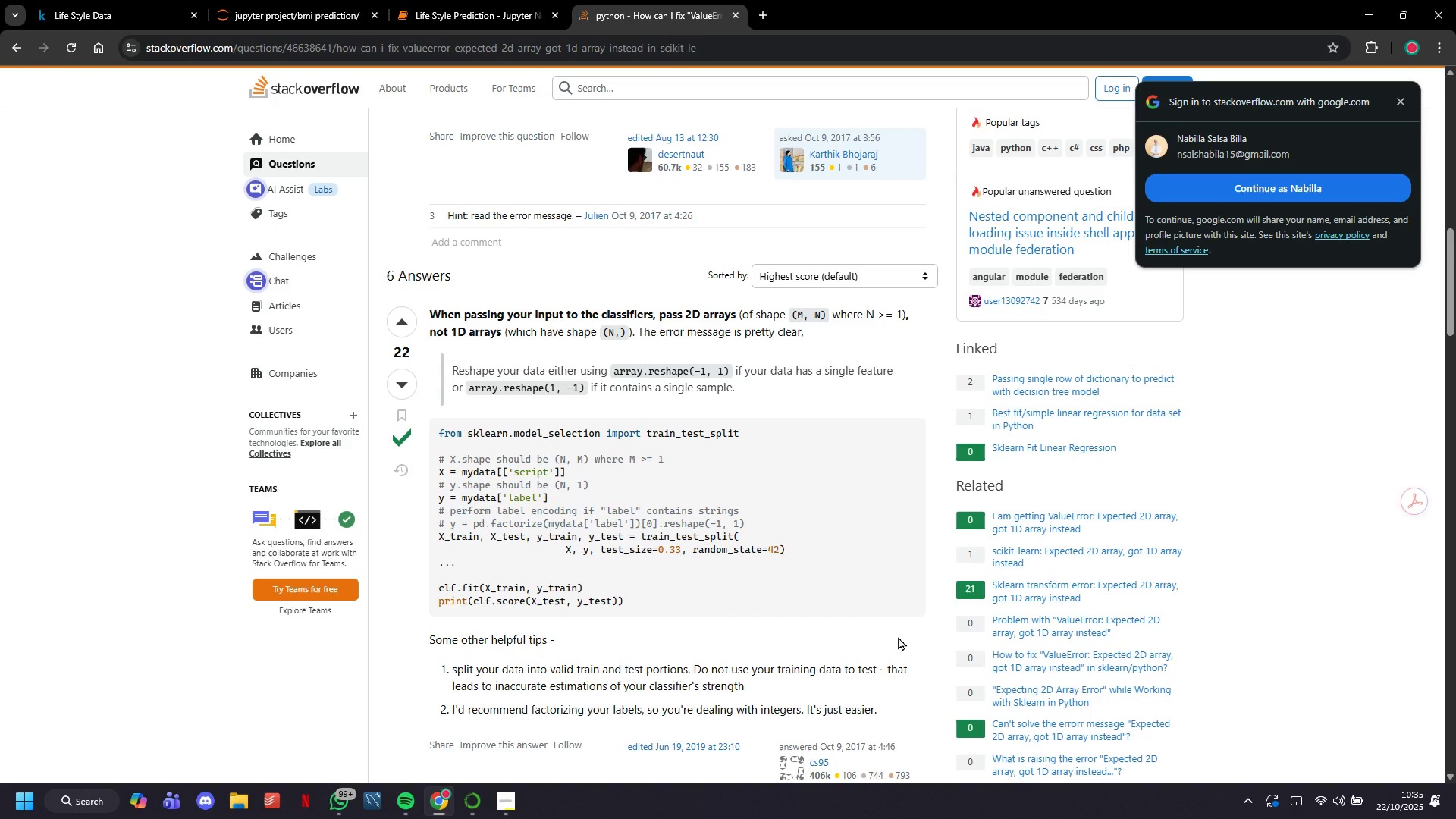 
scroll: coordinate [898, 636], scroll_direction: down, amount: 4.0
 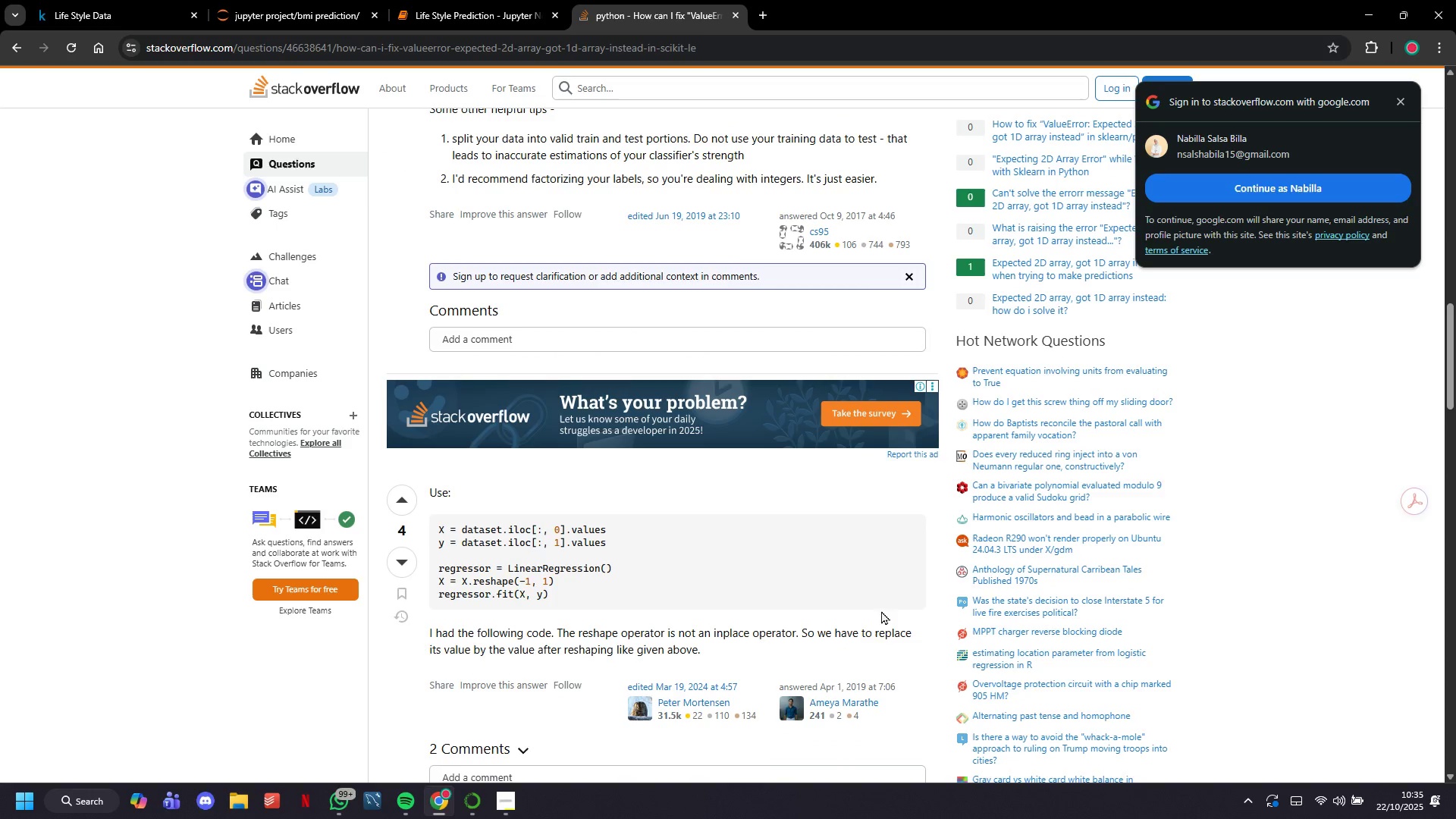 
wait(7.17)
 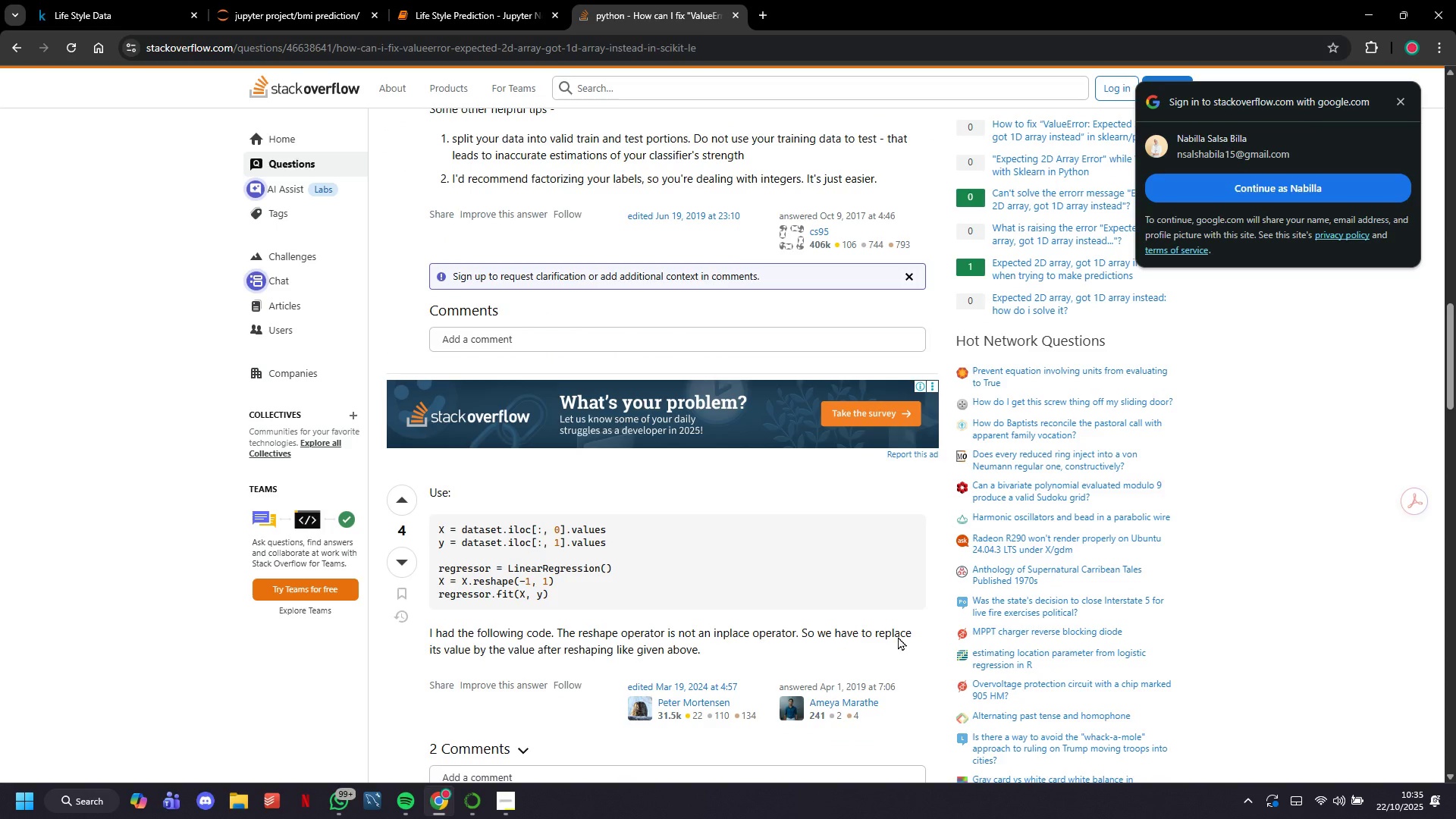 
left_click_drag(start_coordinate=[366, 818], to_coordinate=[437, 818])
 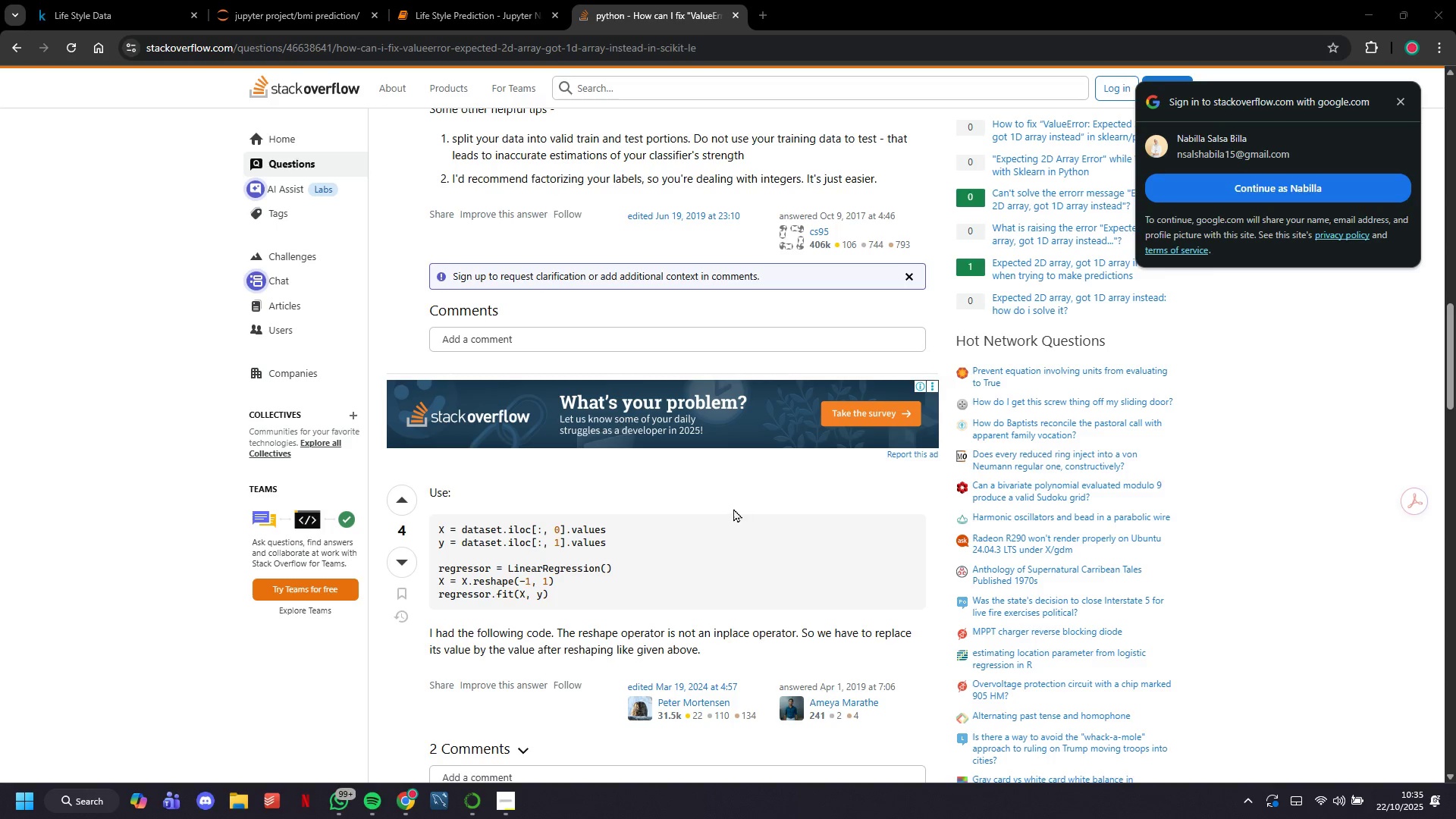 
left_click_drag(start_coordinate=[645, 552], to_coordinate=[447, 545])
 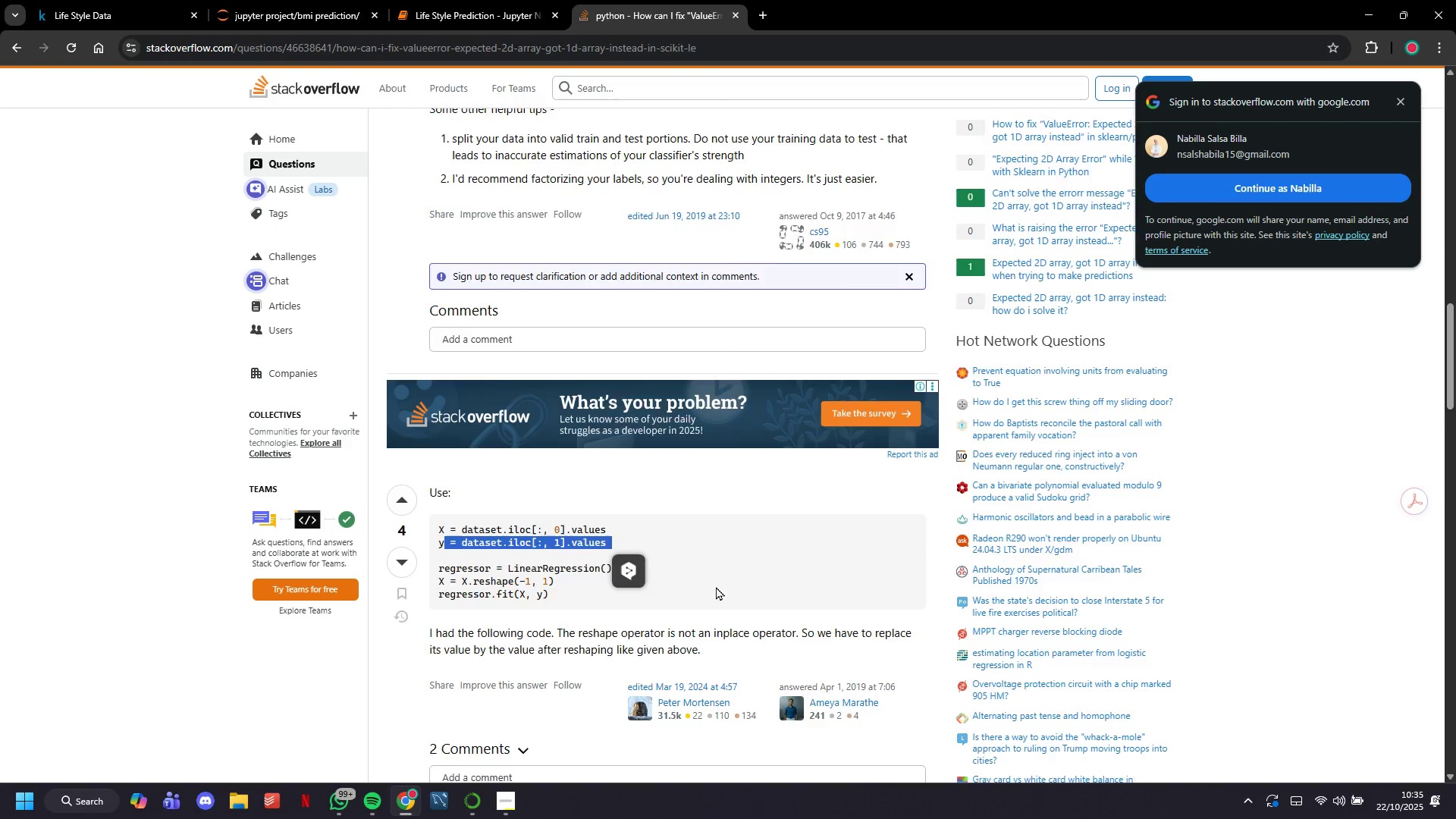 
scroll: coordinate [748, 671], scroll_direction: down, amount: 19.0
 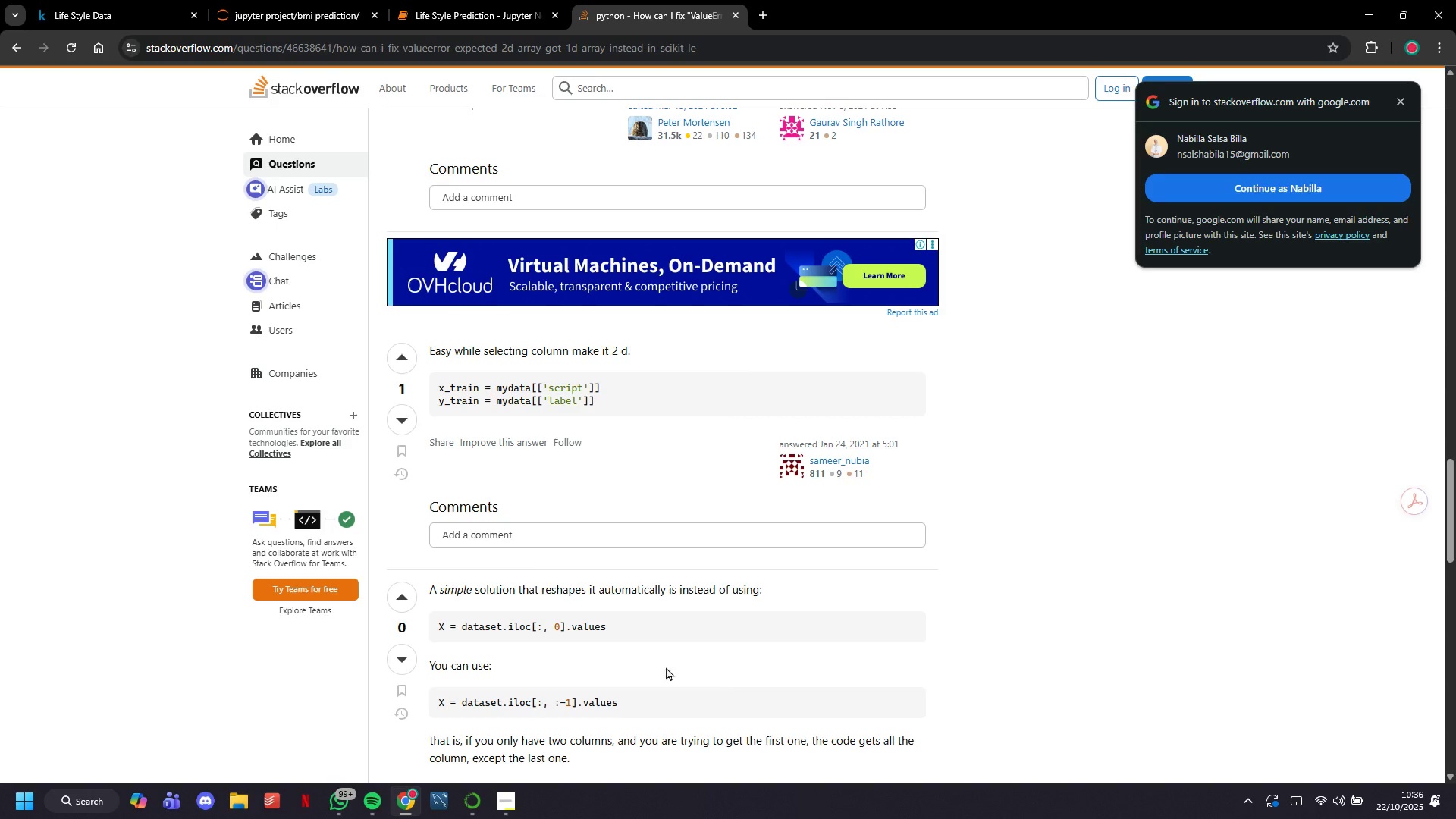 
left_click([568, 624])
 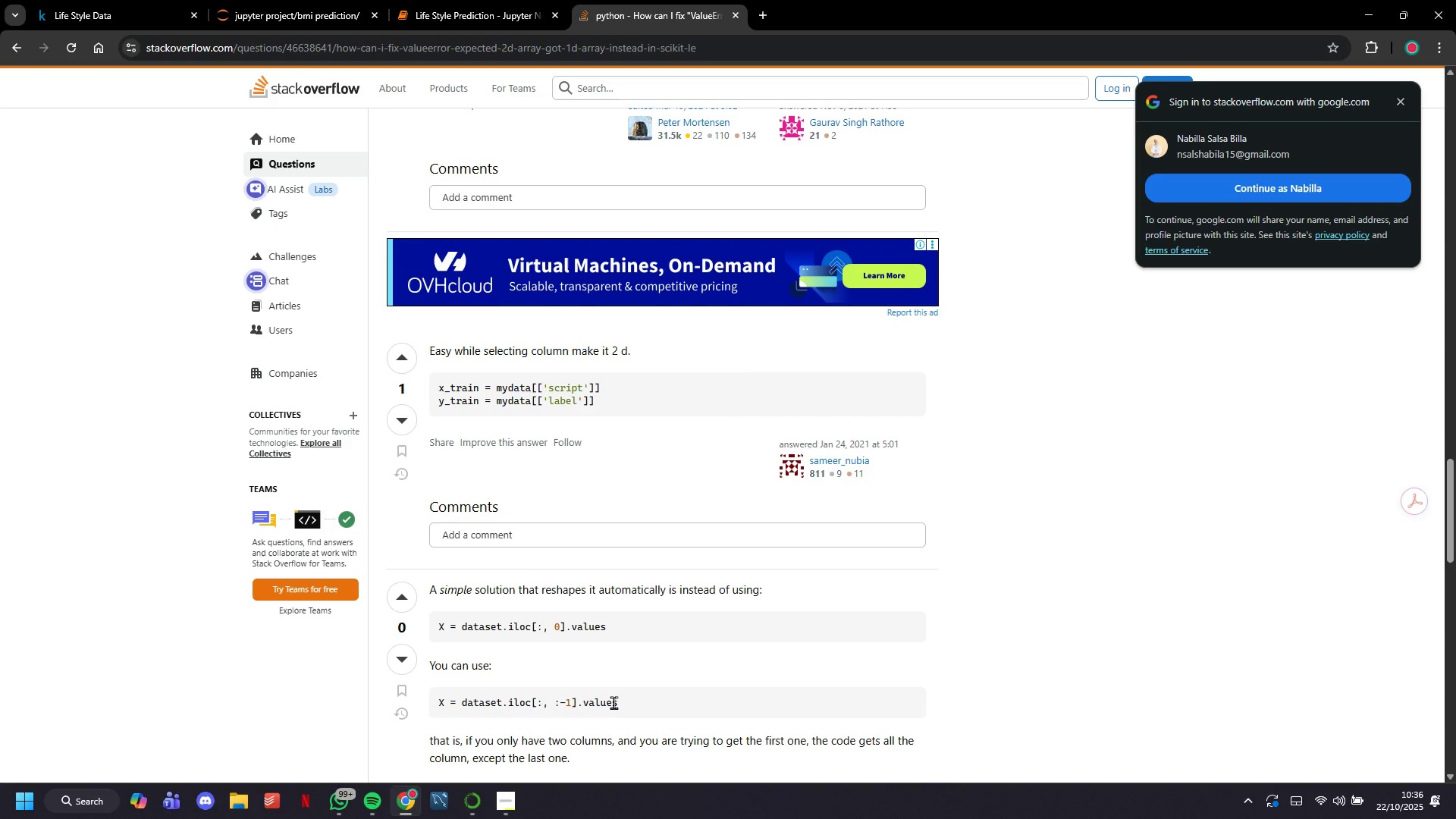 
left_click([613, 702])
 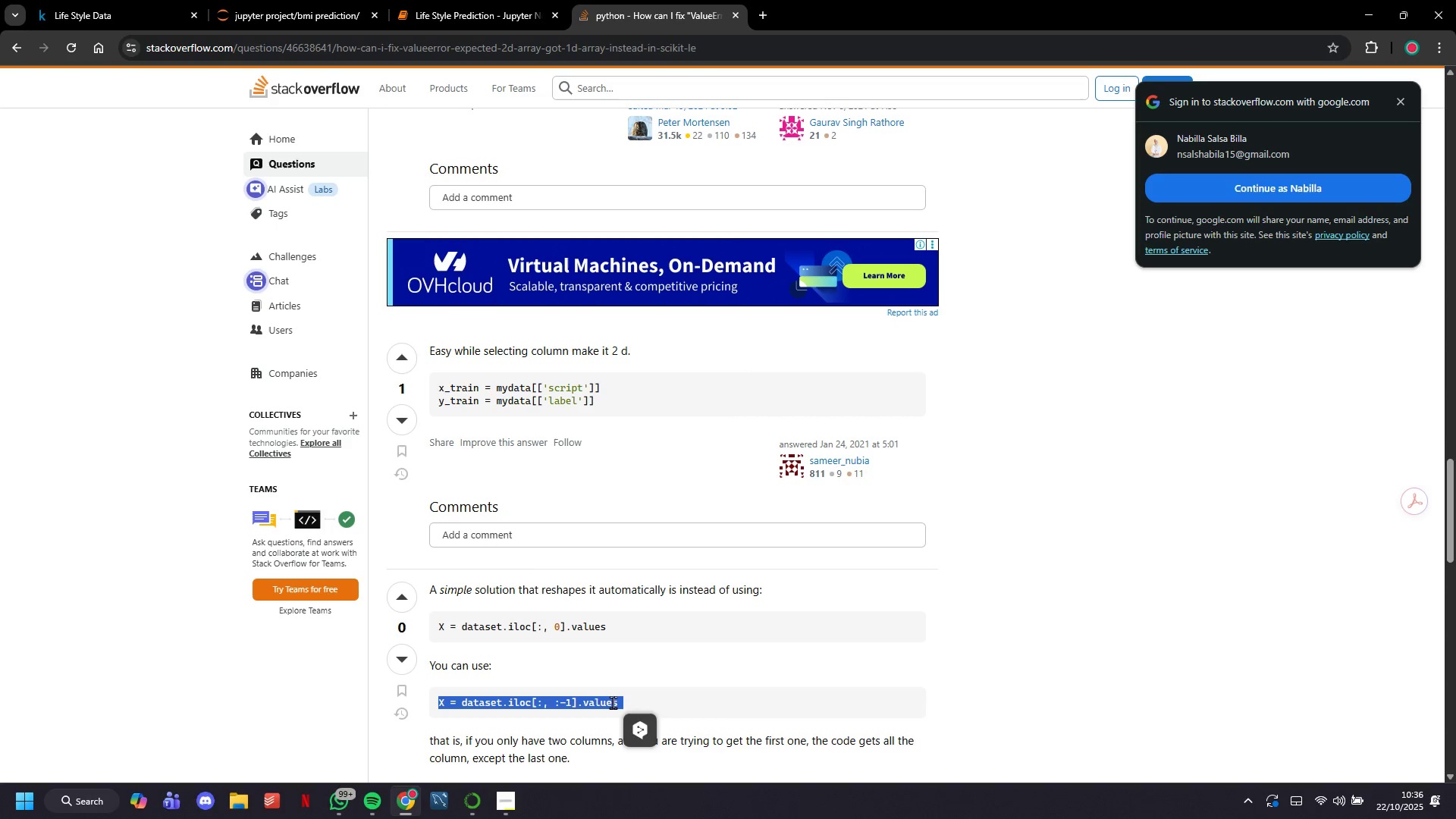 
triple_click([613, 702])
 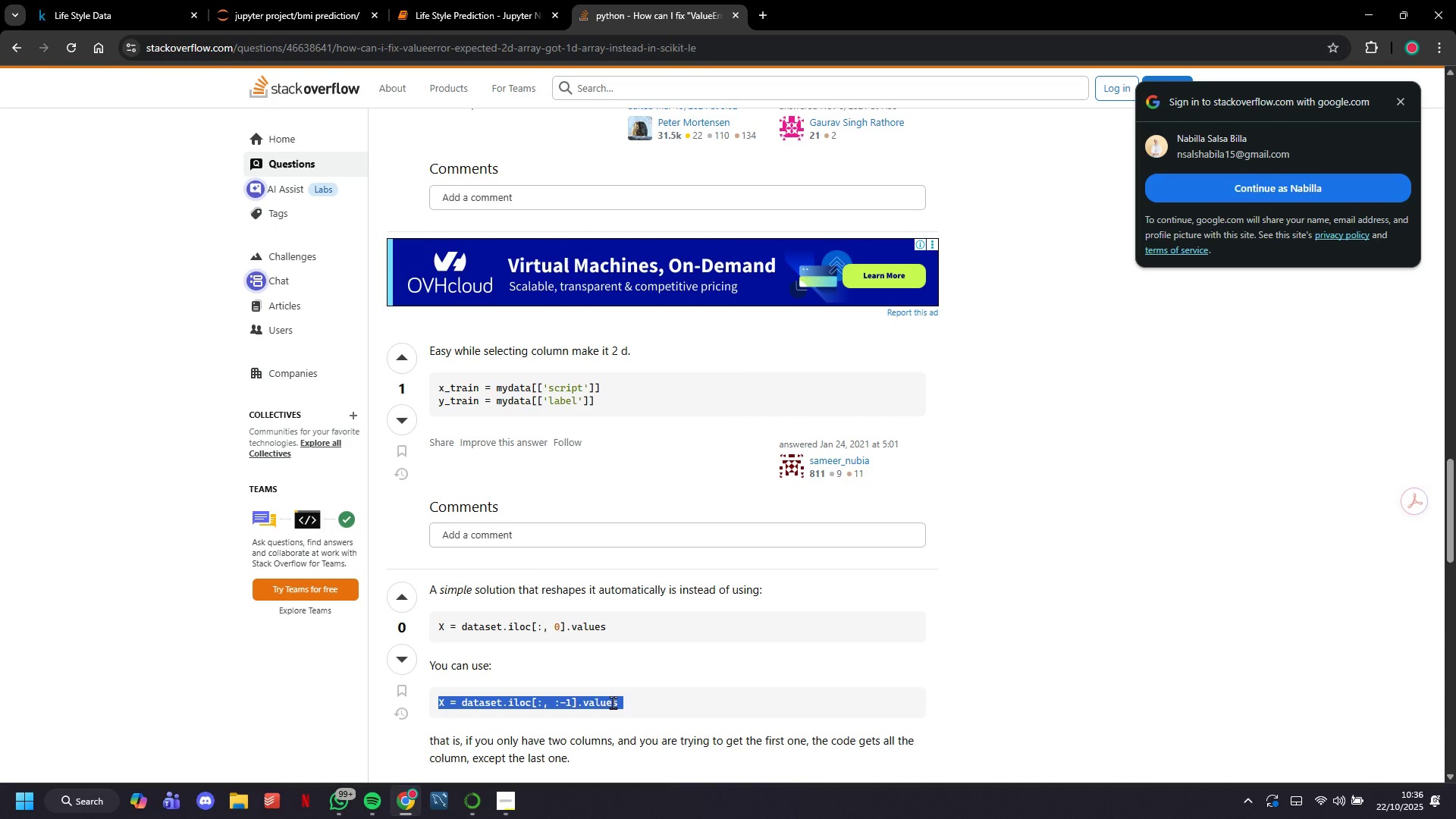 
triple_click([613, 702])
 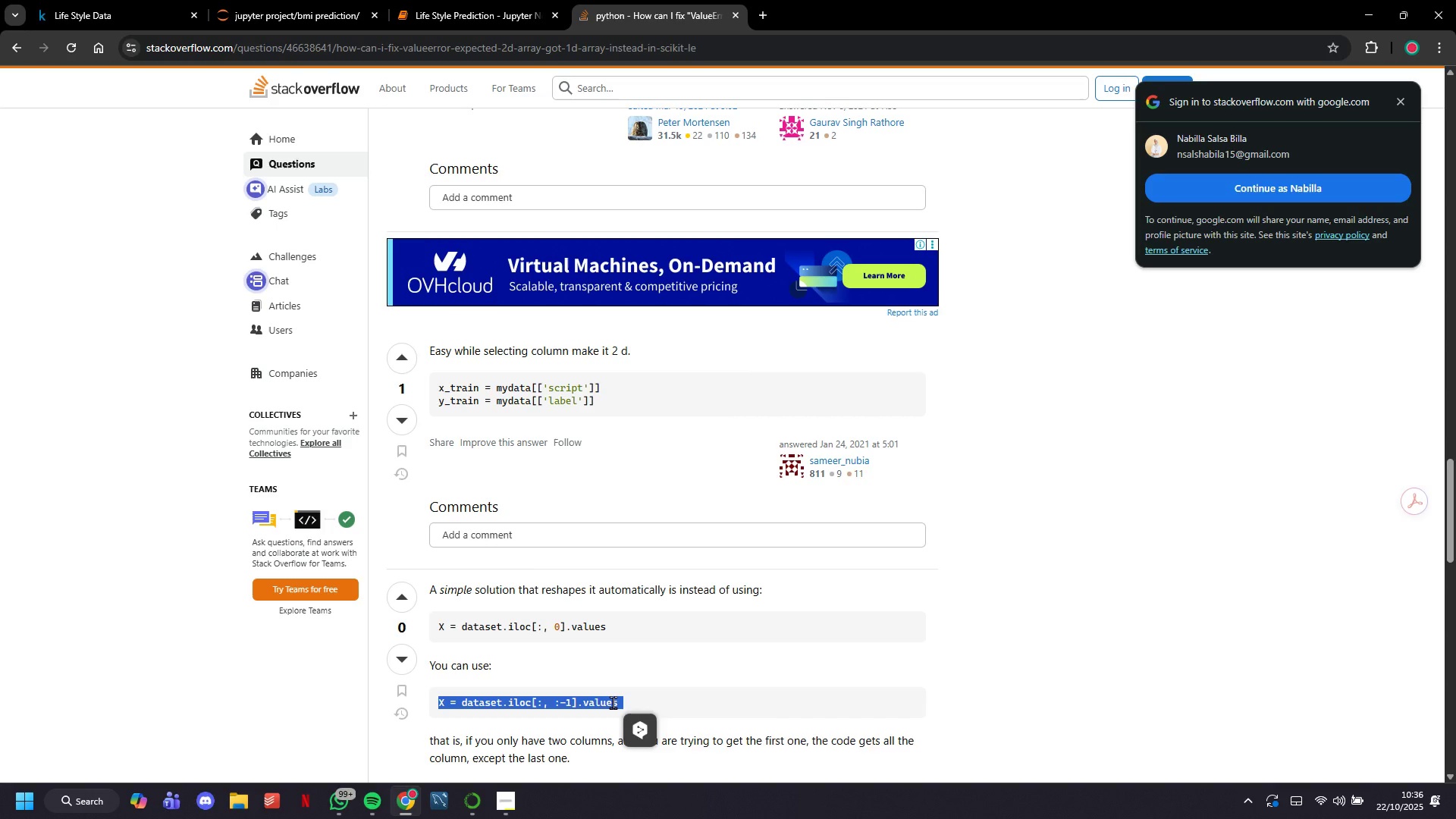 
key(Control+C)
 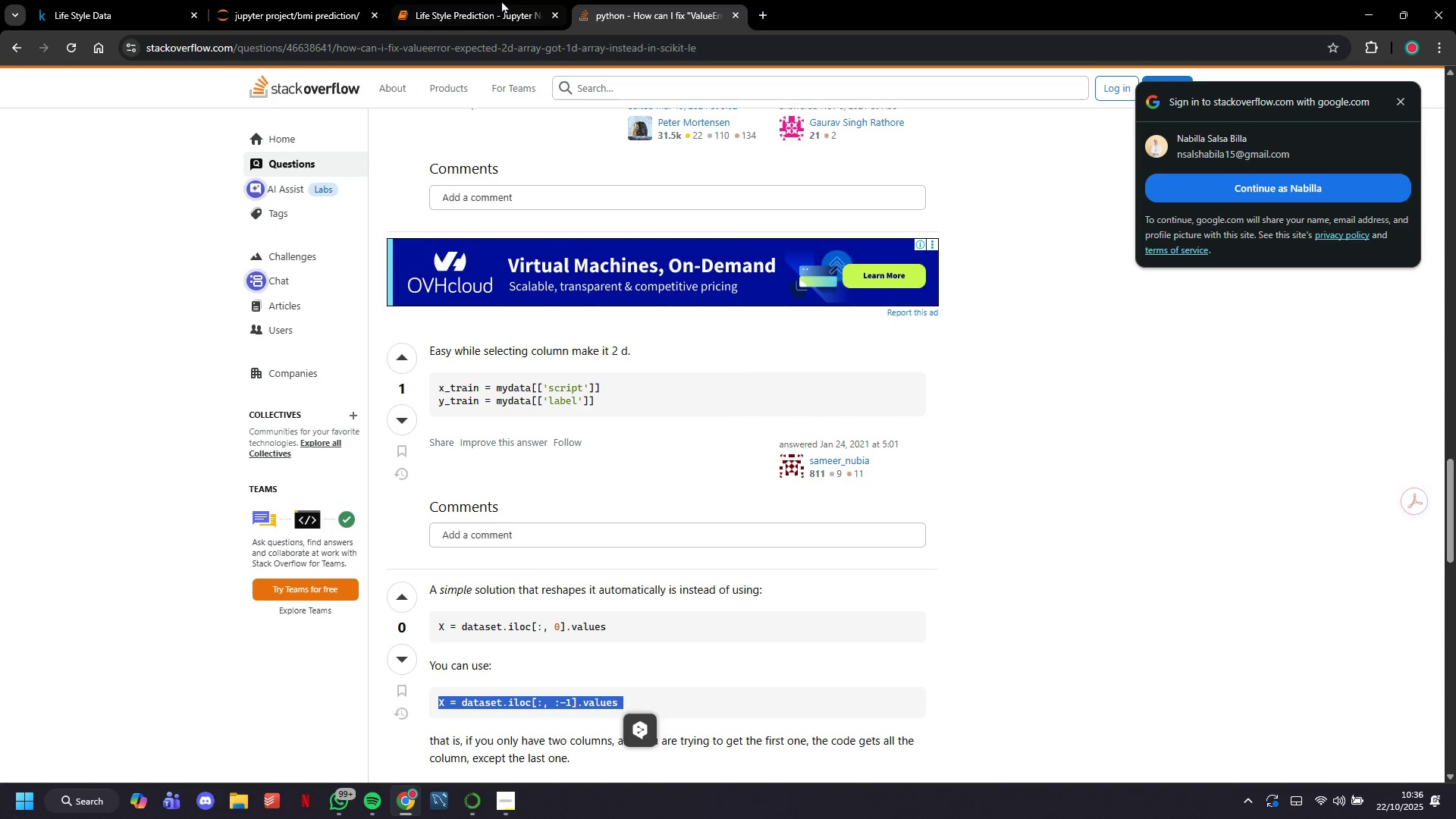 
left_click([501, 0])
 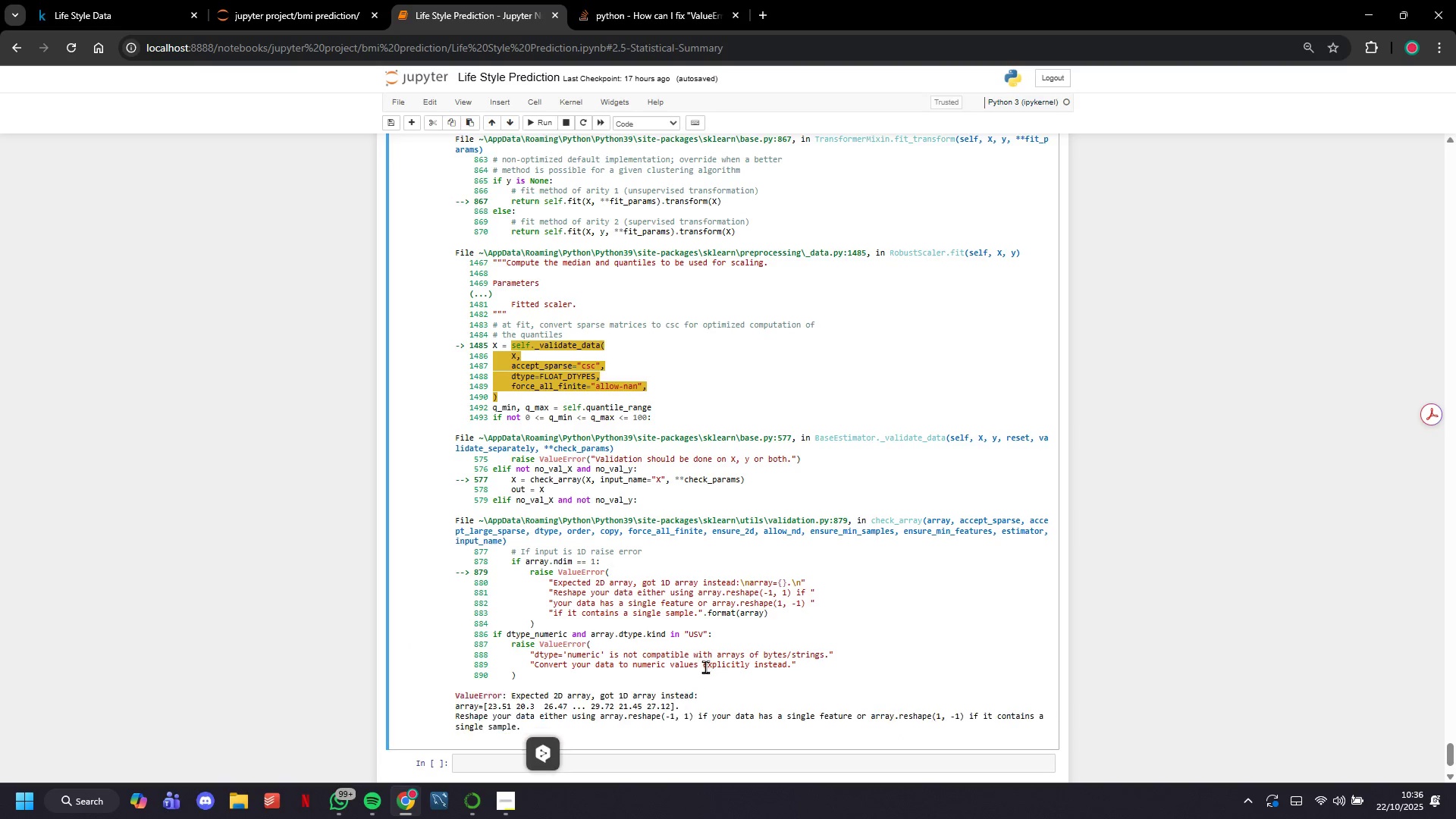 
scroll: coordinate [617, 253], scroll_direction: up, amount: 5.0
 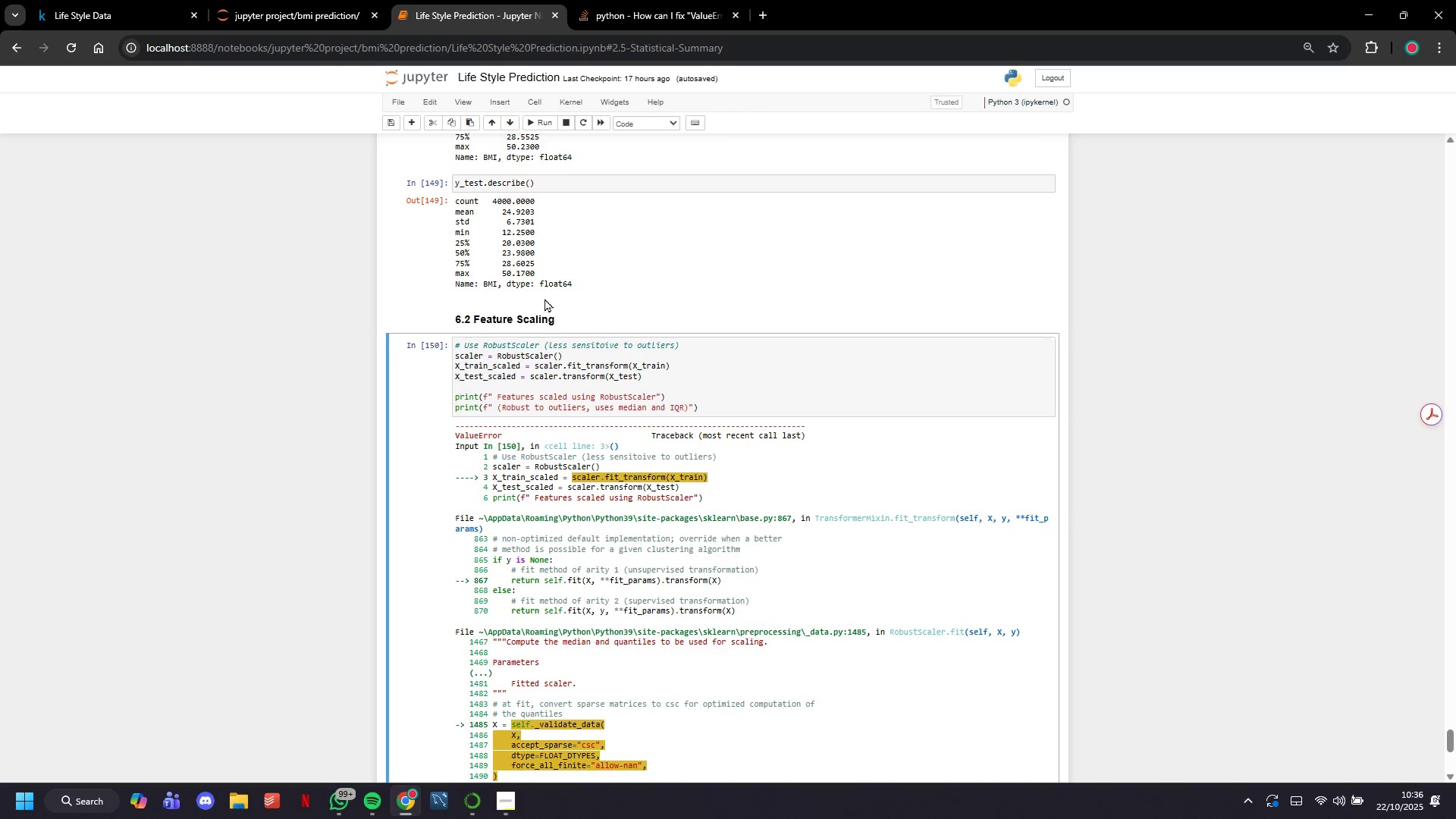 
left_click([530, 316])
 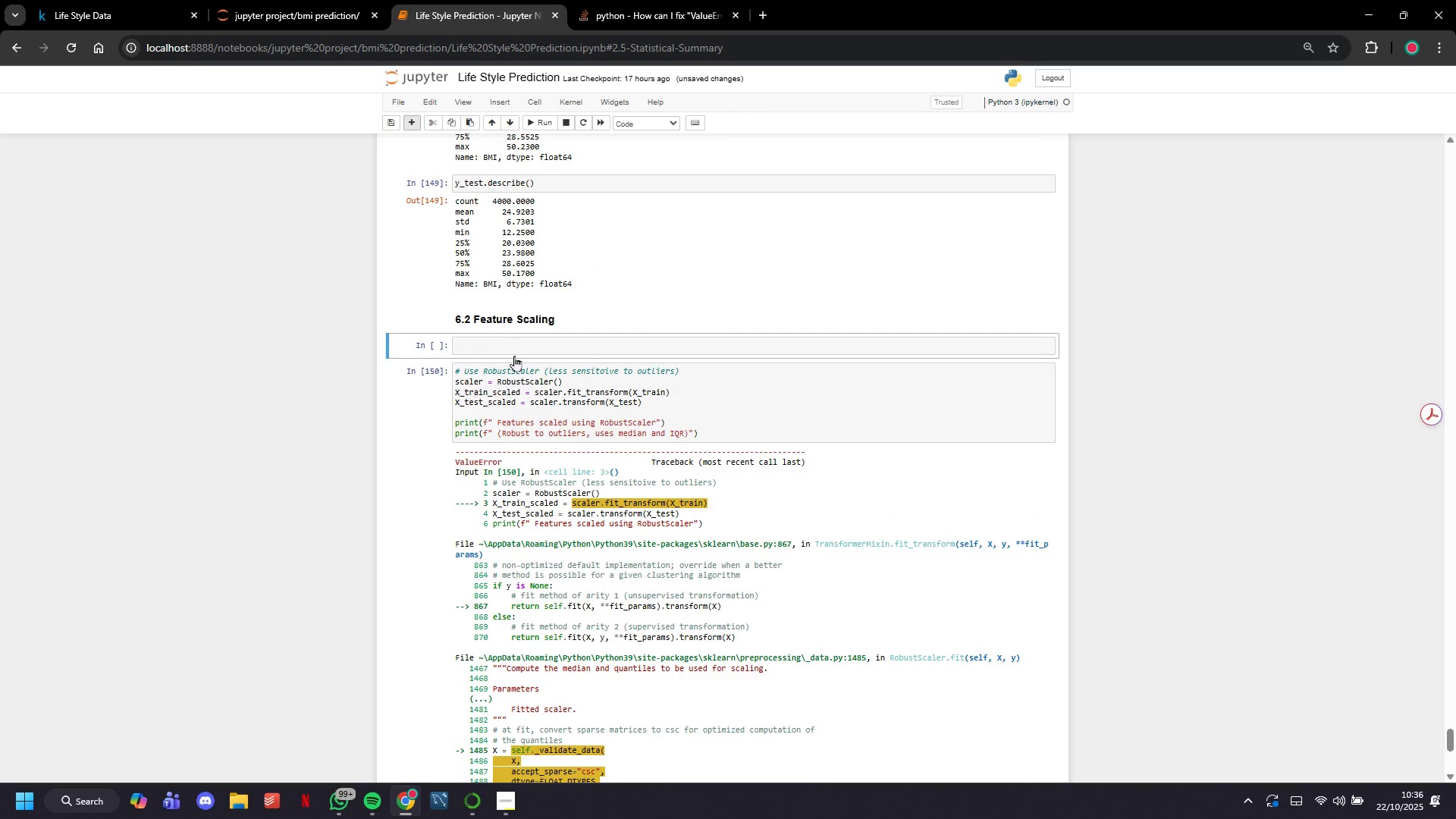 
left_click([512, 347])
 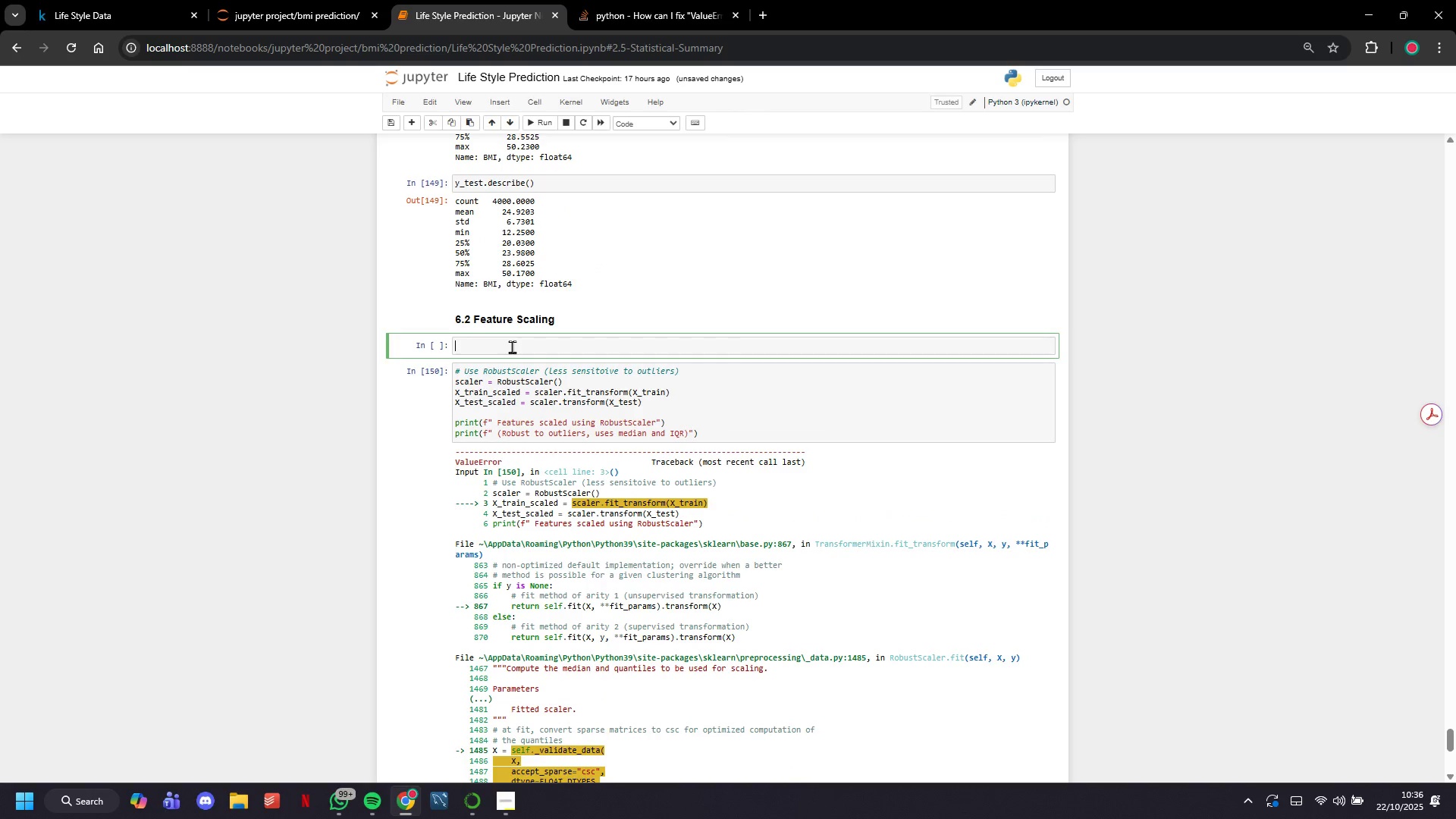 
key(Control+V)
 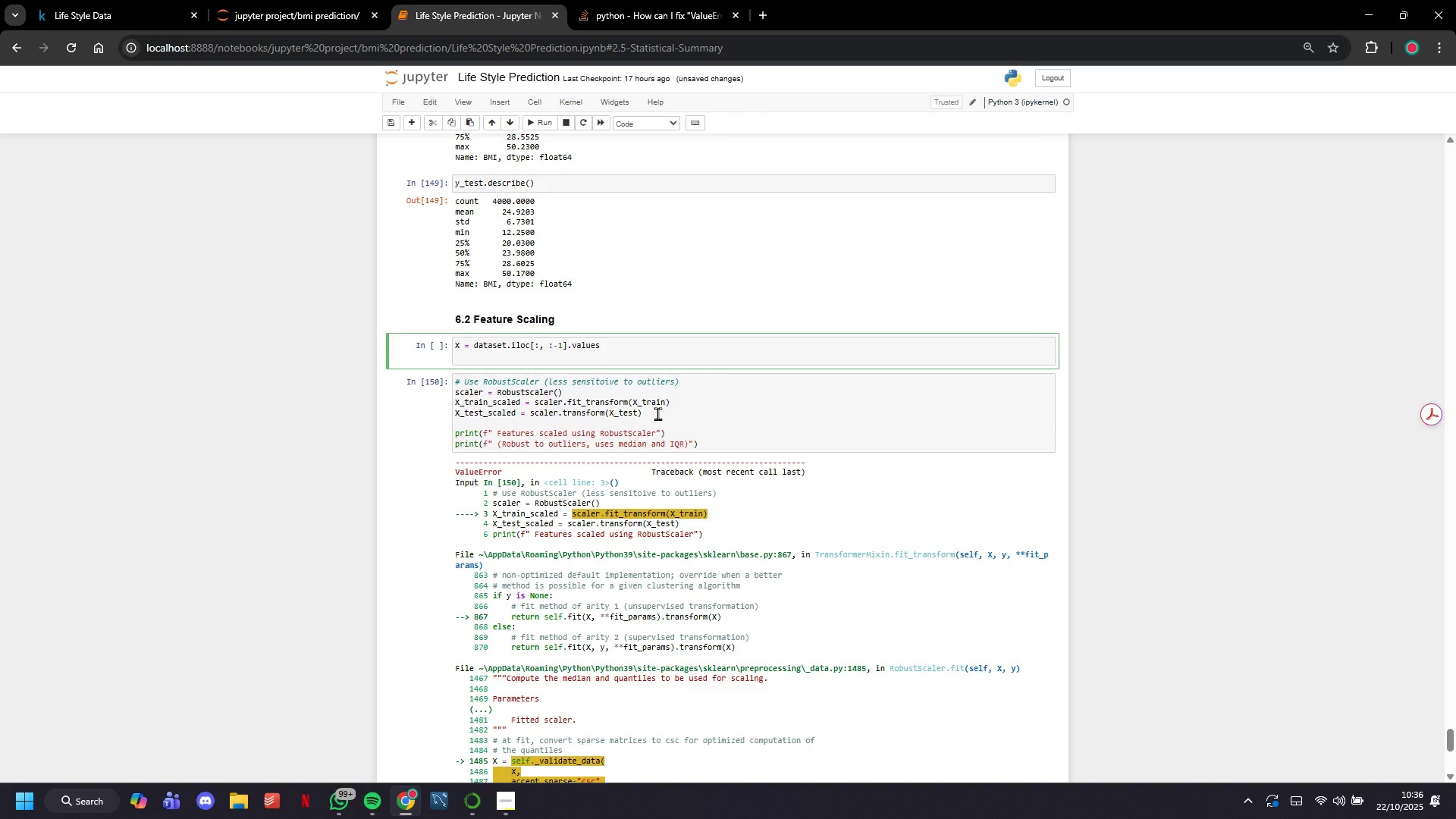 
key(Backspace)
 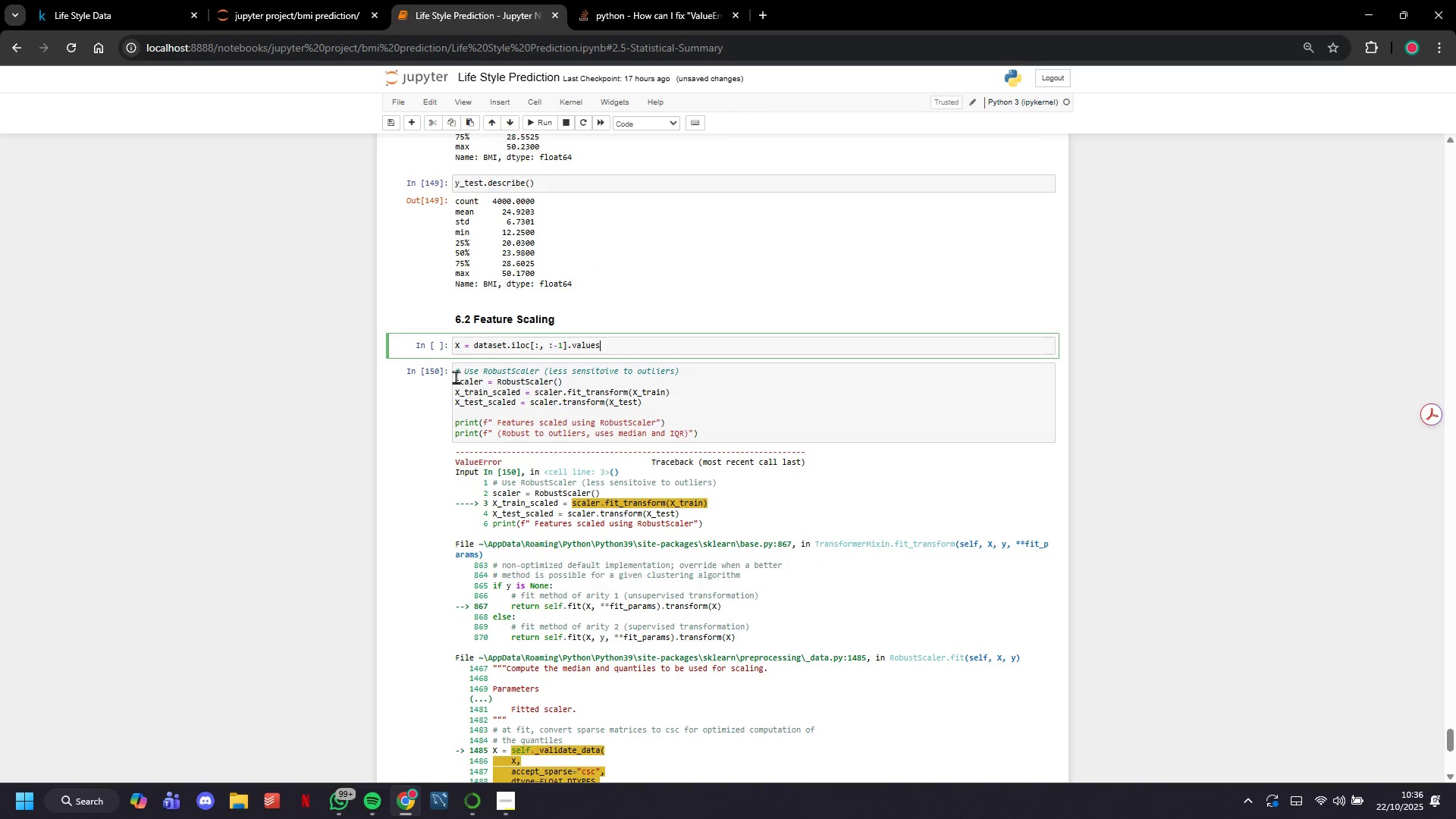 
left_click([462, 348])
 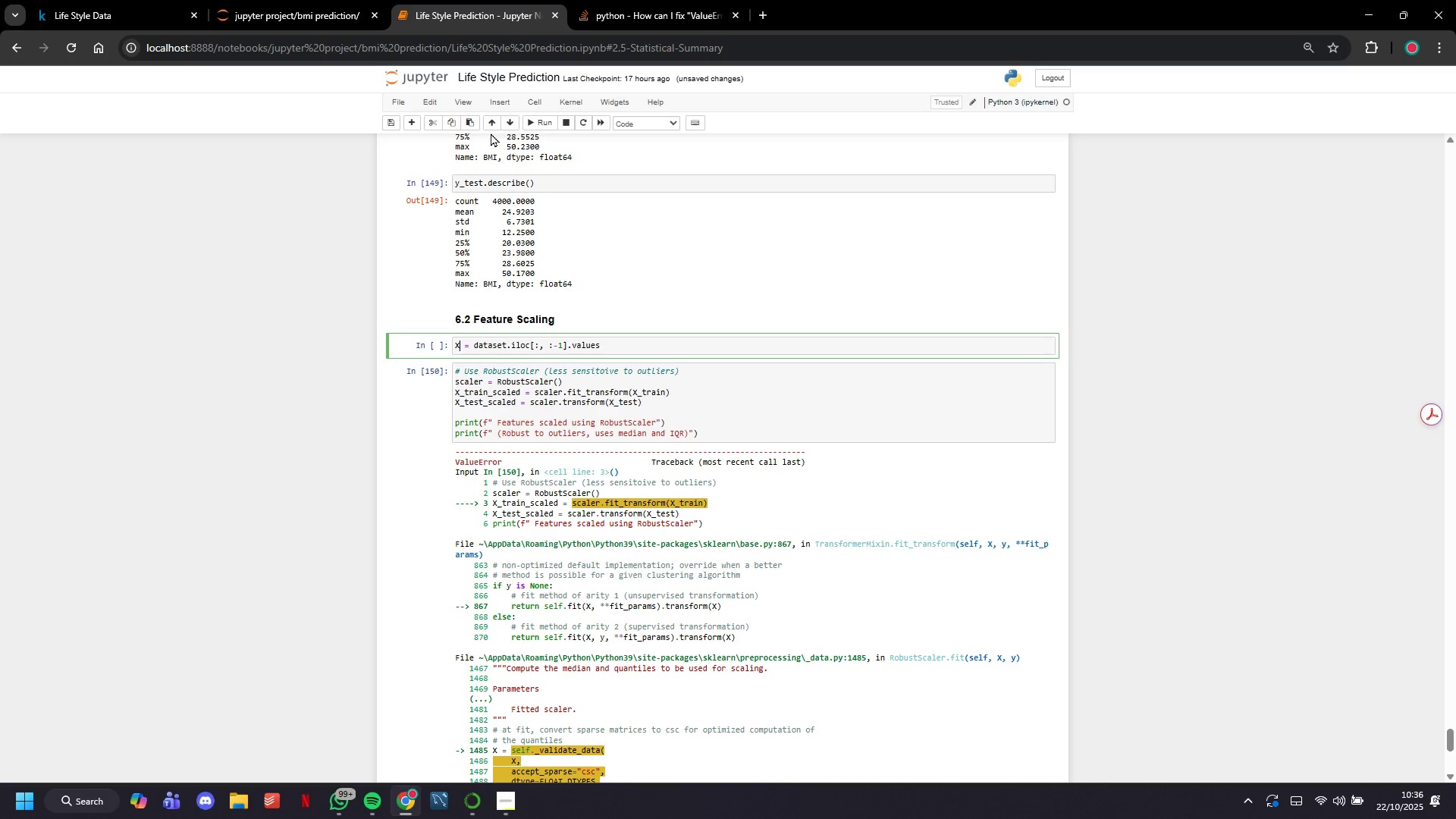 
left_click([491, 129])
 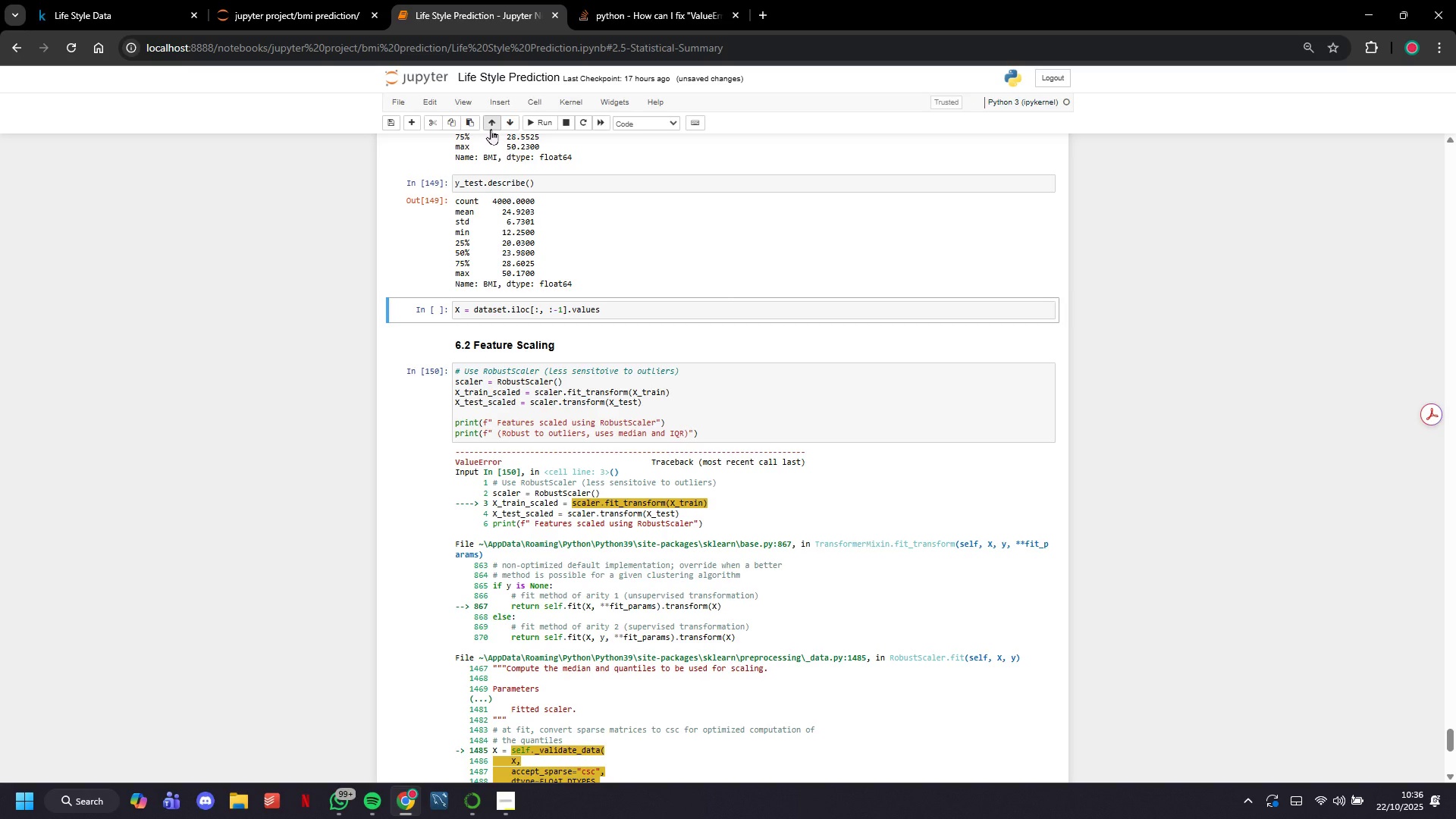 
left_click([491, 129])
 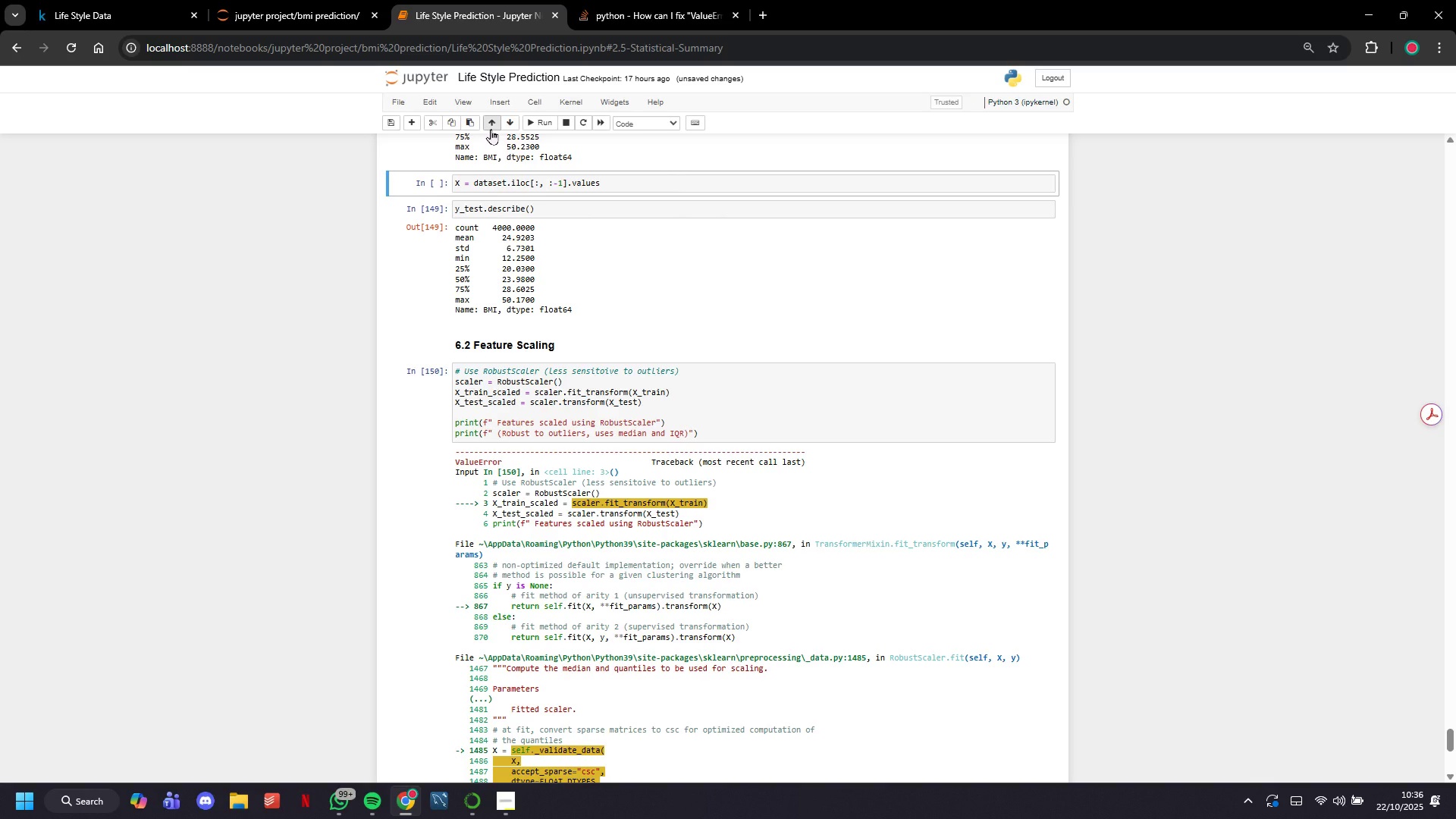 
left_click([491, 129])
 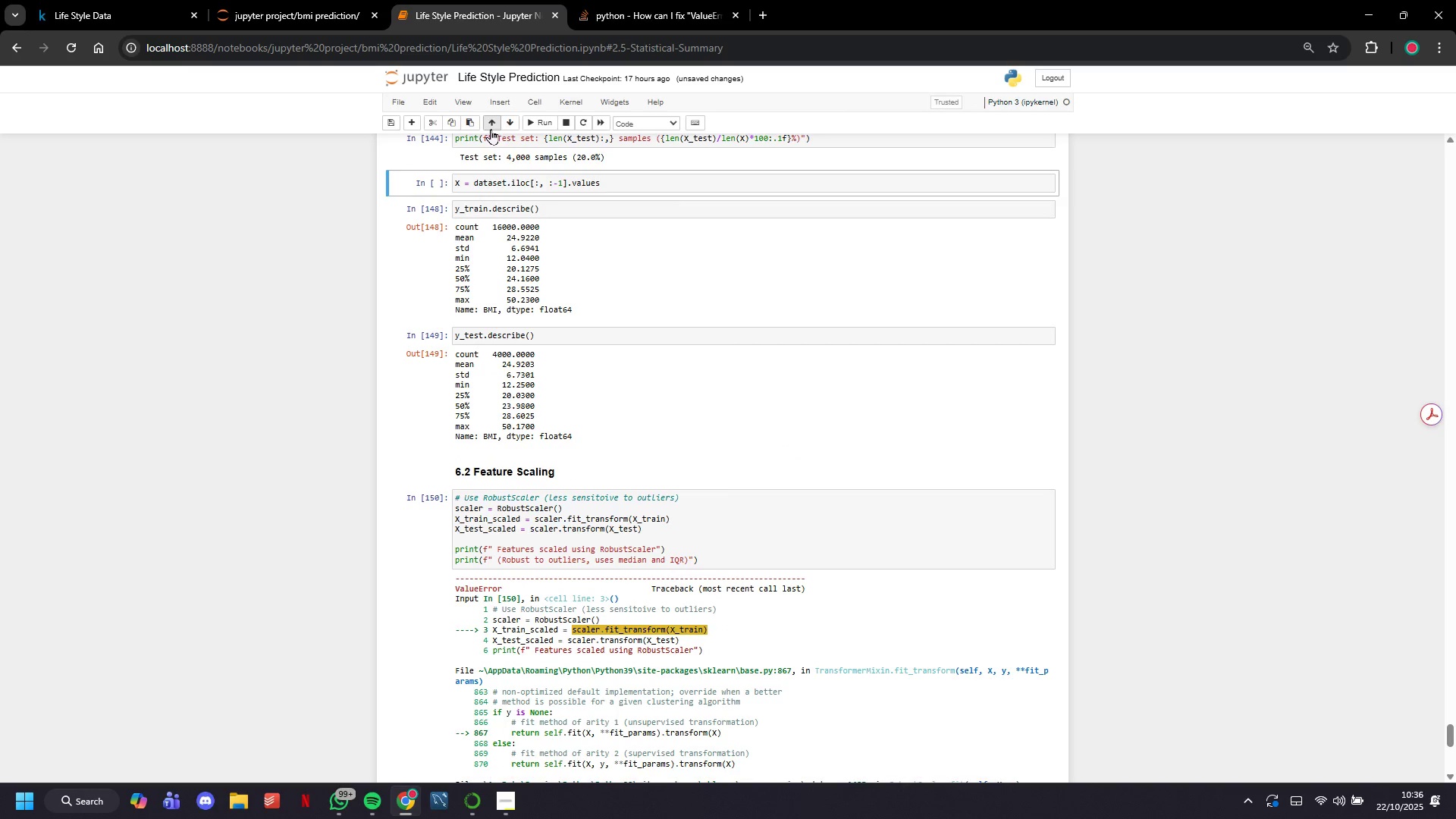 
left_click([491, 129])
 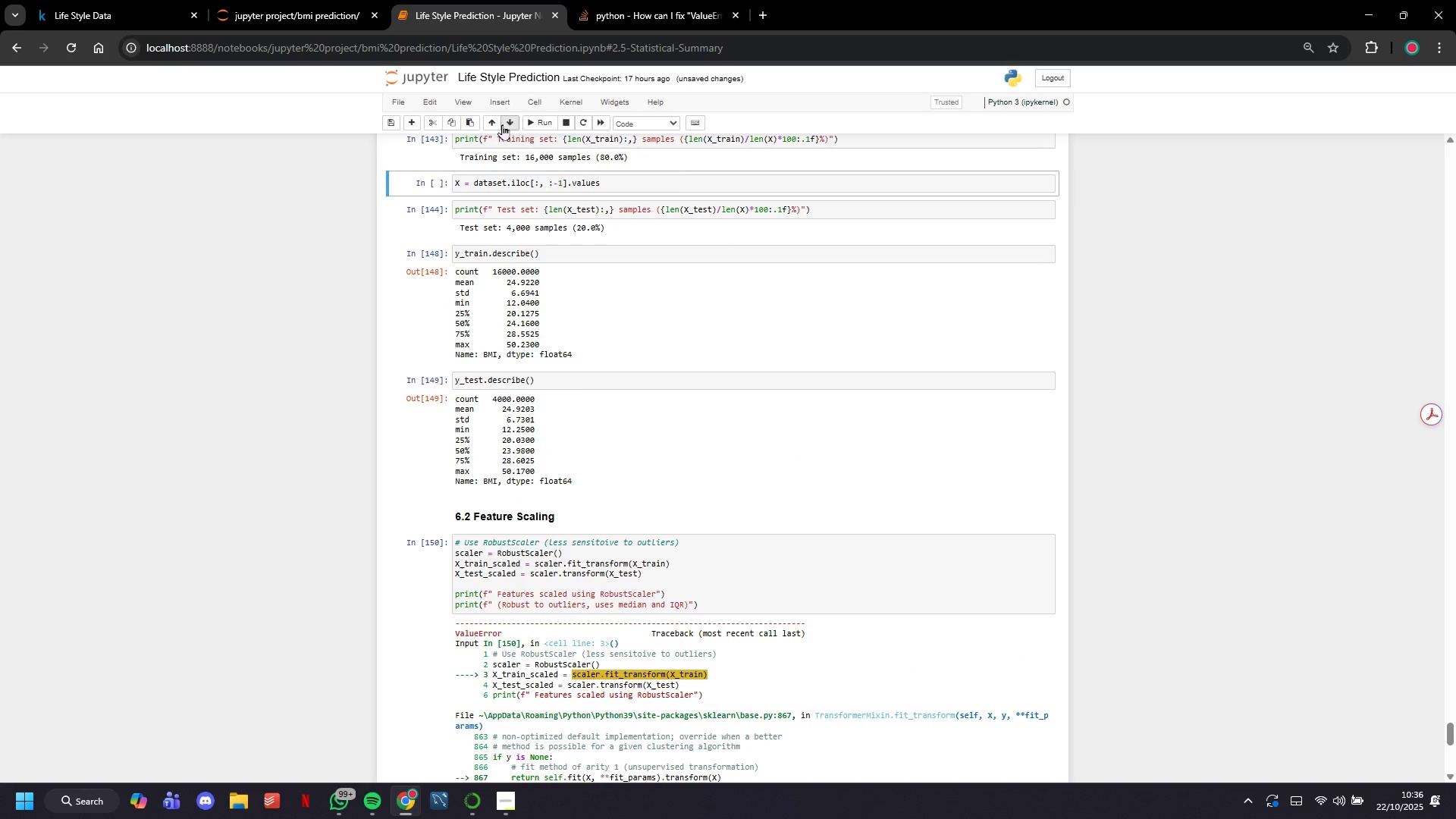 
left_click([497, 121])
 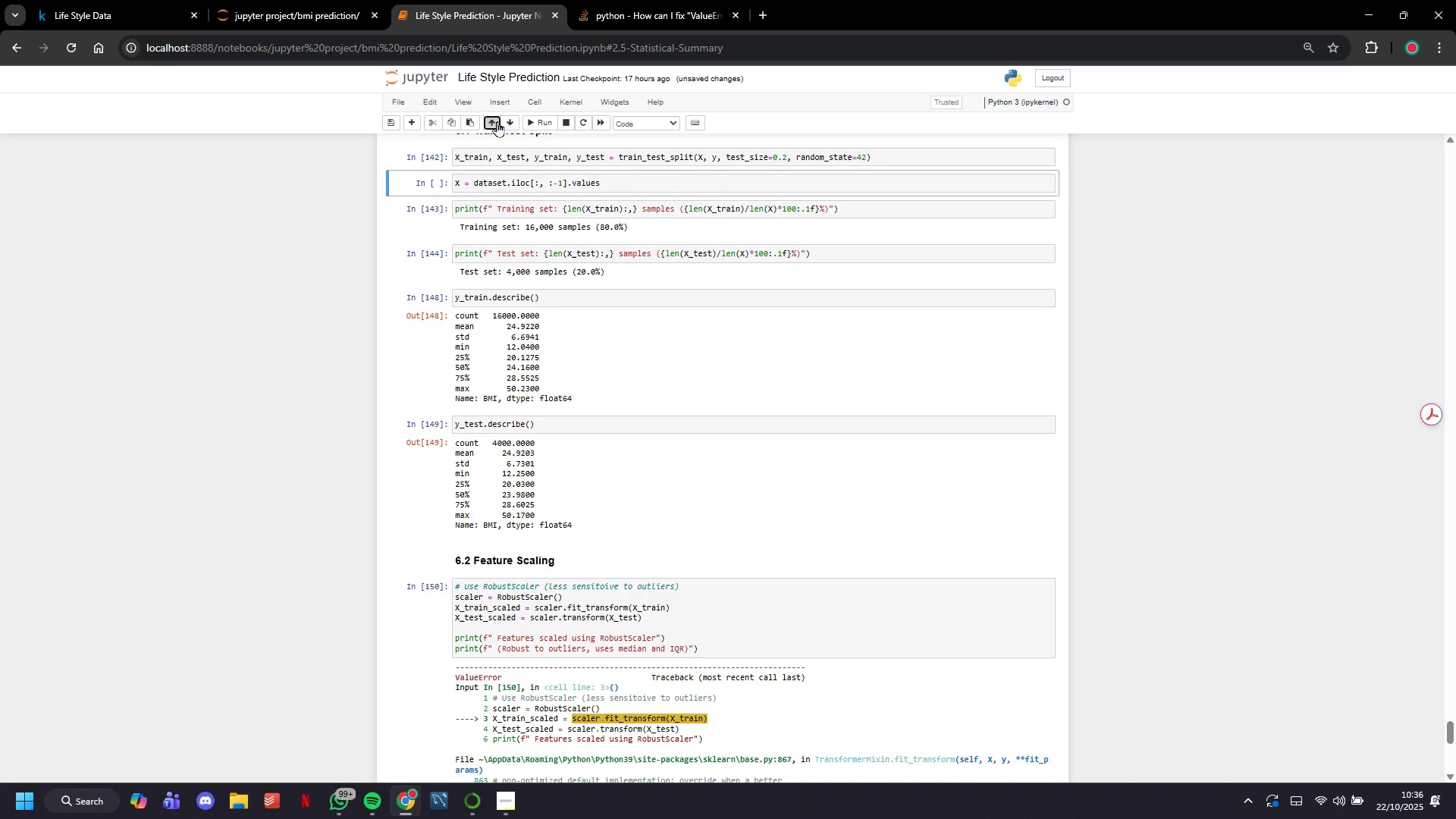 
double_click([497, 121])
 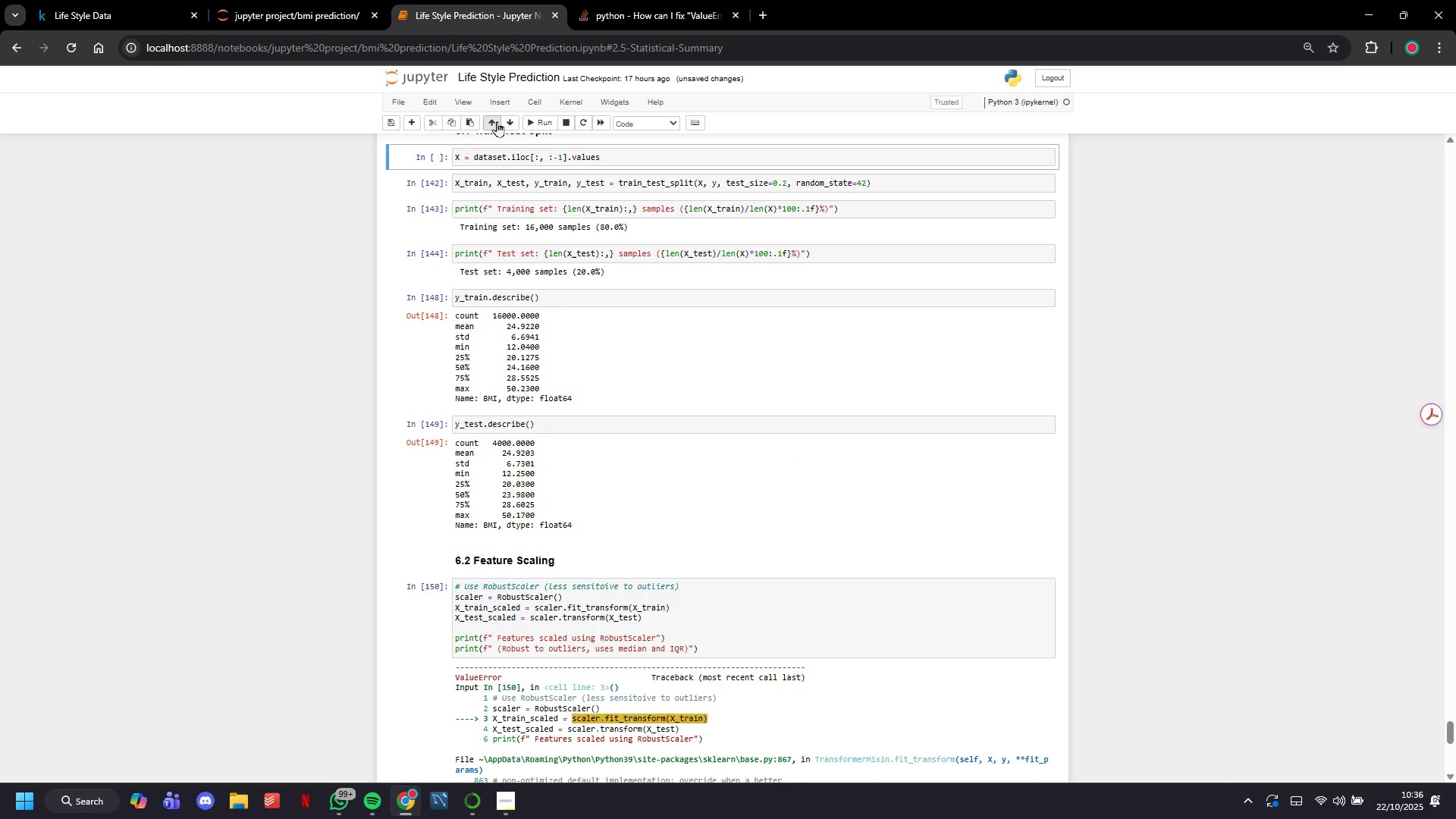 
left_click([497, 121])
 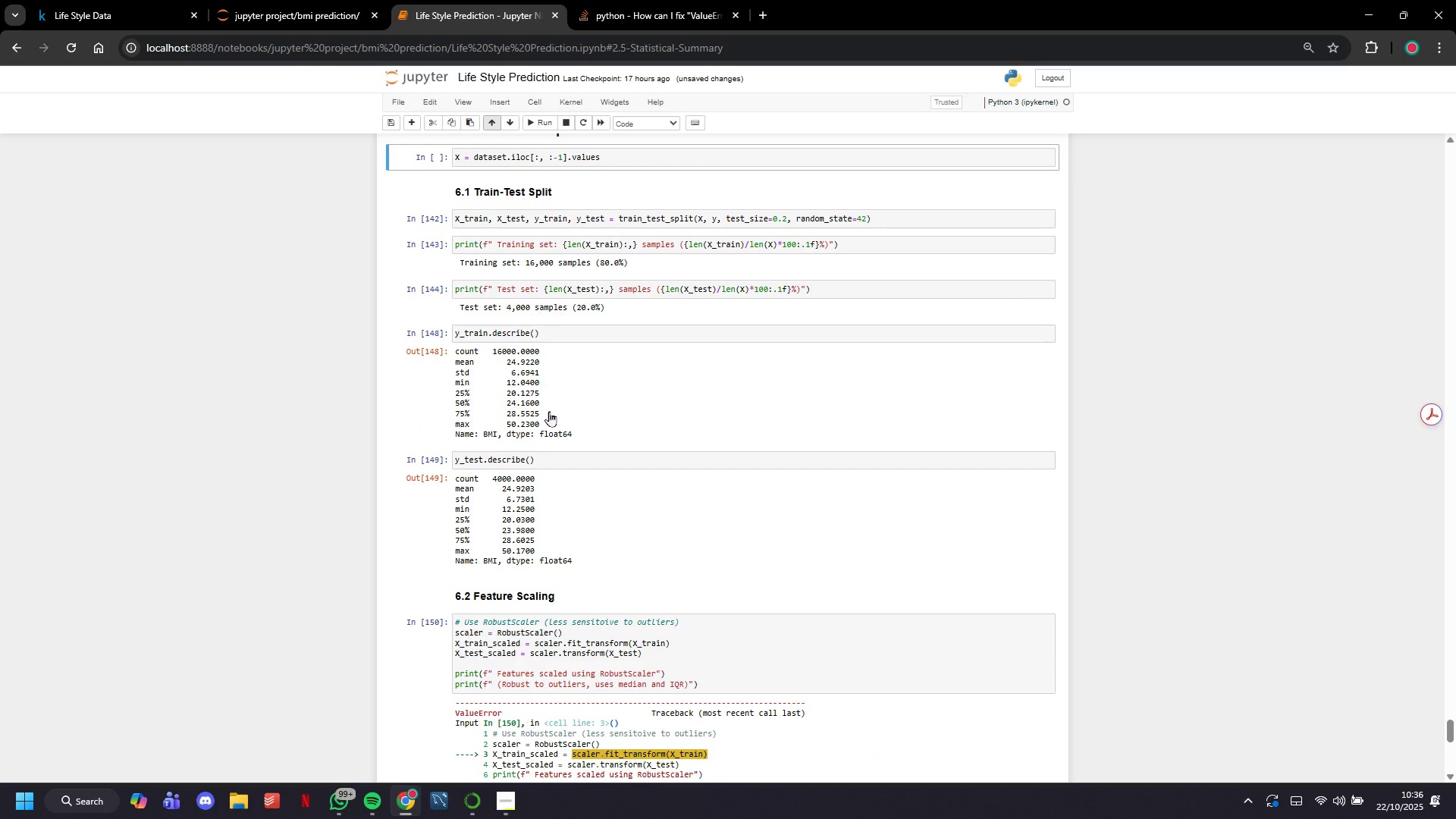 
scroll: coordinate [553, 426], scroll_direction: up, amount: 2.0
 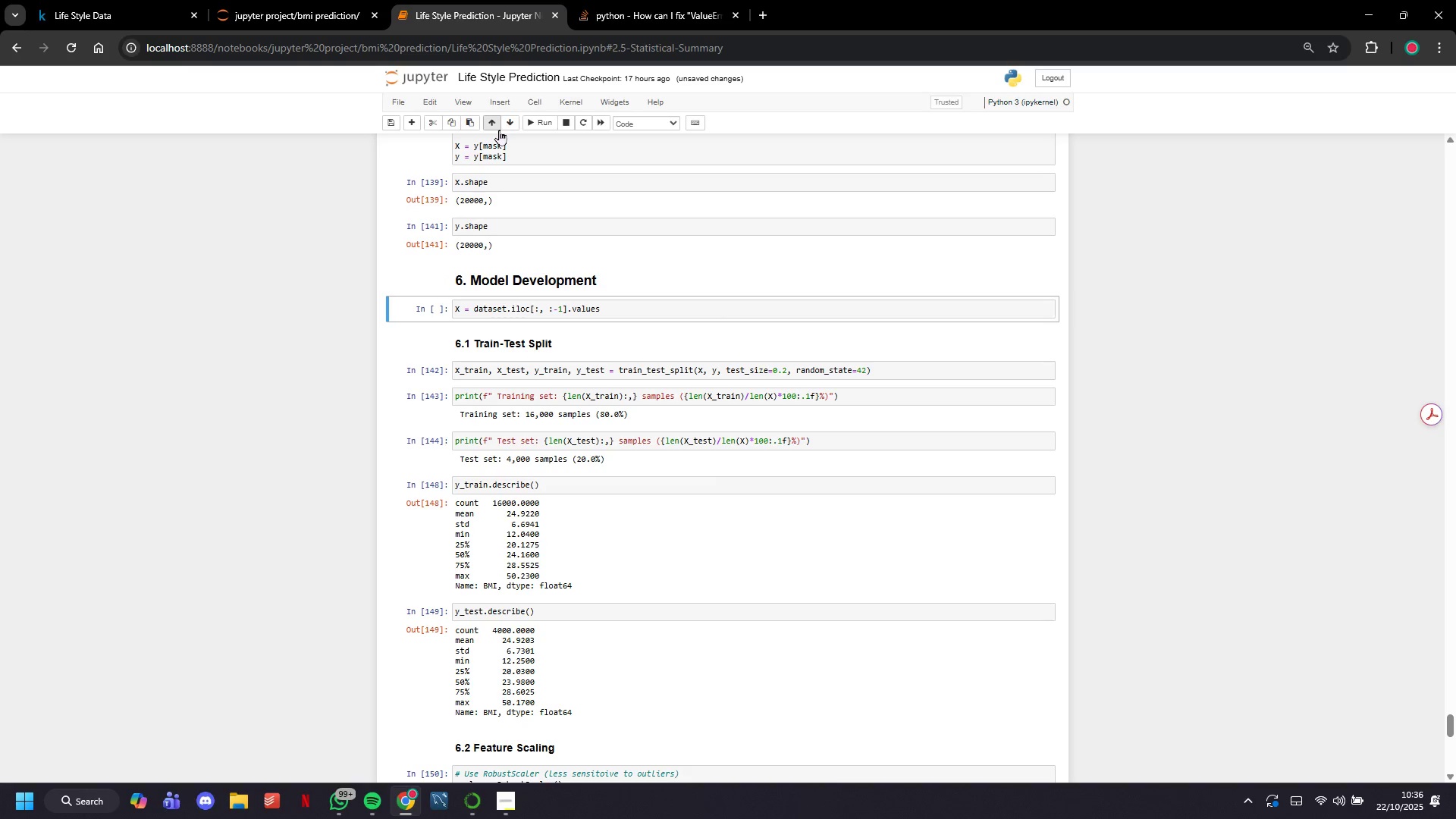 
left_click([497, 129])
 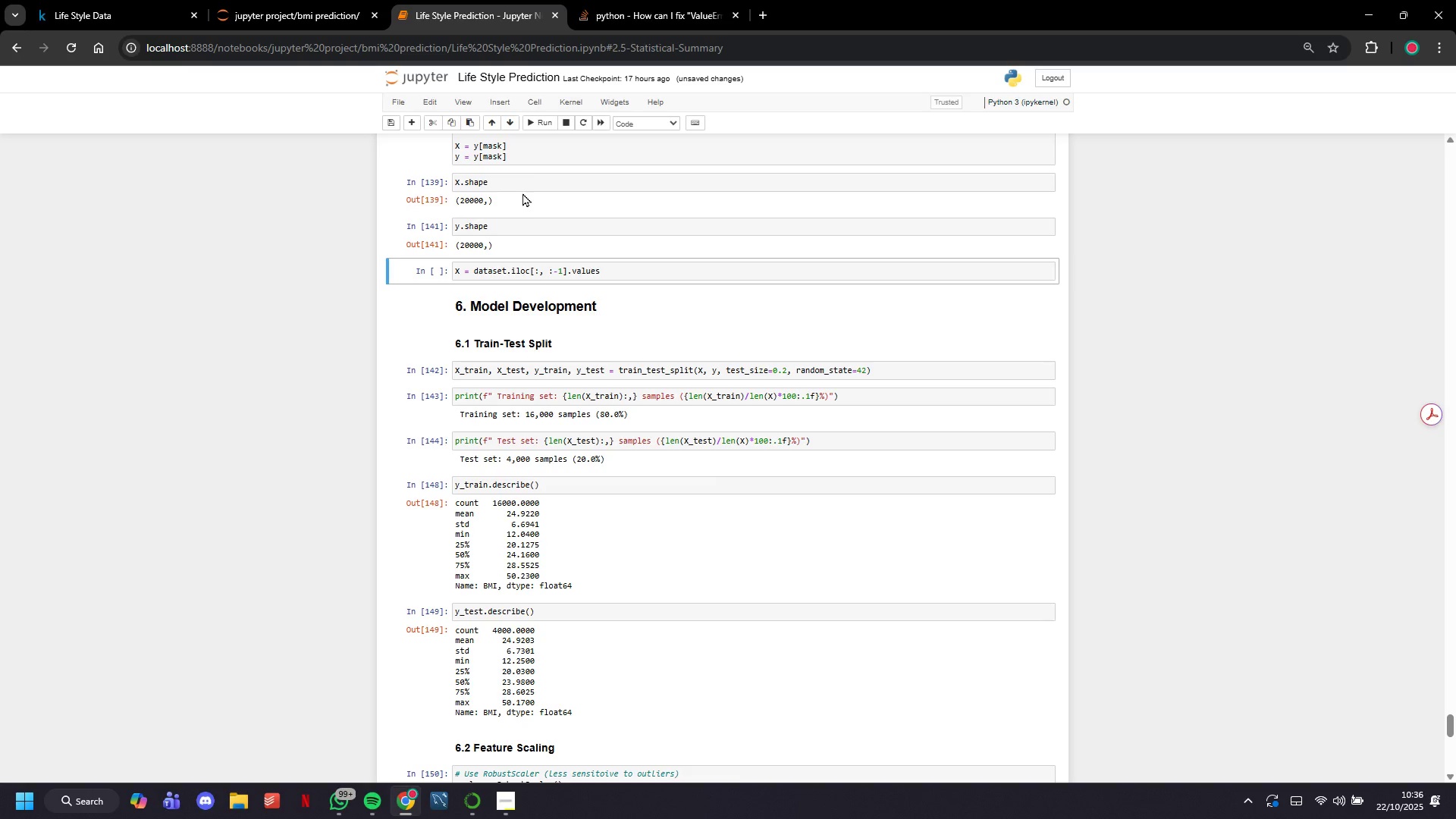 
left_click([522, 180])
 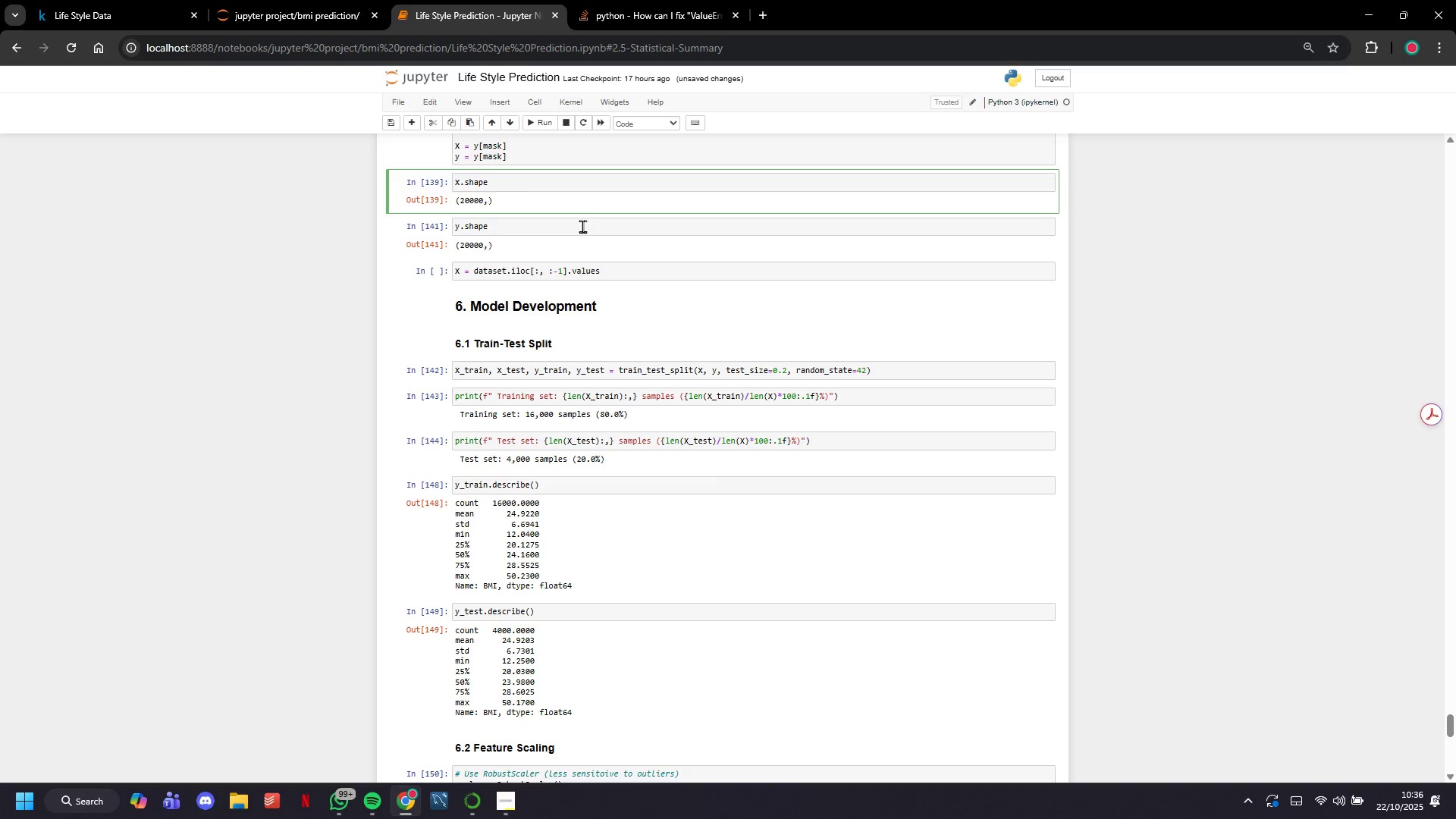 
scroll: coordinate [582, 226], scroll_direction: up, amount: 1.0
 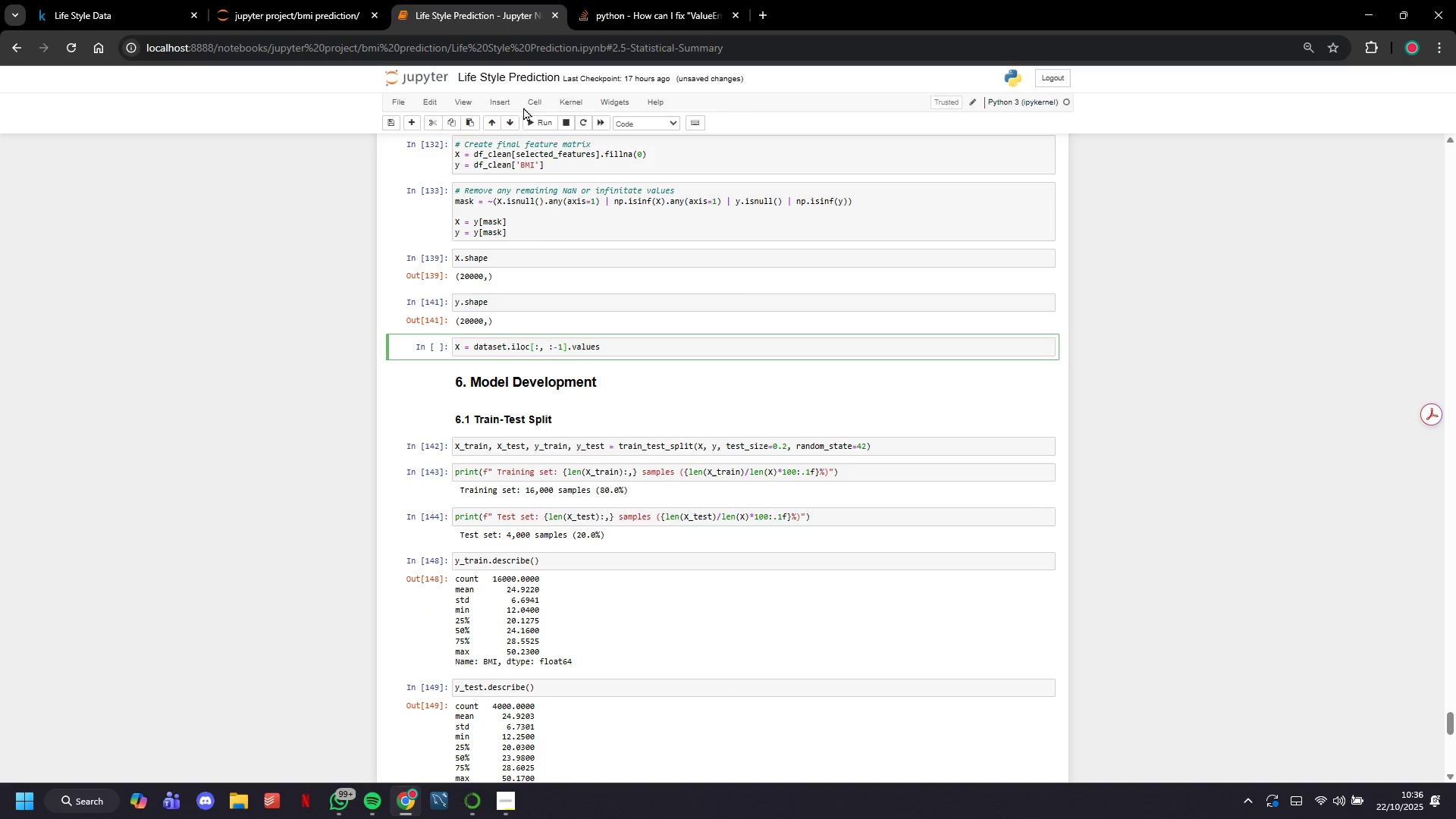 
left_click([535, 120])
 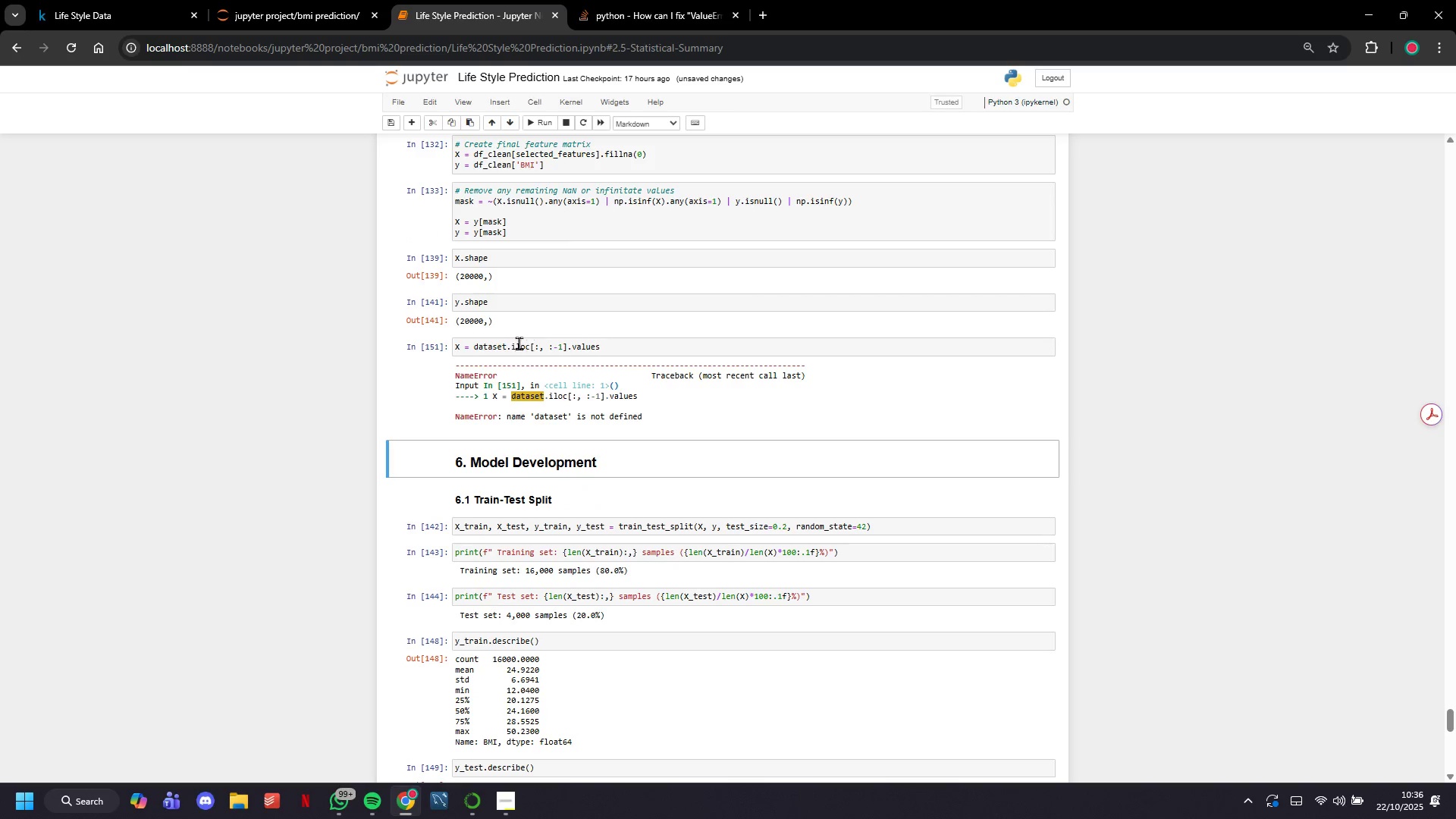 
left_click([507, 346])
 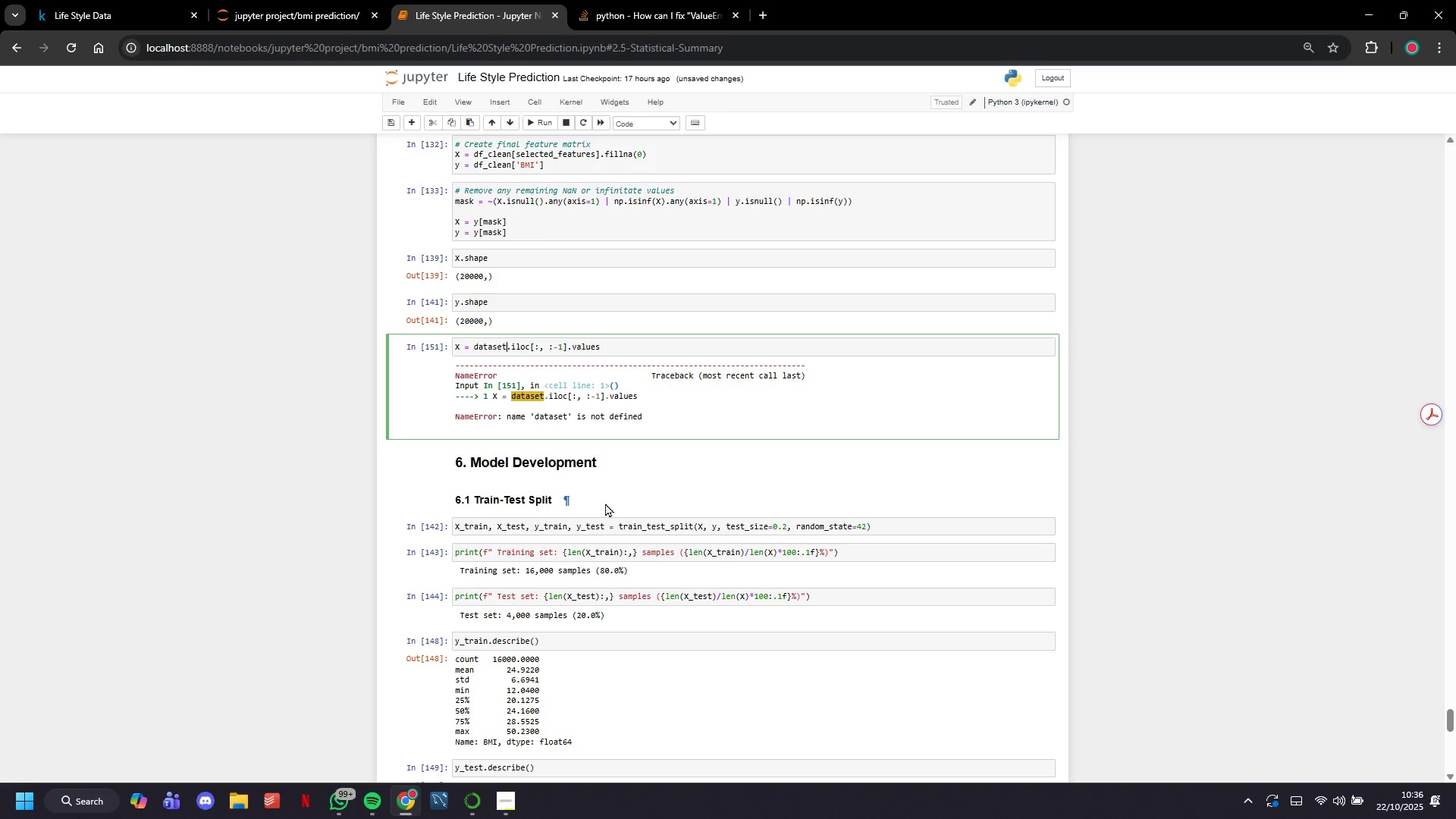 
key(Backspace)
key(Backspace)
key(Backspace)
key(Backspace)
key(Backspace)
key(Backspace)
key(Backspace)
type(df_clean)
 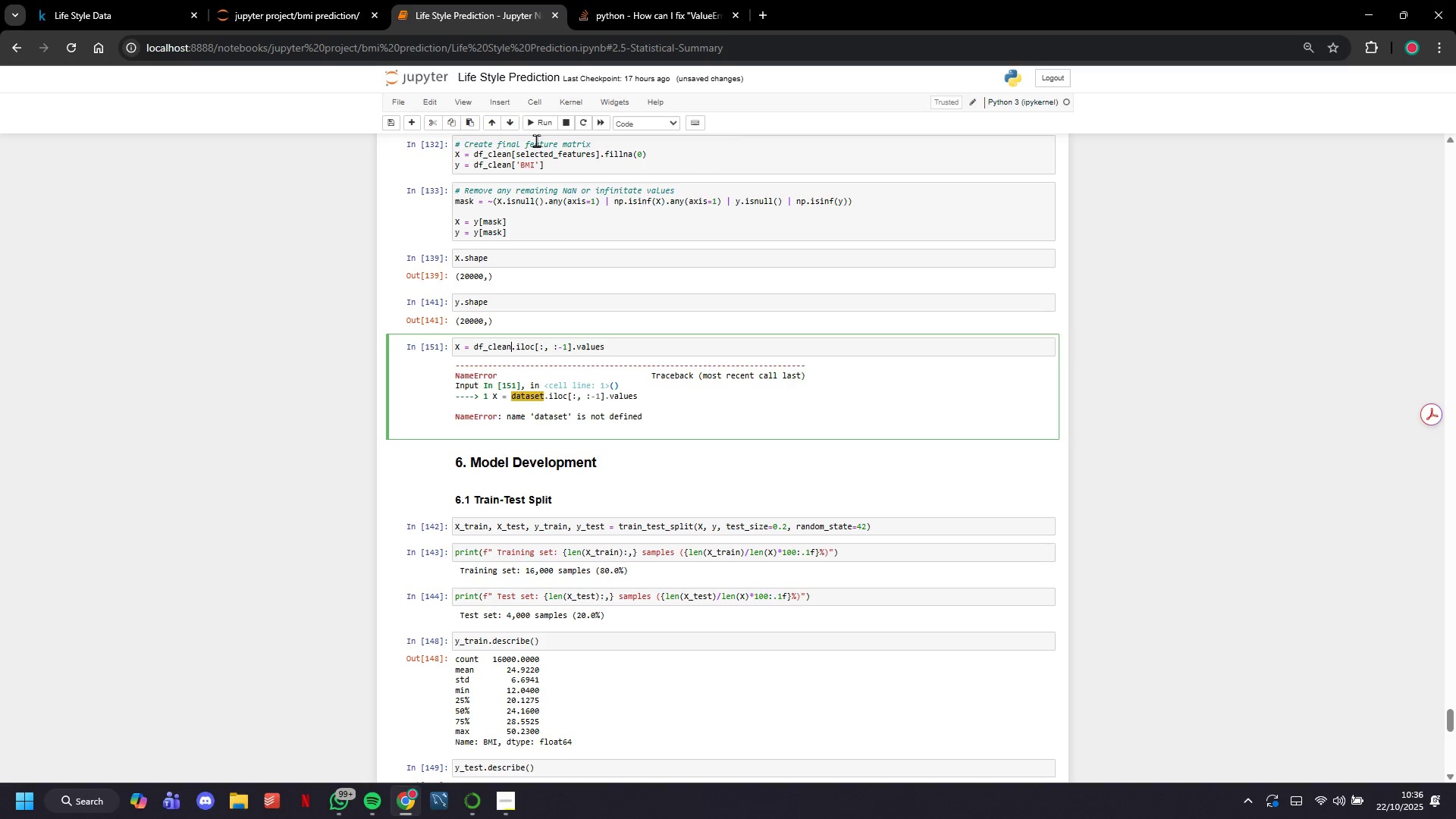 
left_click([539, 121])
 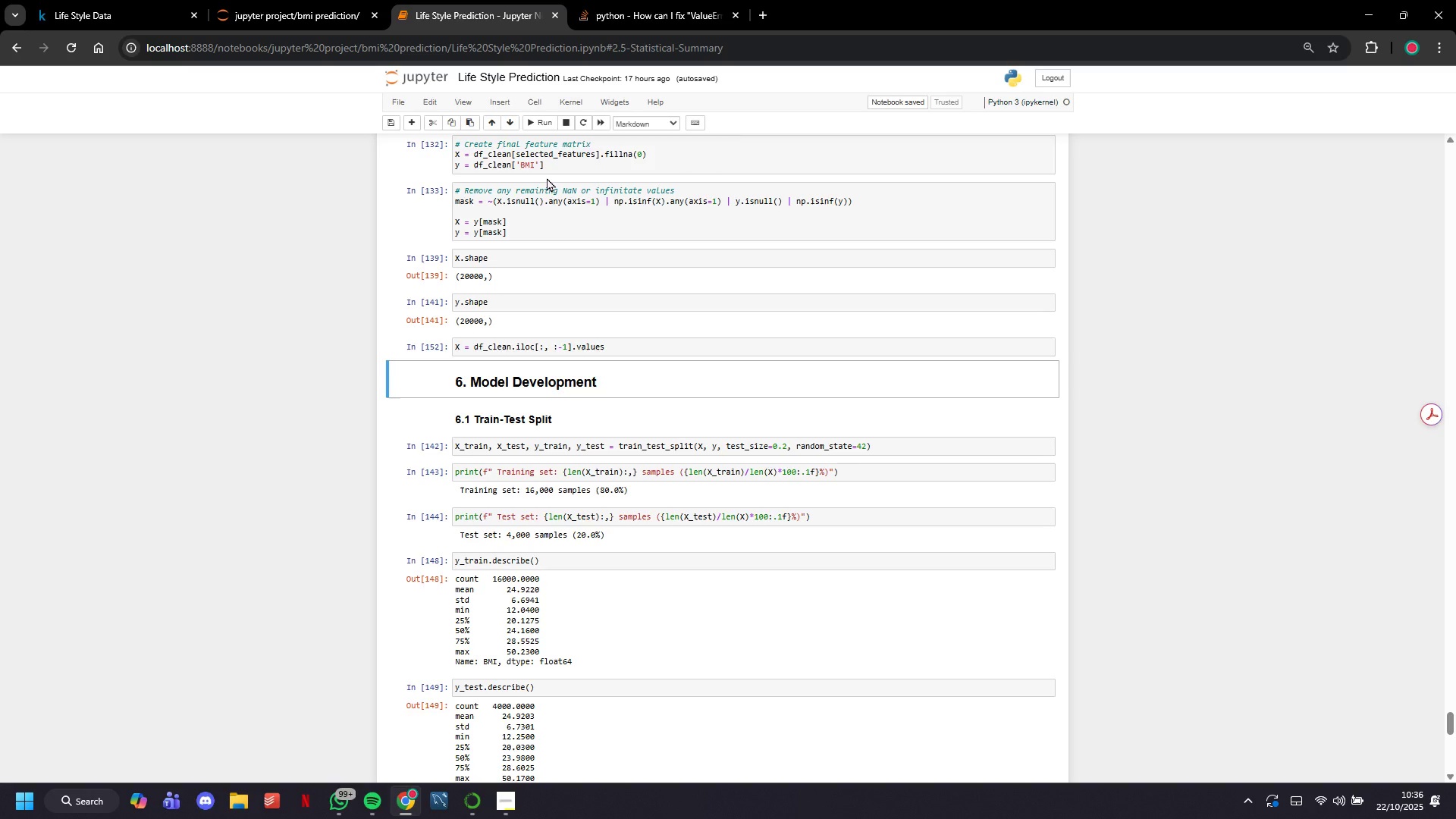 
wait(9.29)
 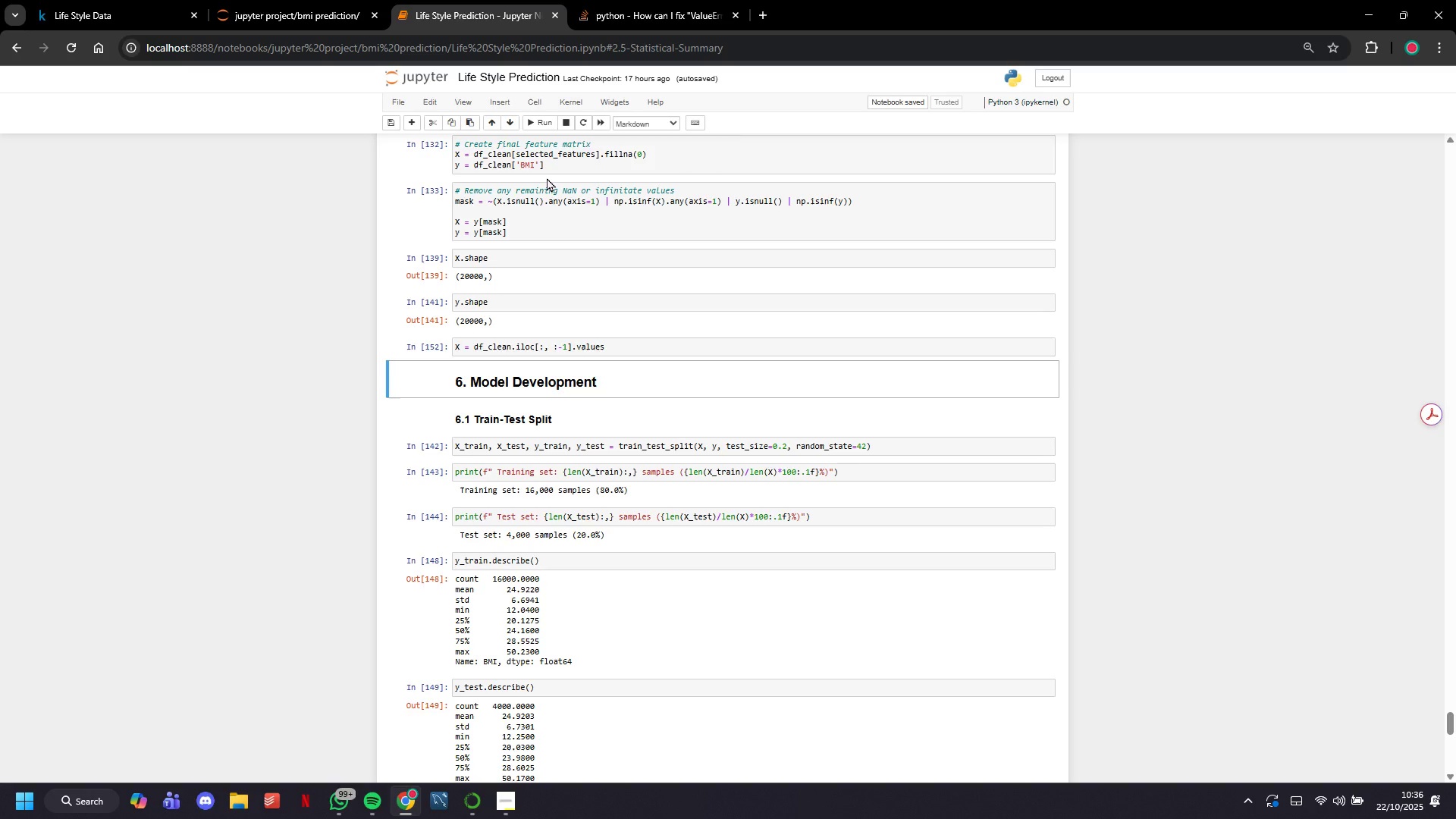 
left_click([516, 347])
 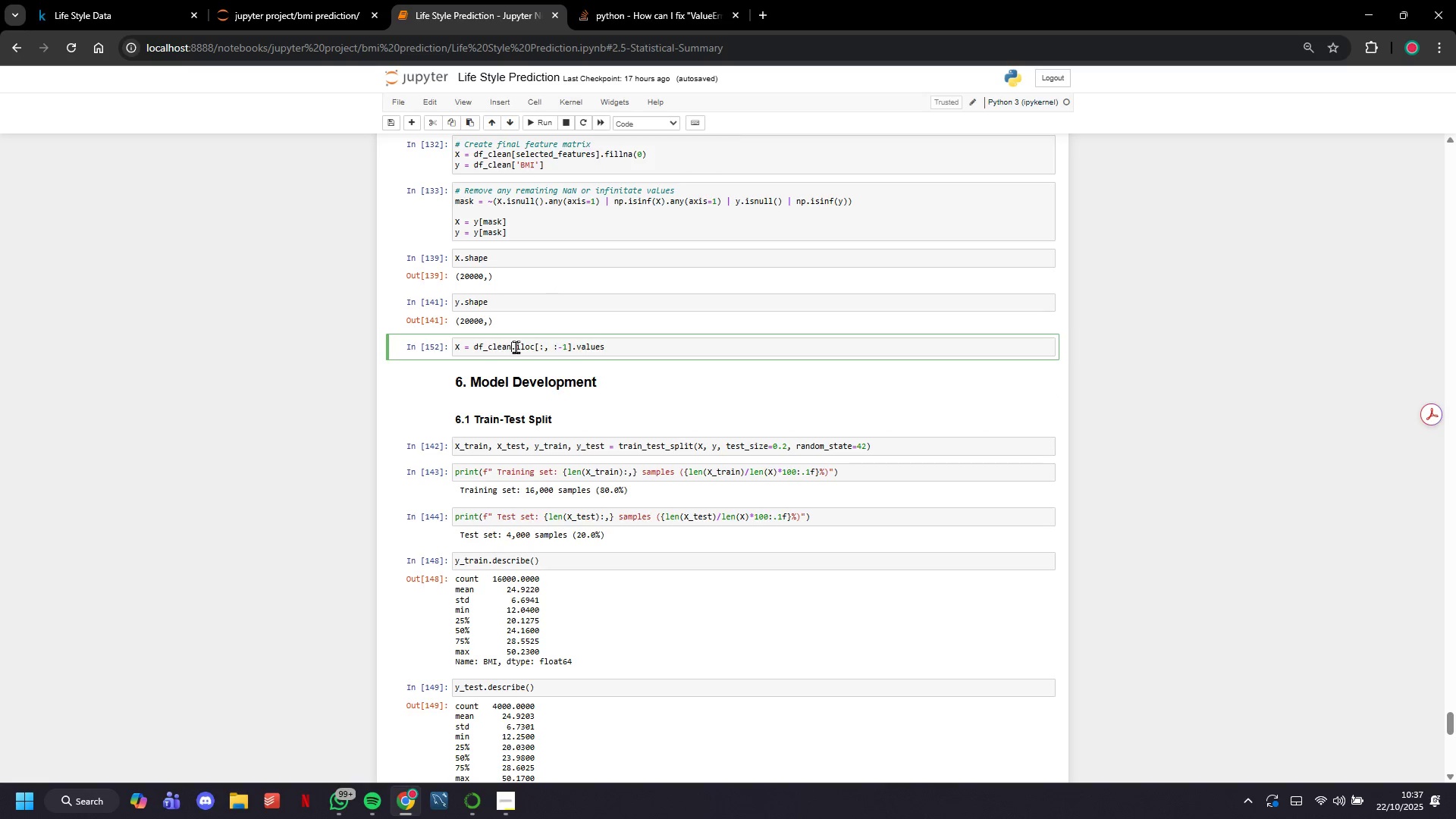 
key(ArrowLeft)
 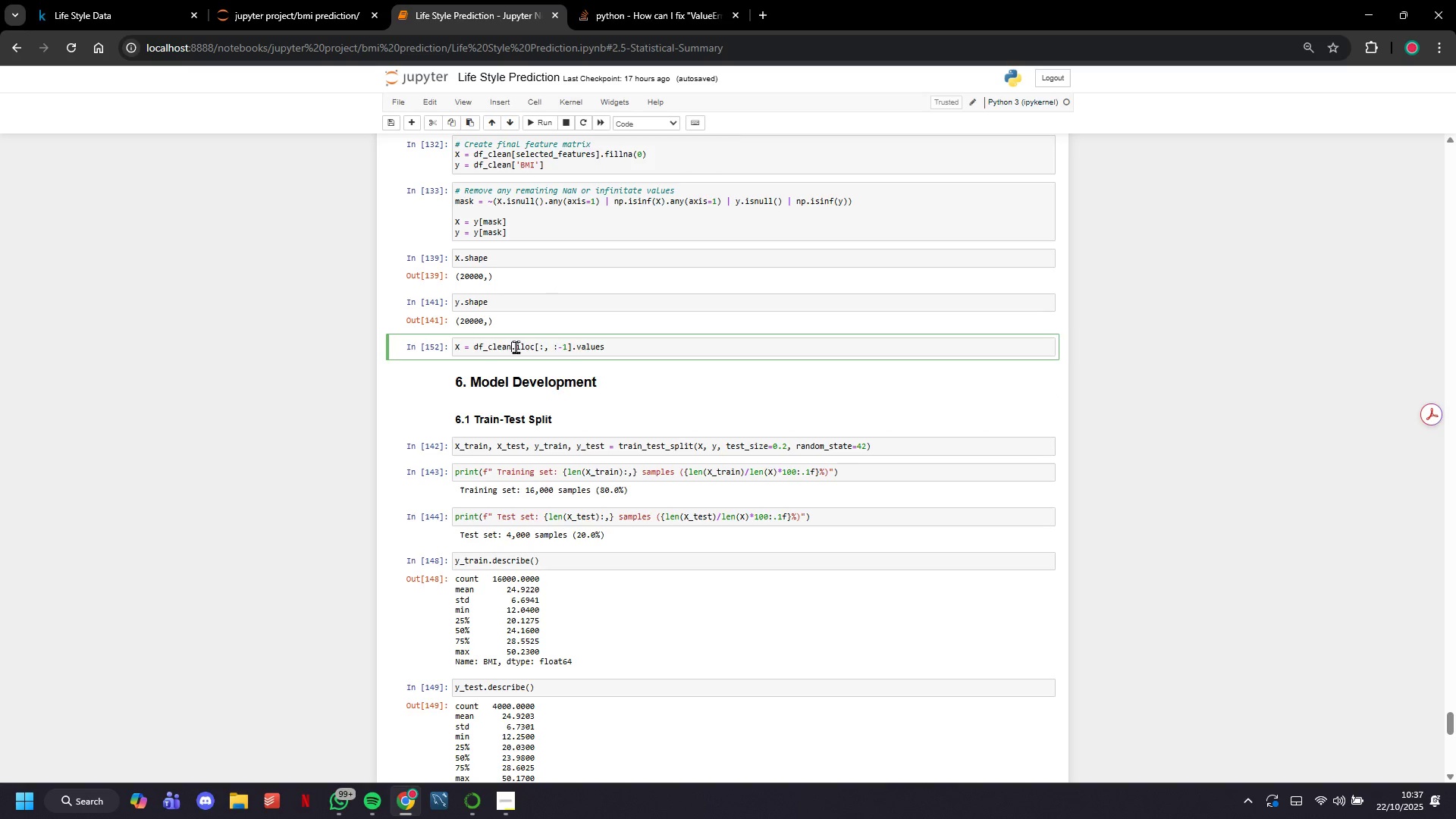 
key(Backspace)
 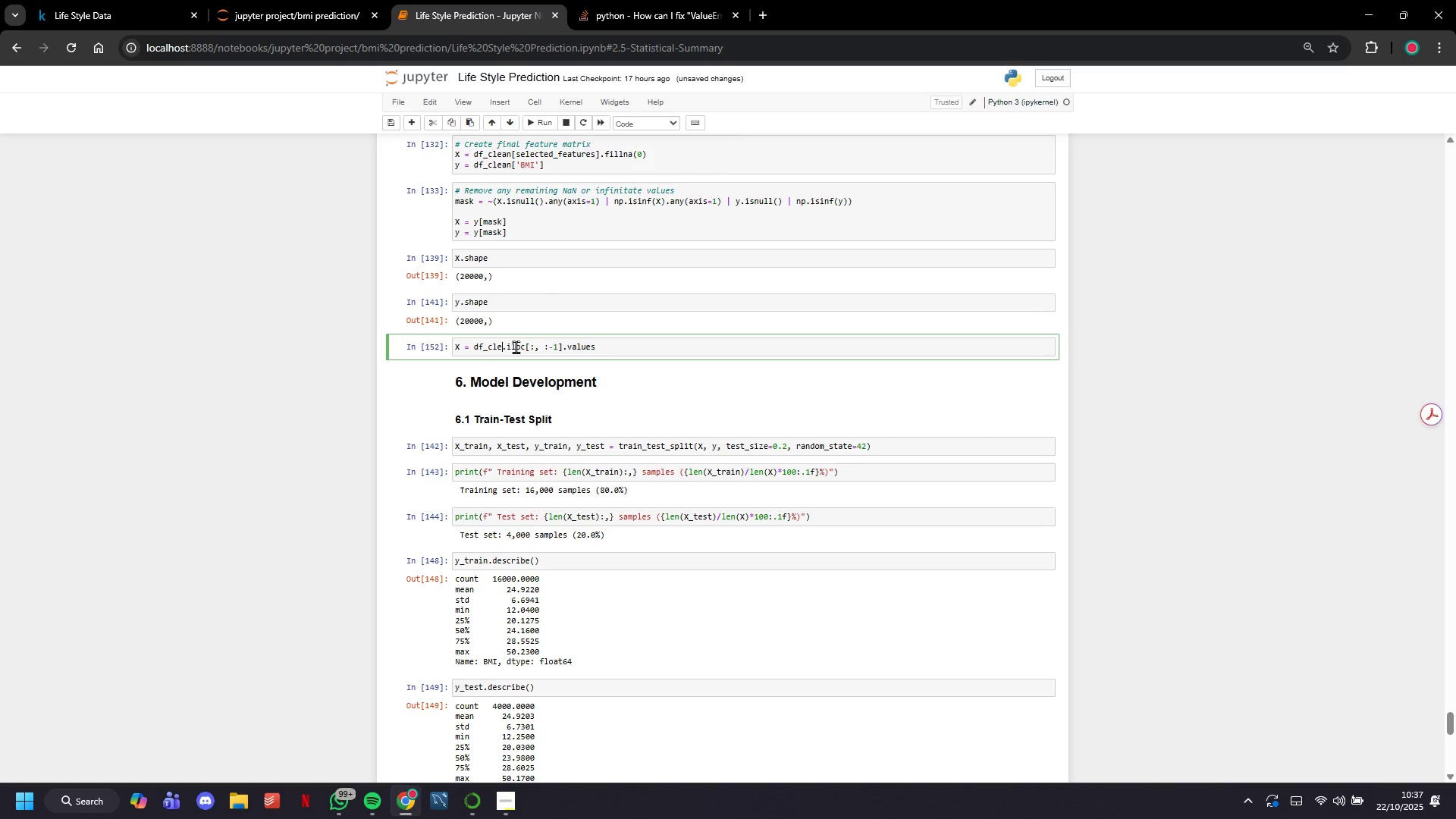 
key(Backspace)
 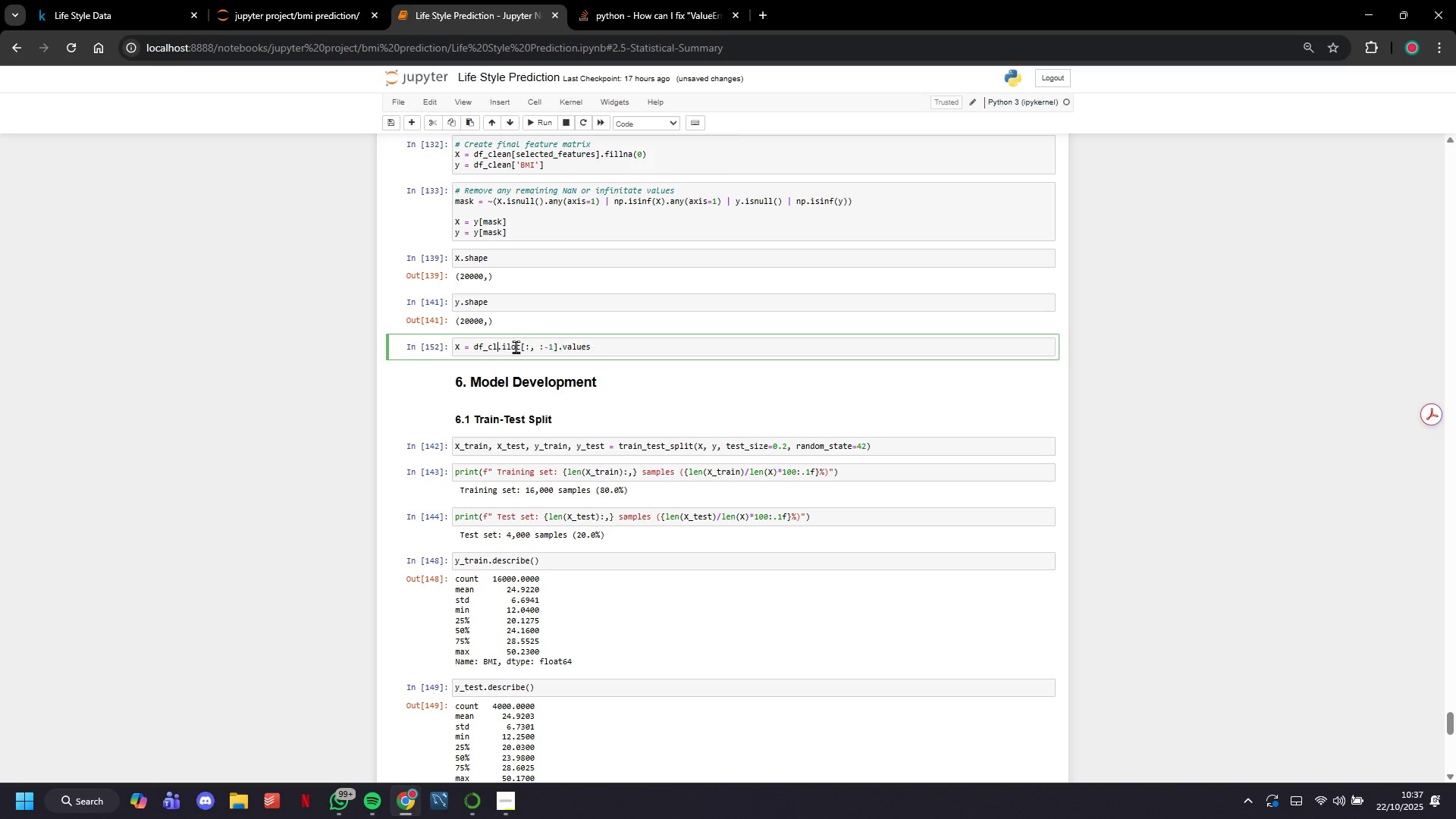 
key(Backspace)
 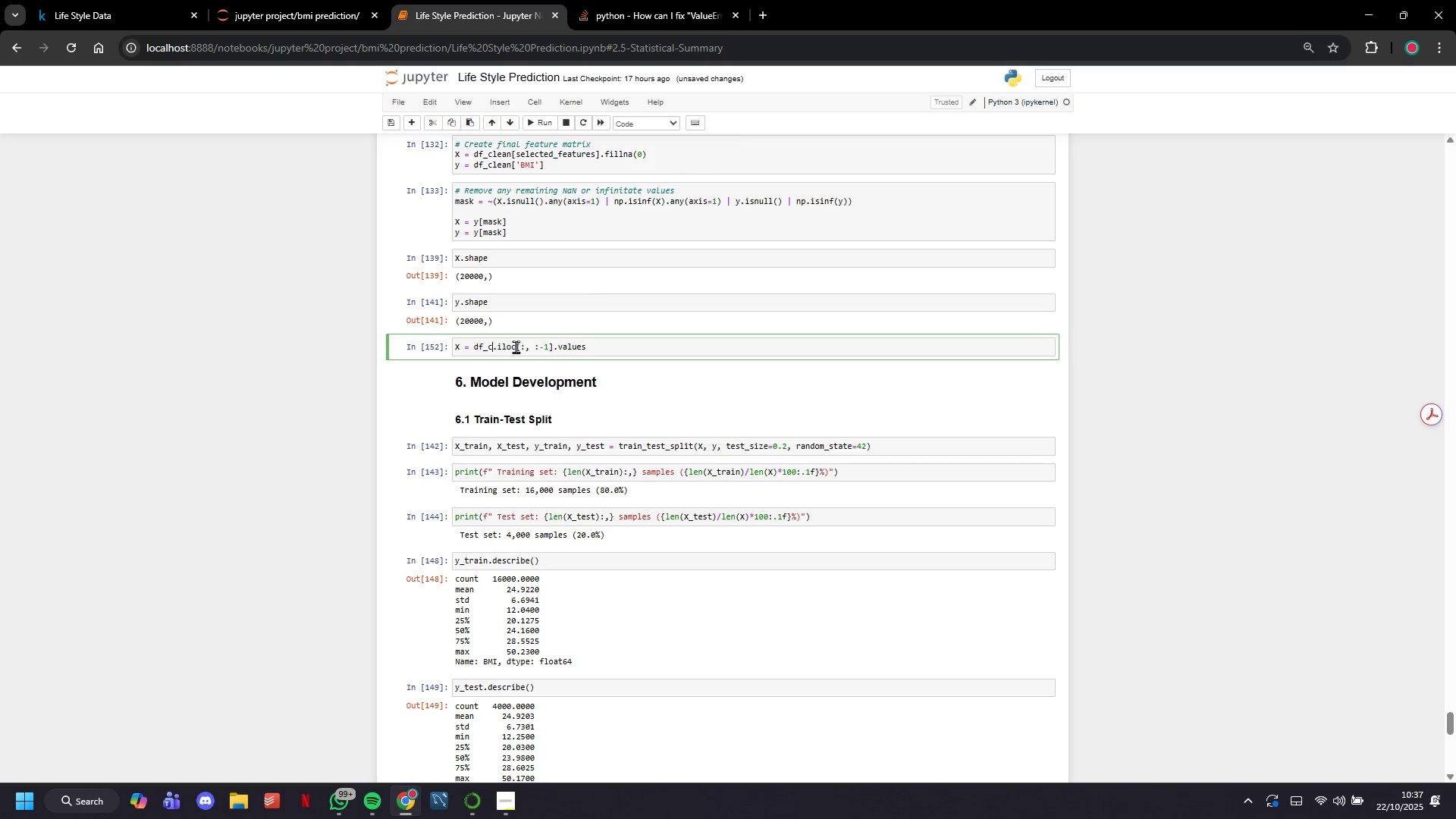 
key(Backspace)
 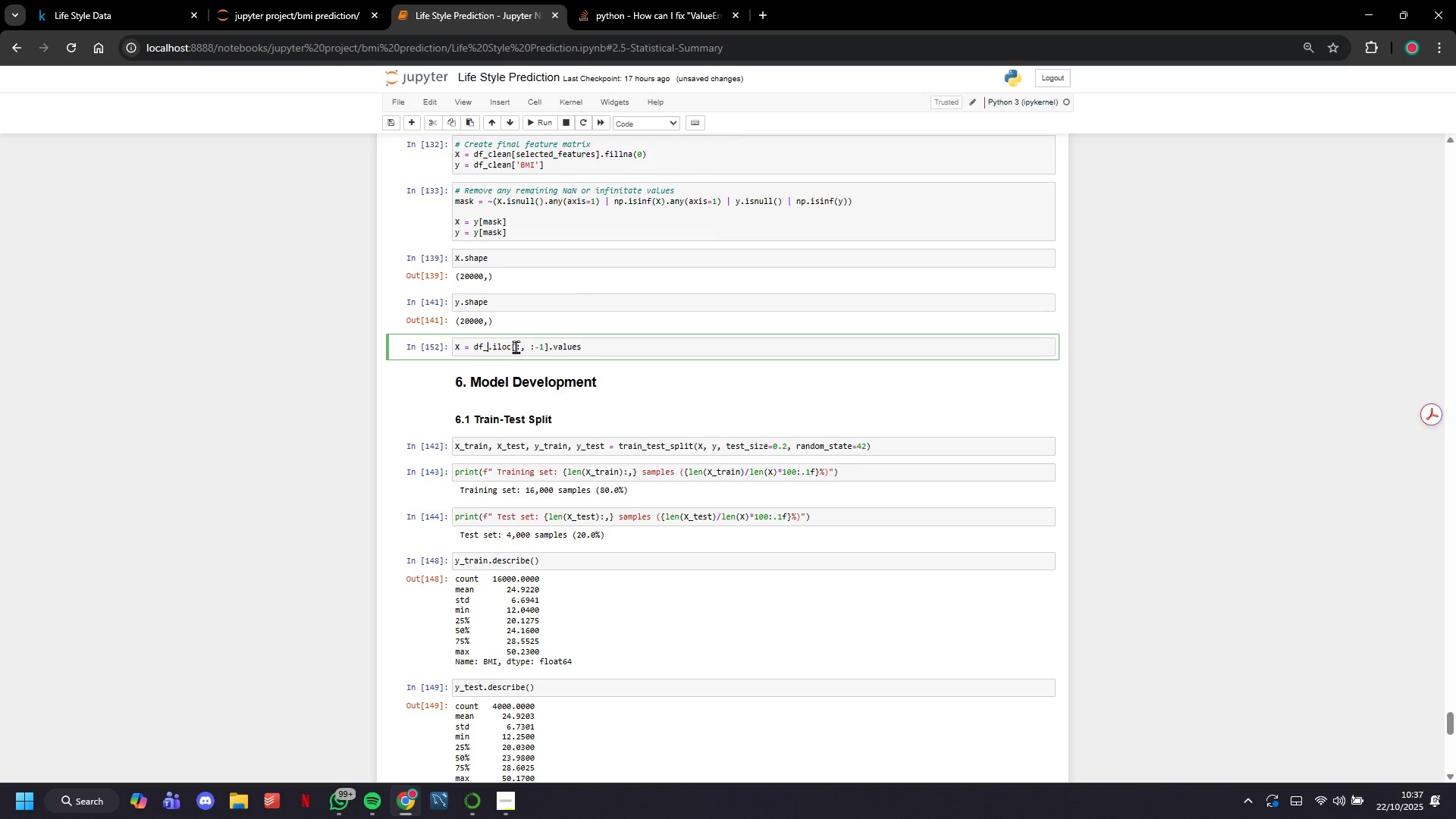 
key(Backspace)
 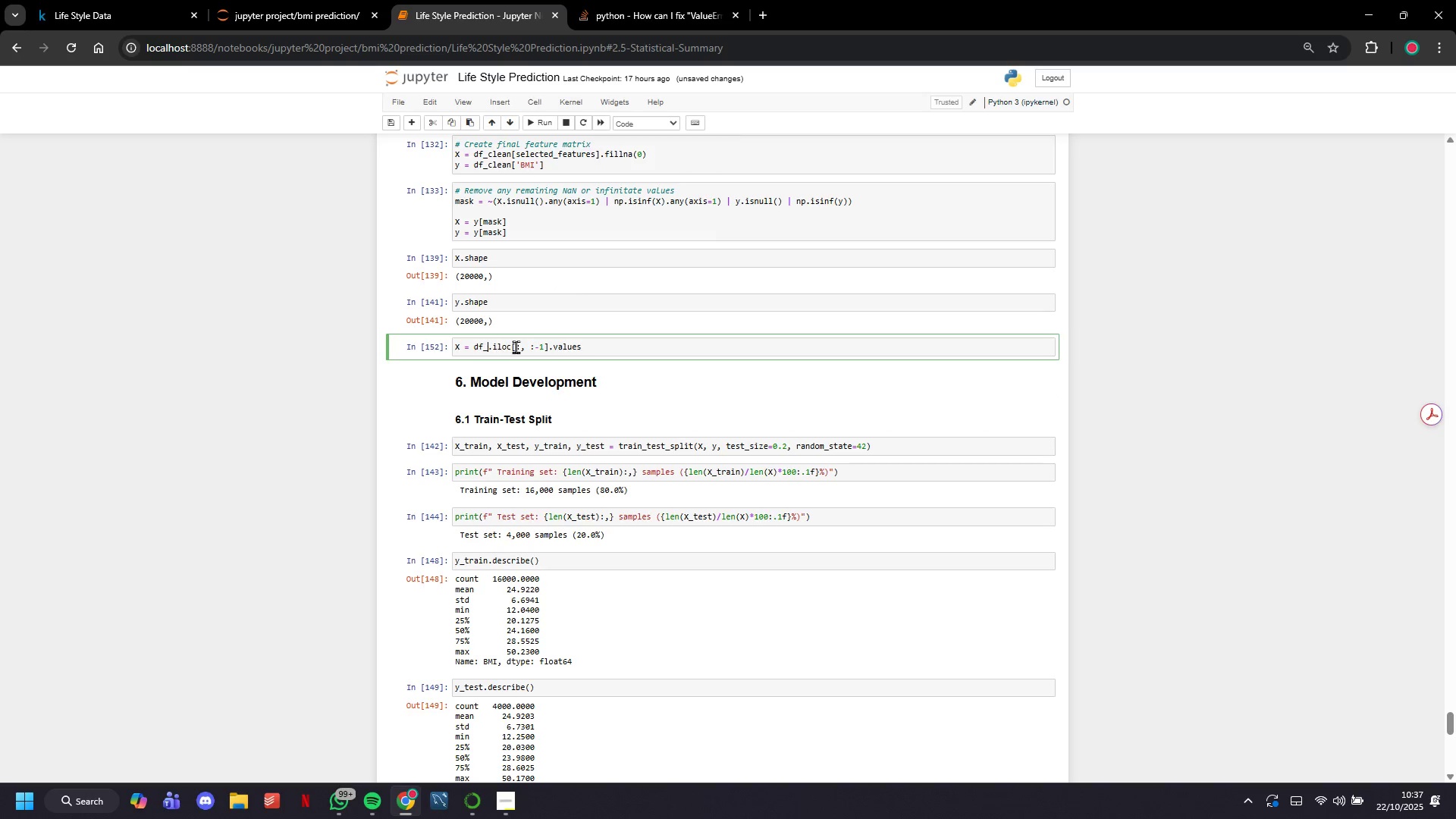 
key(Backspace)
 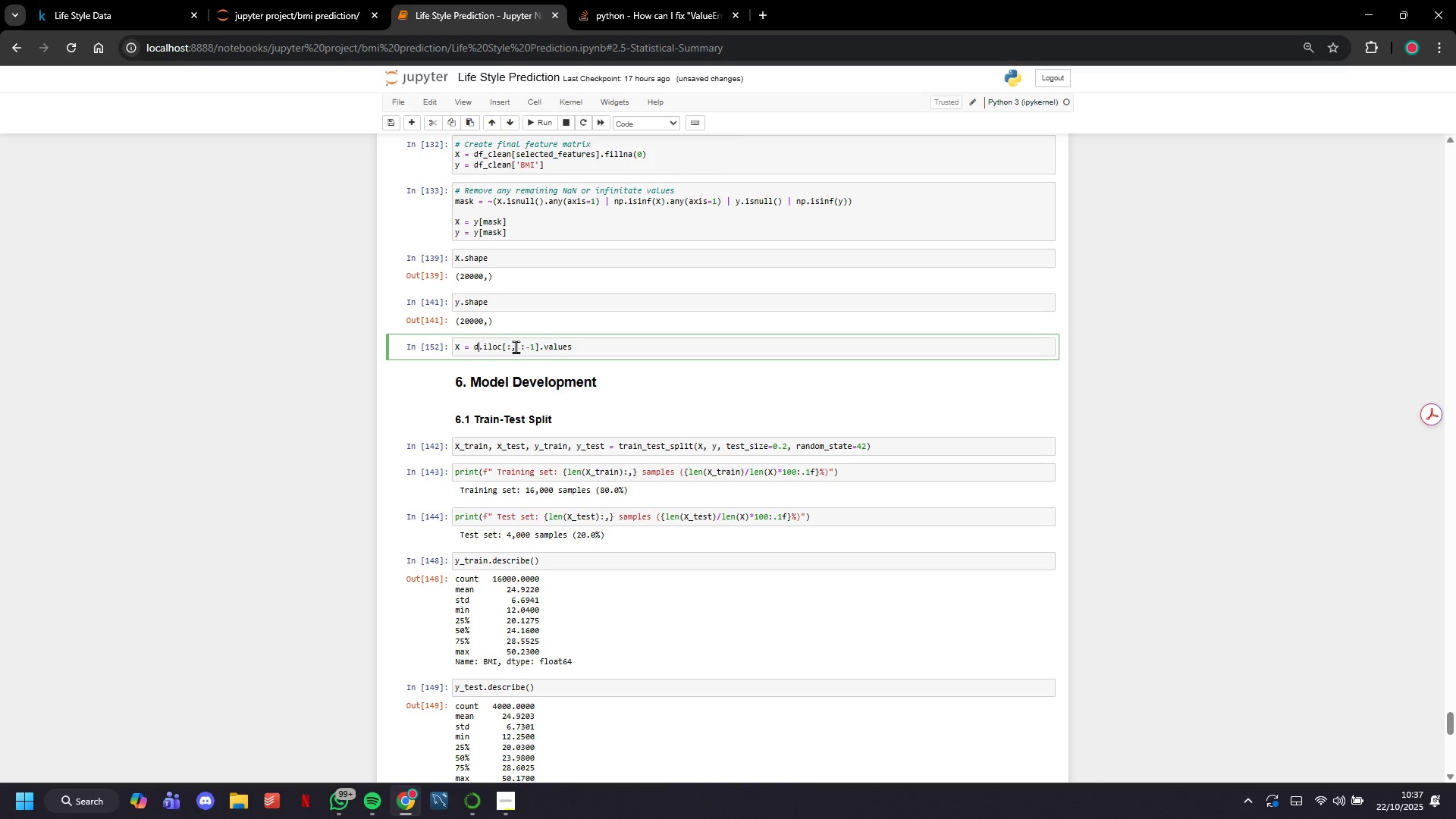 
key(Backspace)
 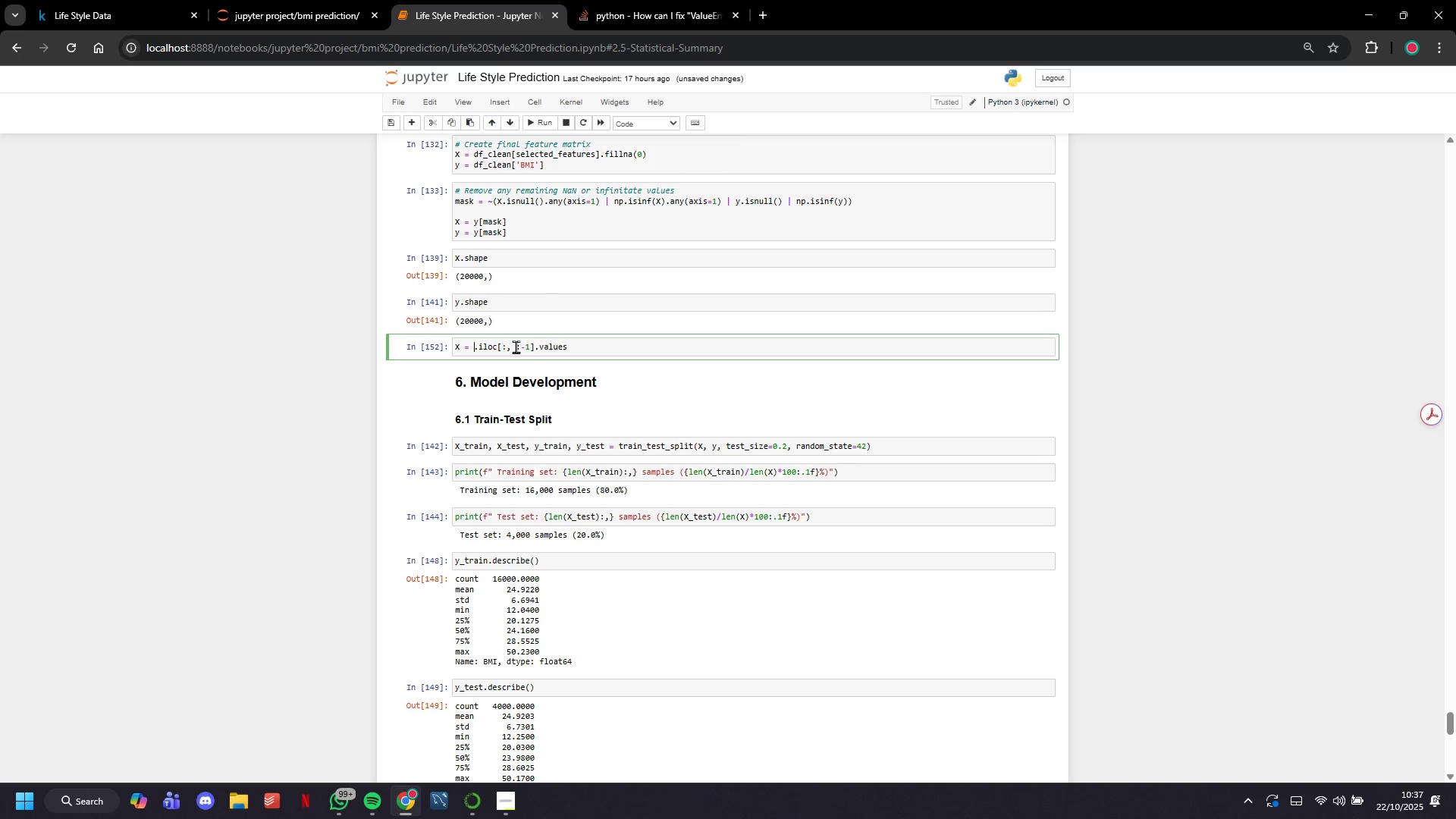 
key(Backspace)
 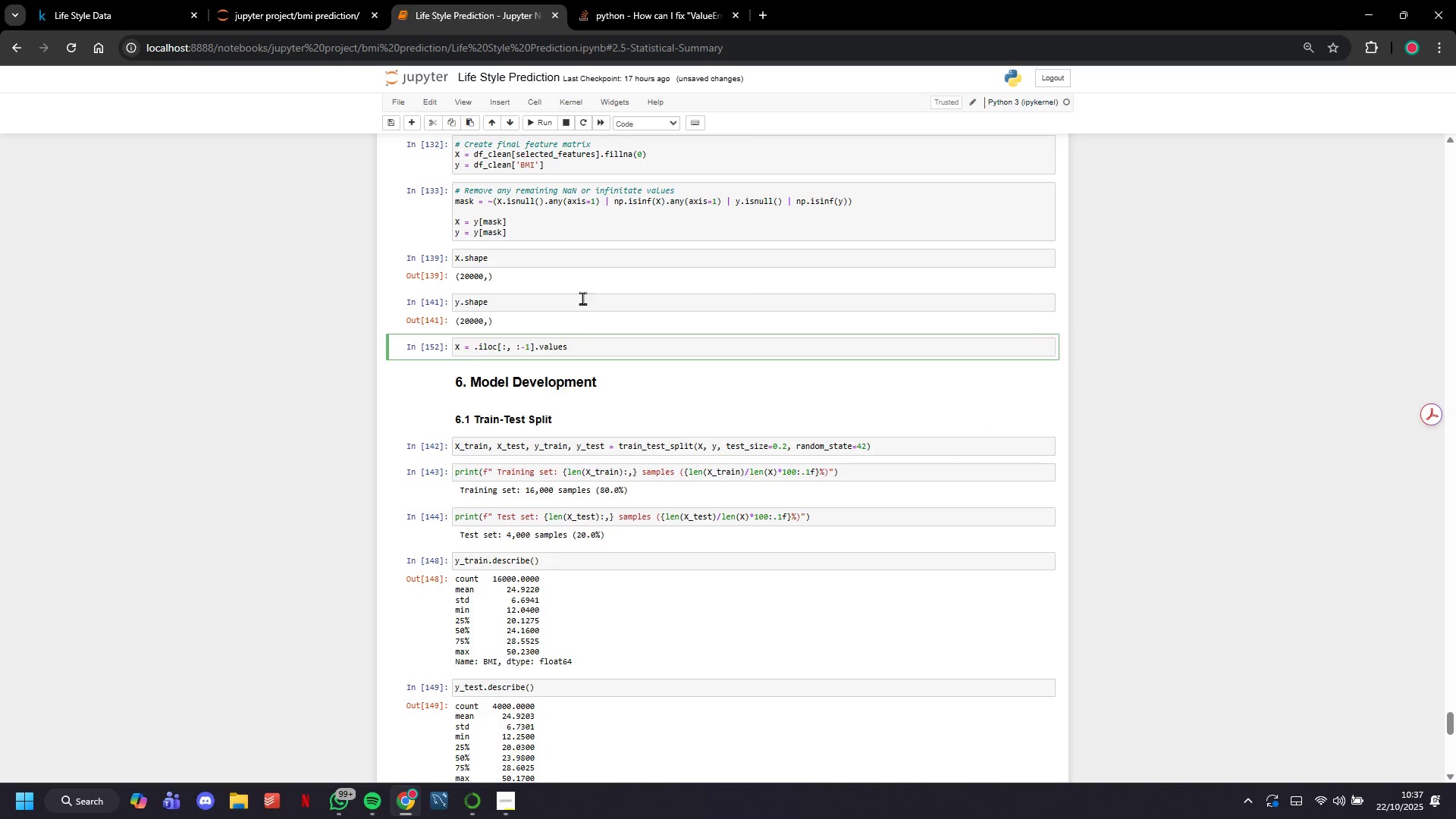 
scroll: coordinate [582, 298], scroll_direction: up, amount: 4.0
 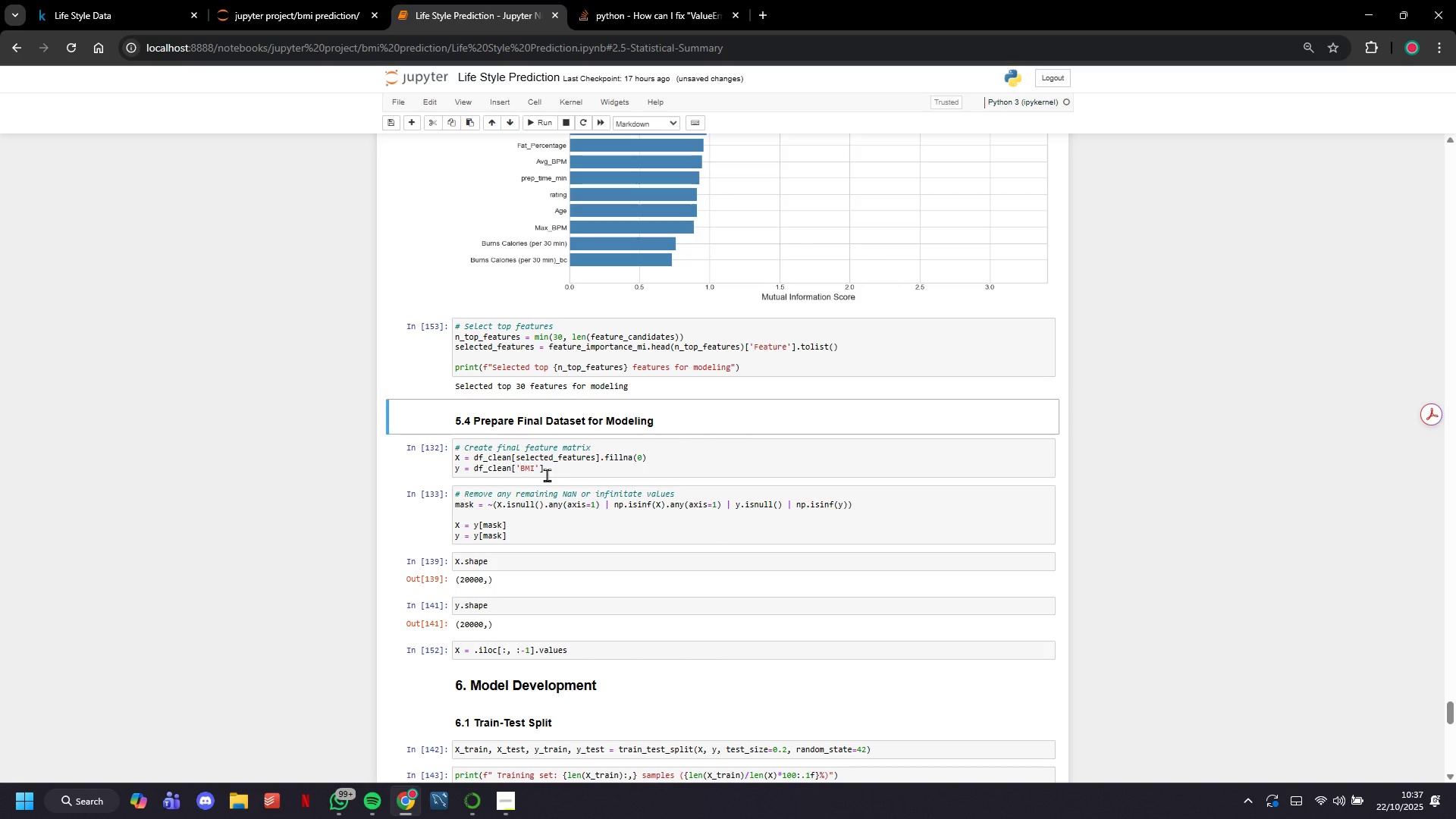 
wait(5.71)
 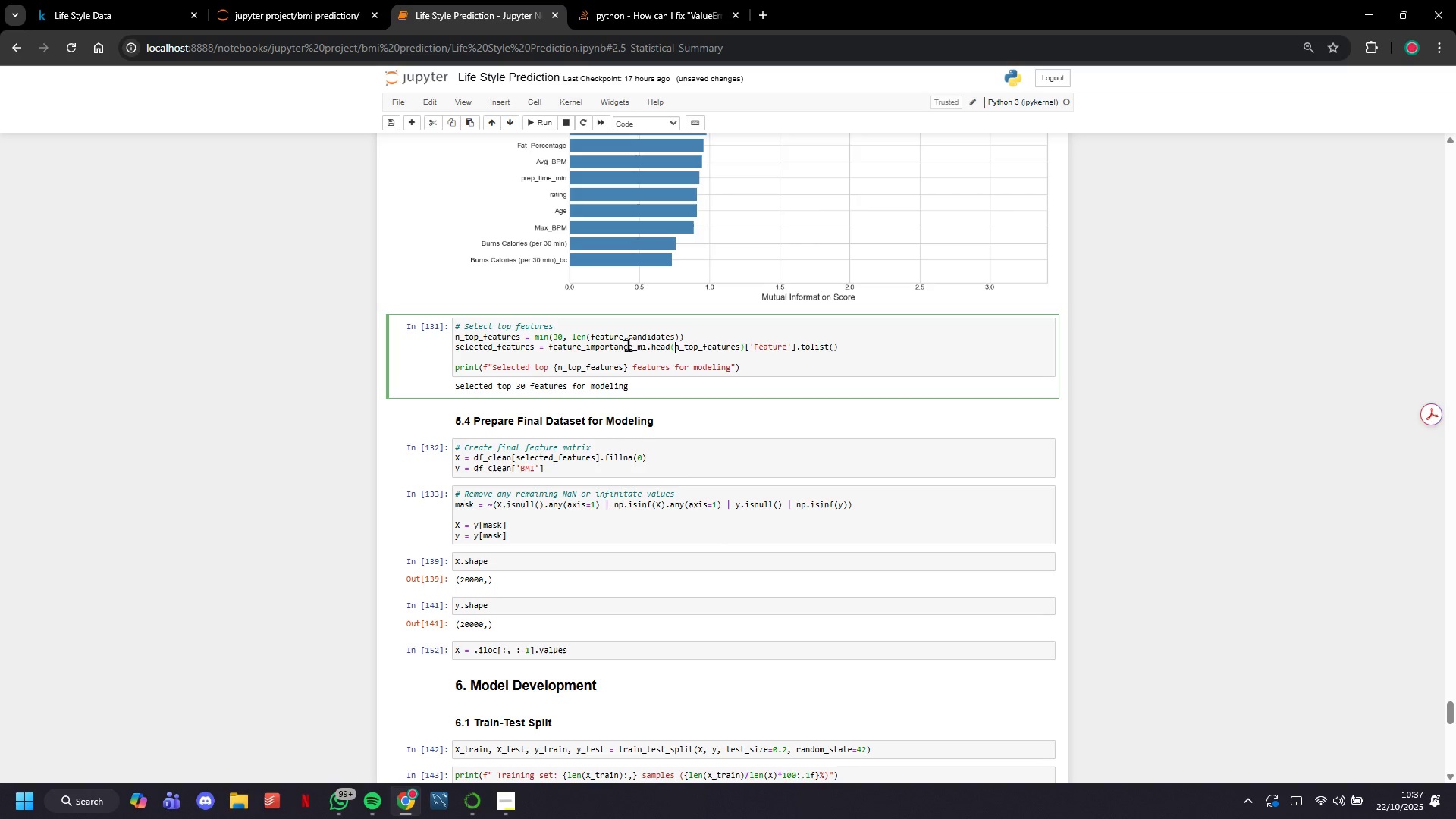 
left_click([541, 120])
 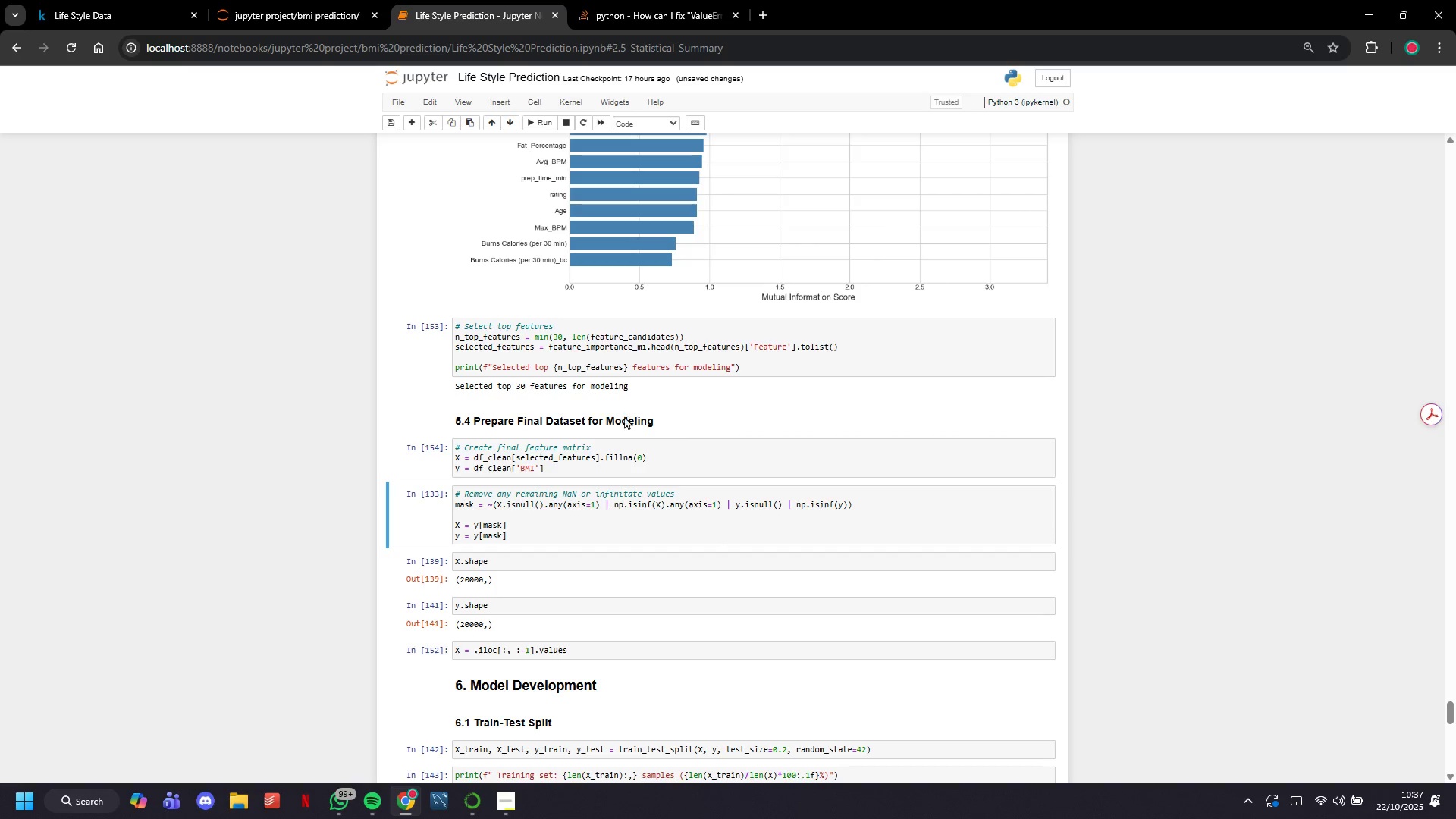 
scroll: coordinate [629, 432], scroll_direction: down, amount: 2.0
 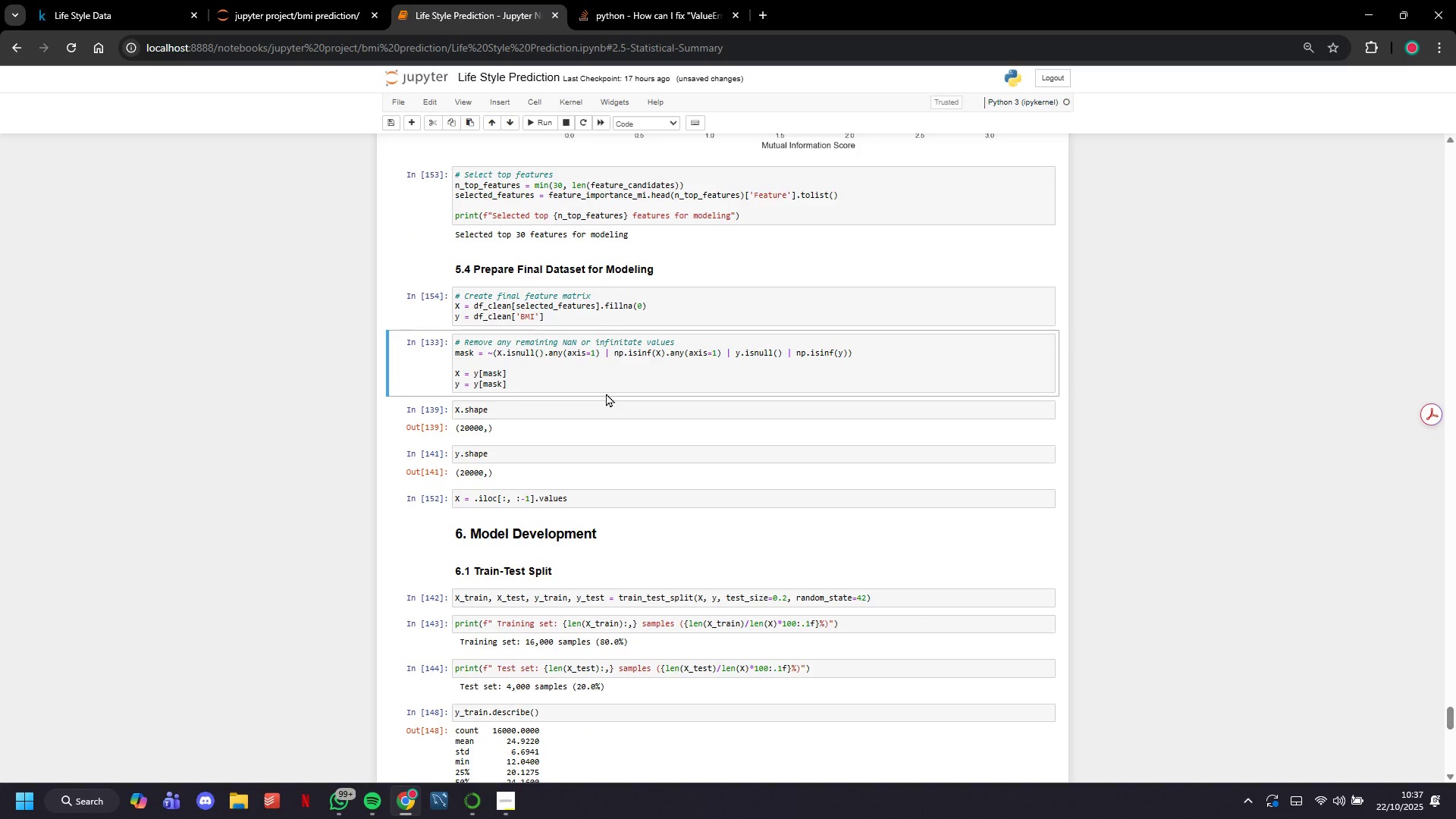 
left_click([607, 390])
 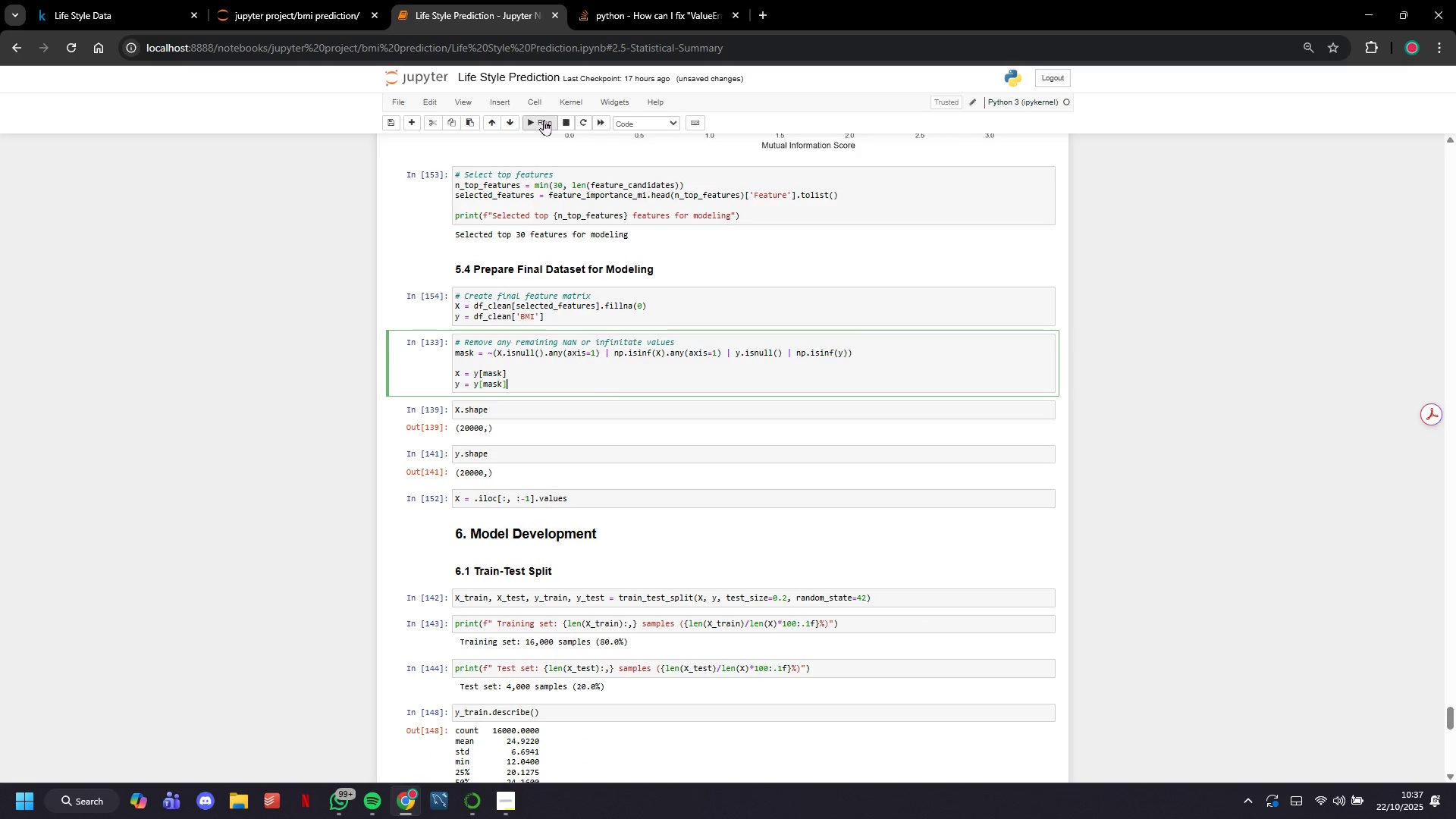 
left_click([544, 120])
 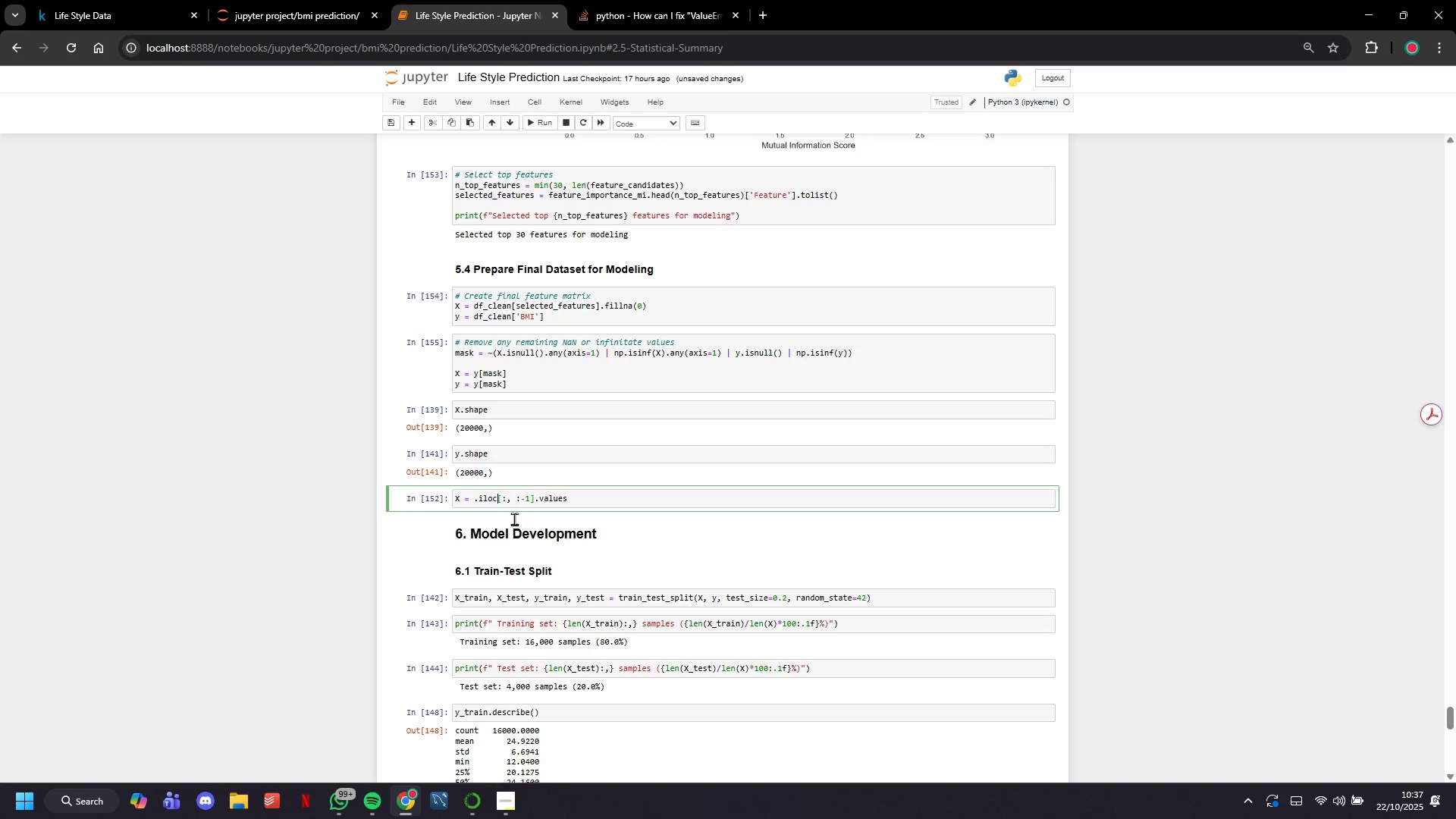 
key(Backspace)
 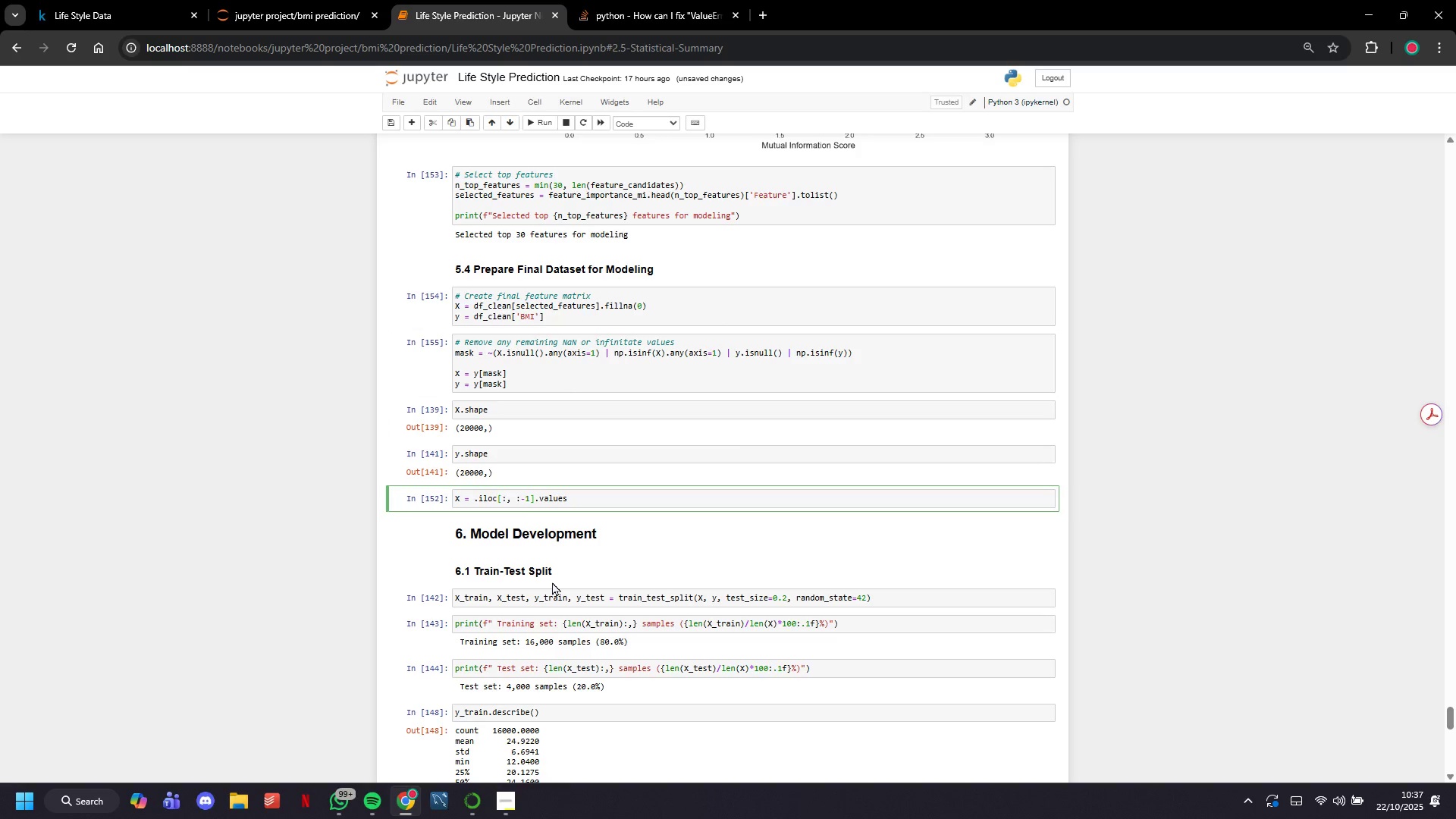 
key(Backspace)
 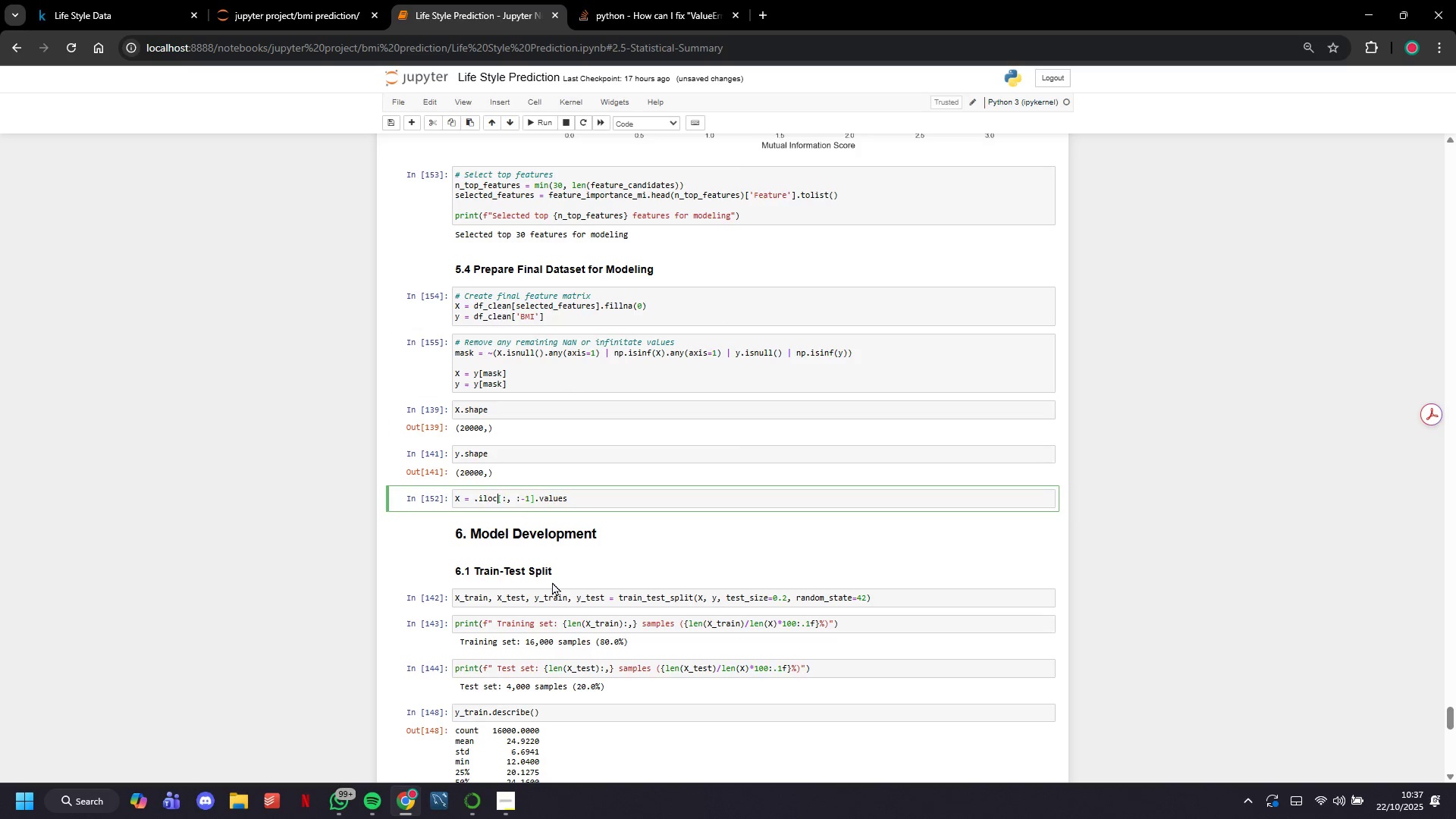 
key(Backspace)
 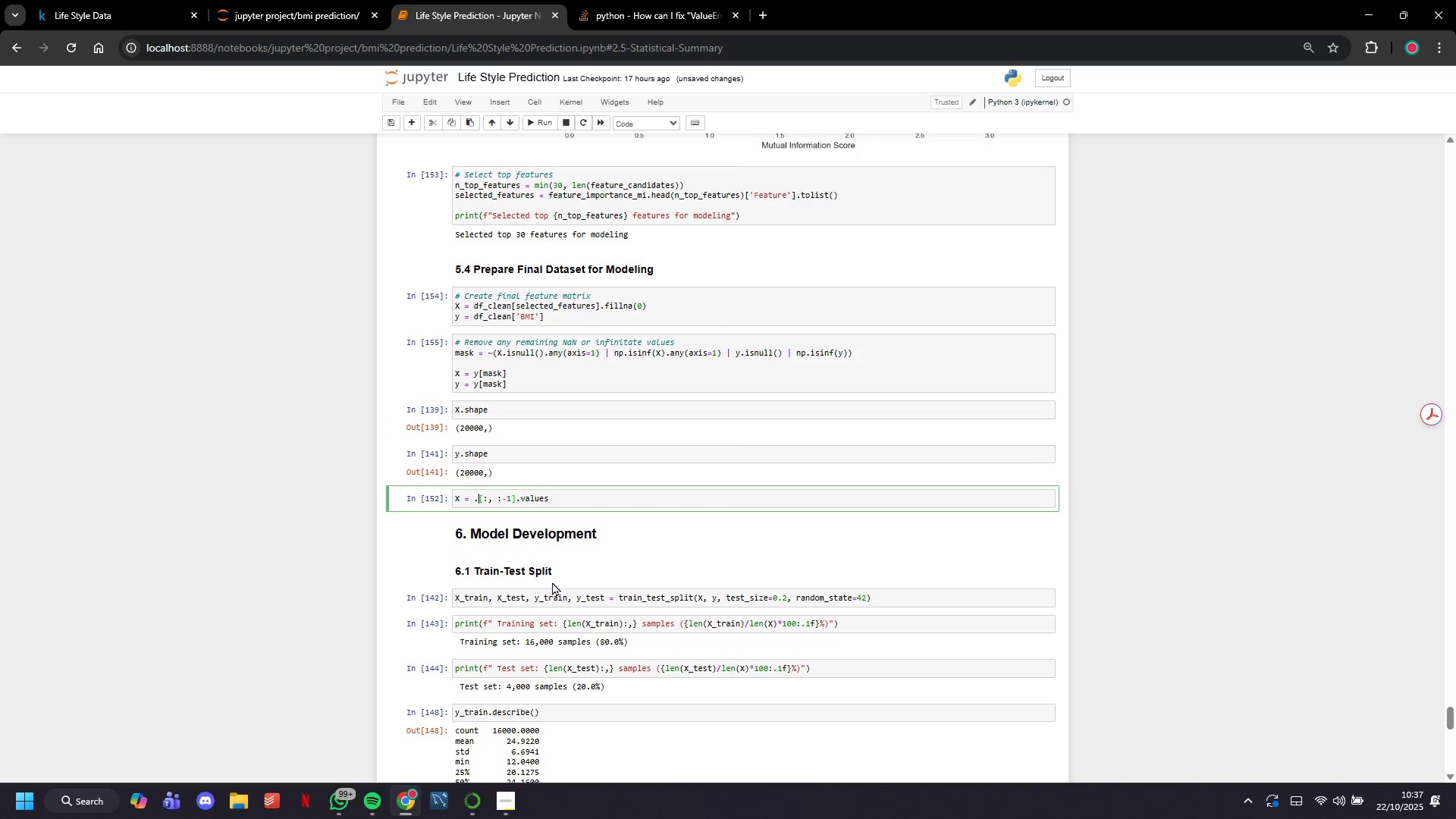 
key(Backspace)
 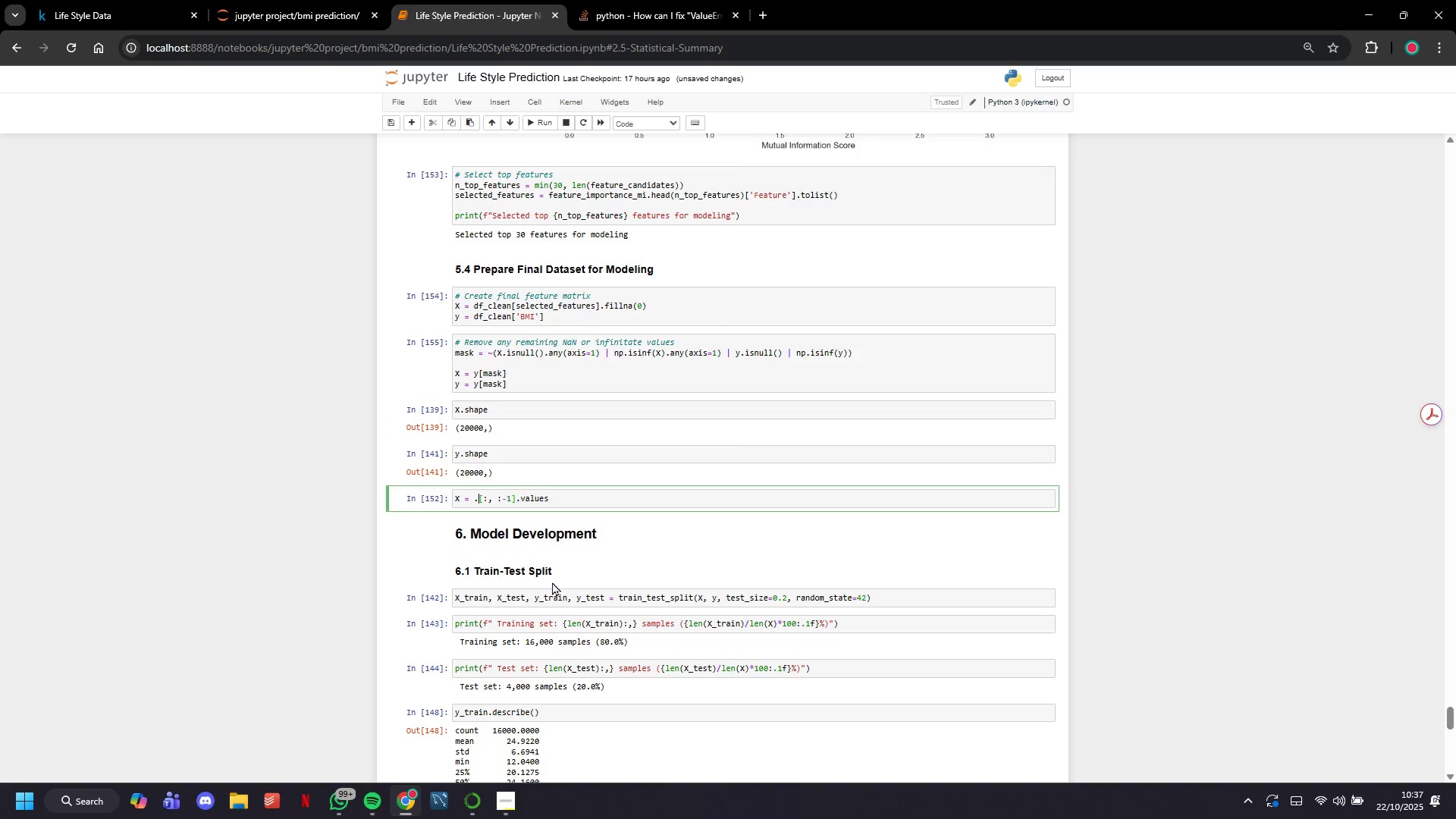 
key(Backspace)
 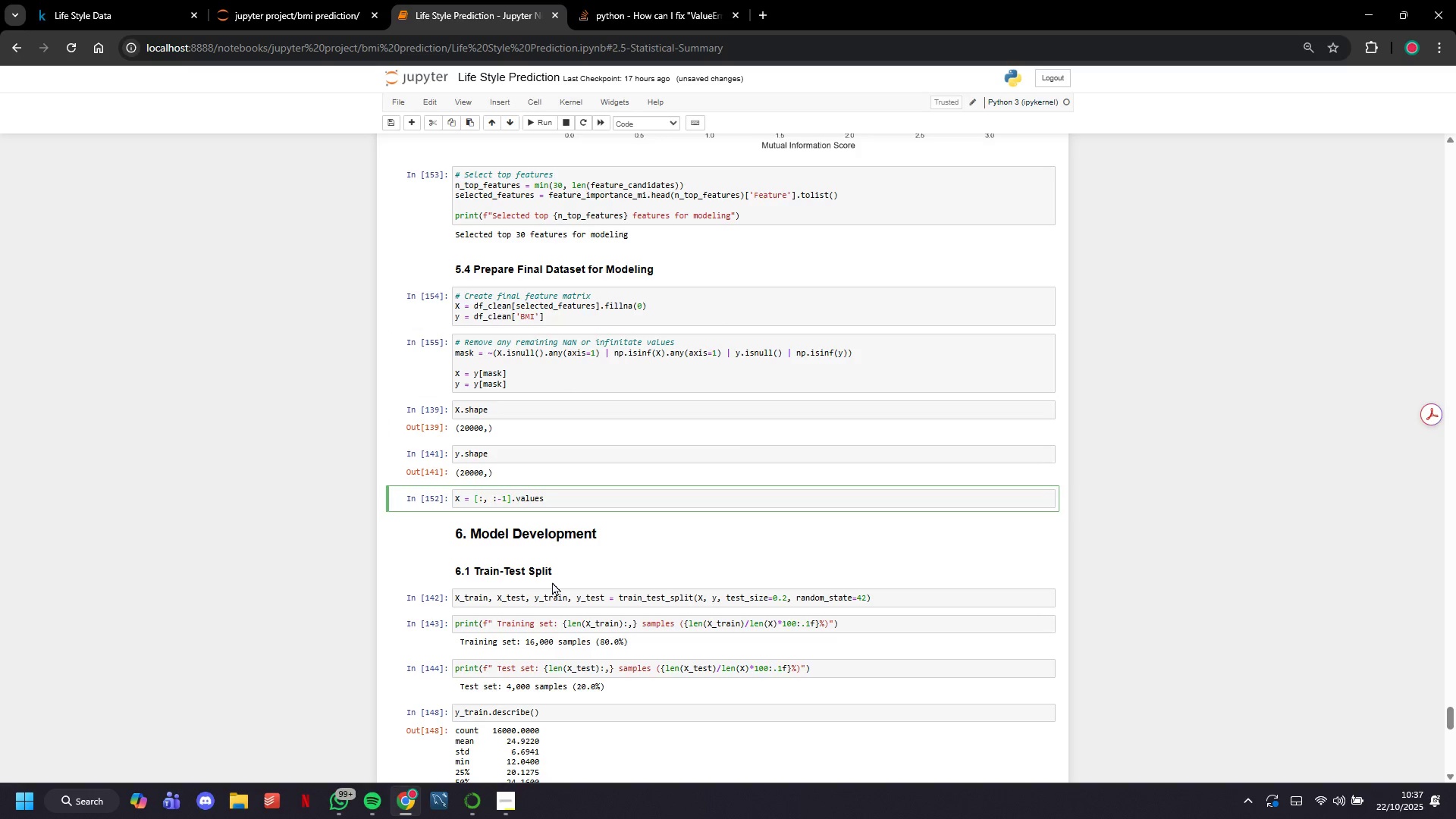 
key(Period)
 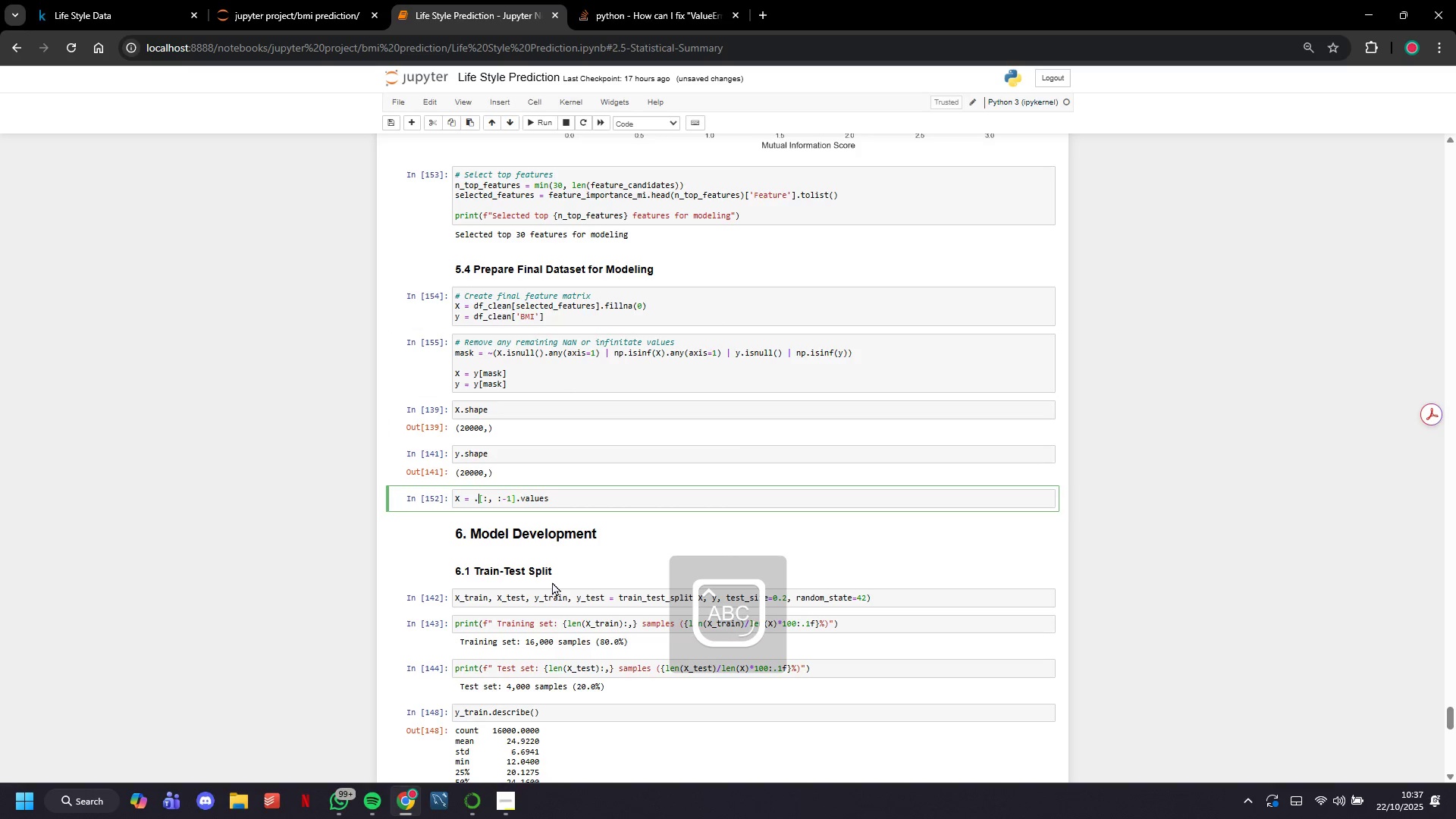 
key(CapsLock)
 